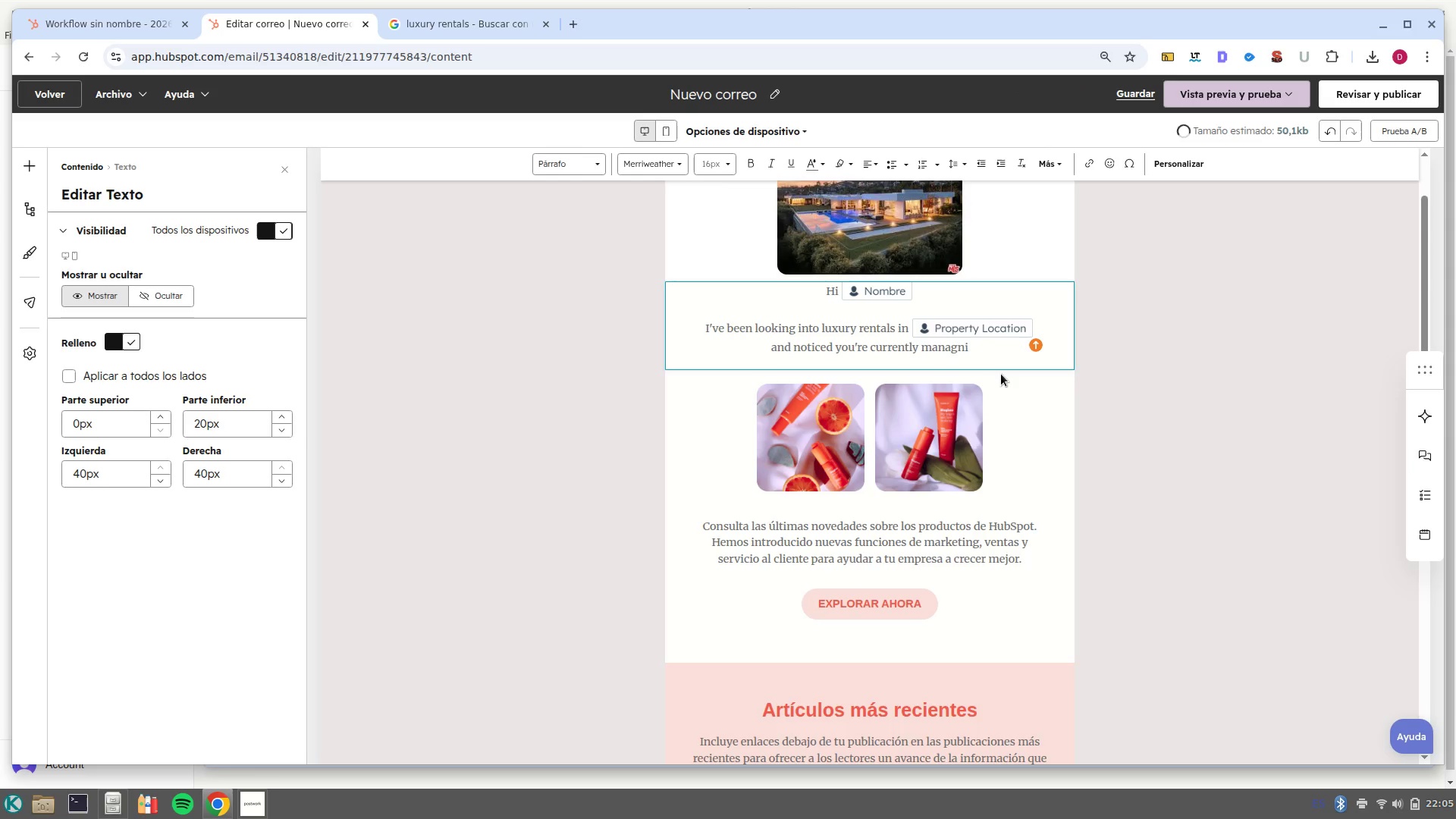 
key(Backspace)
 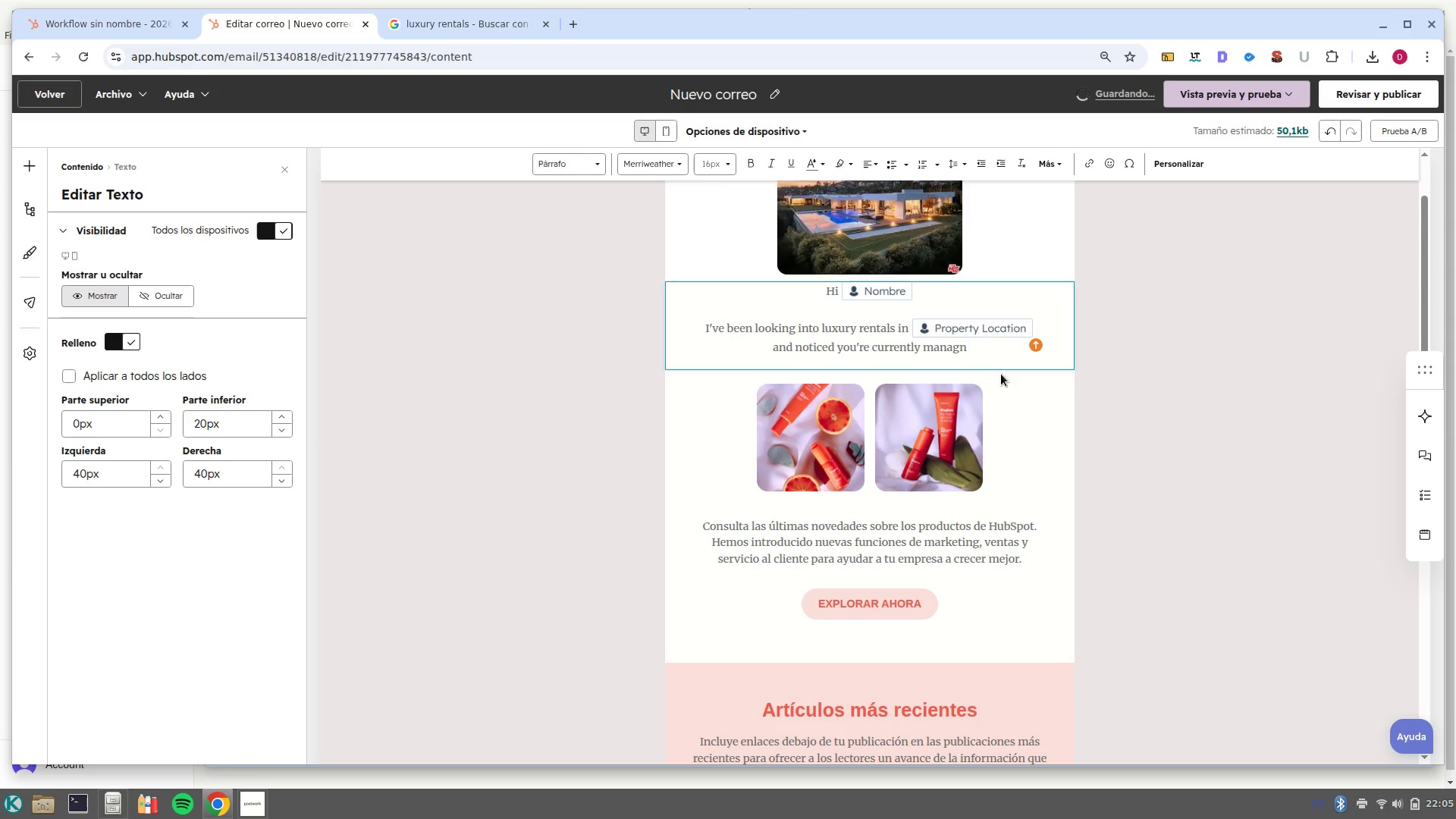 
key(Backspace)
type(ing your property your)
 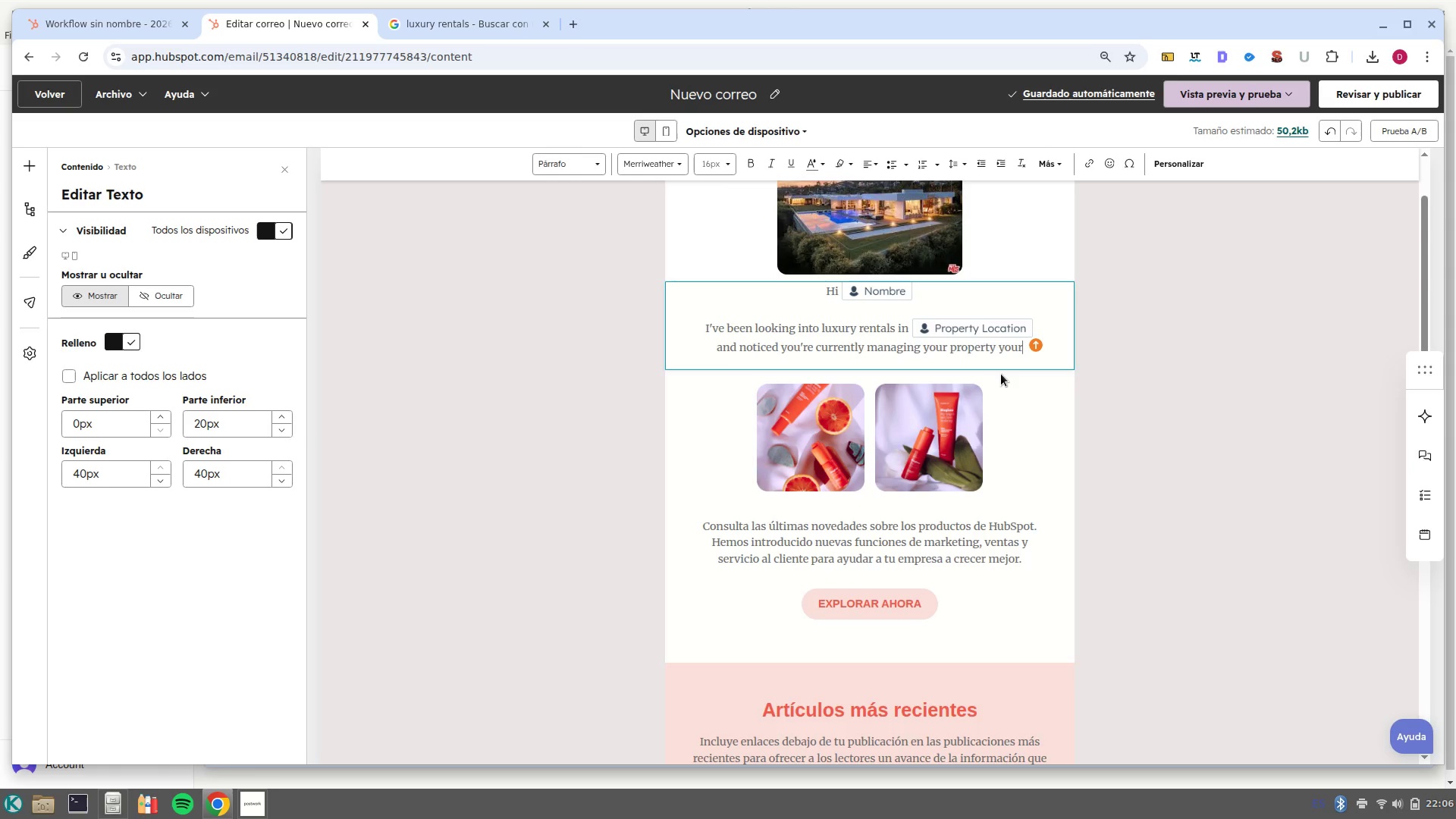 
wait(6.76)
 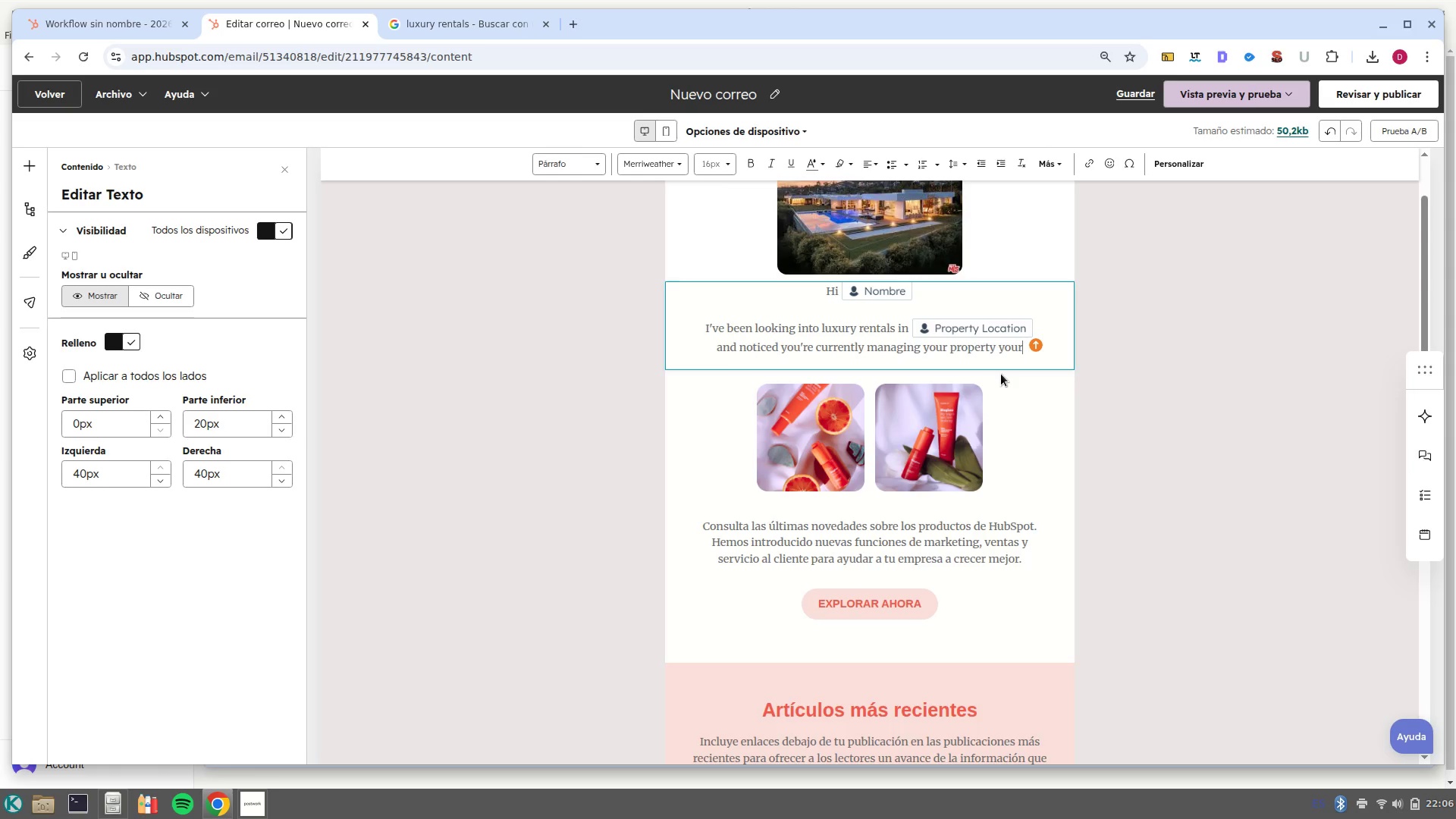 
type( )
key(Backspace)
type(self.)
 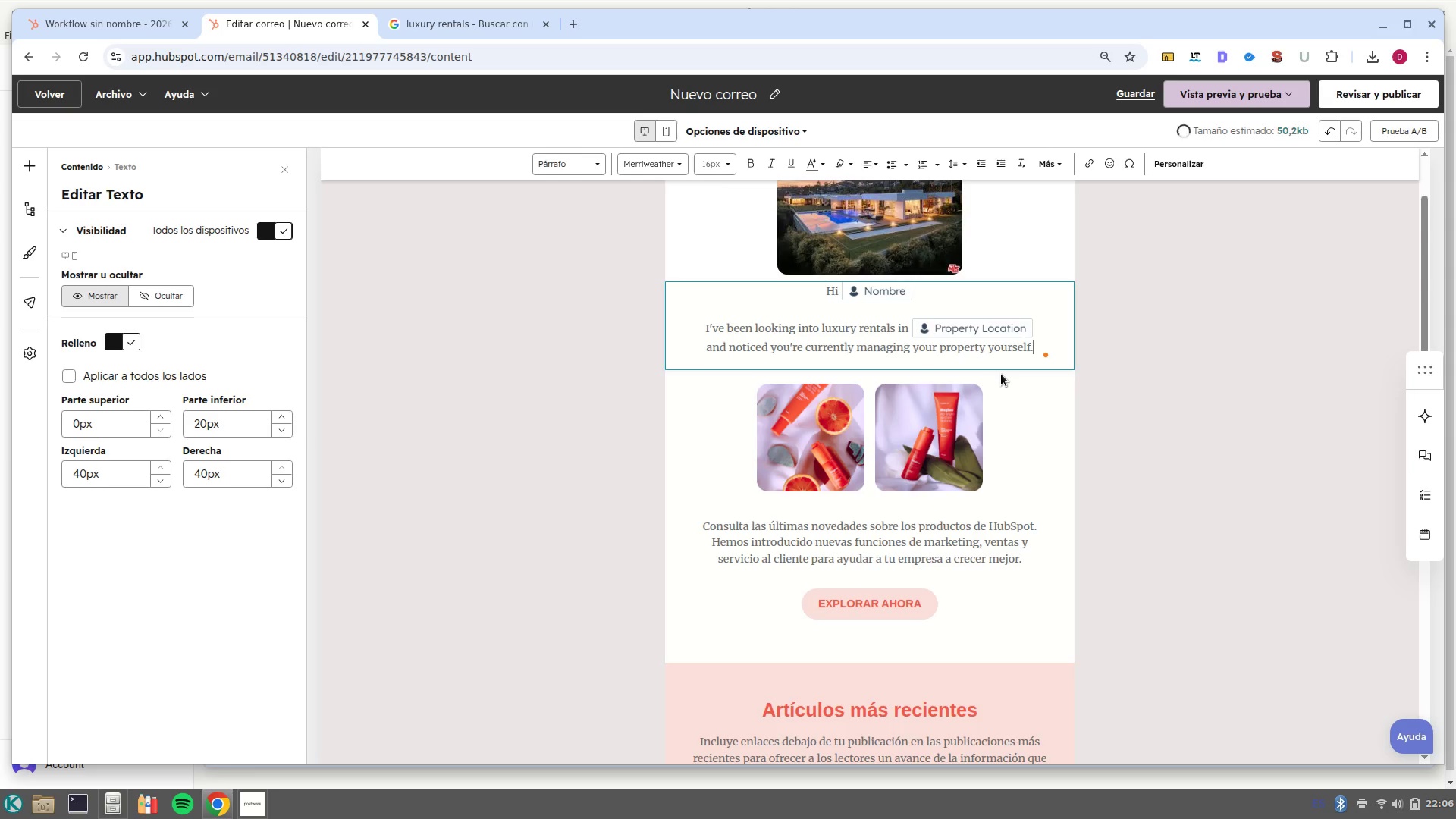 
key(Enter)
 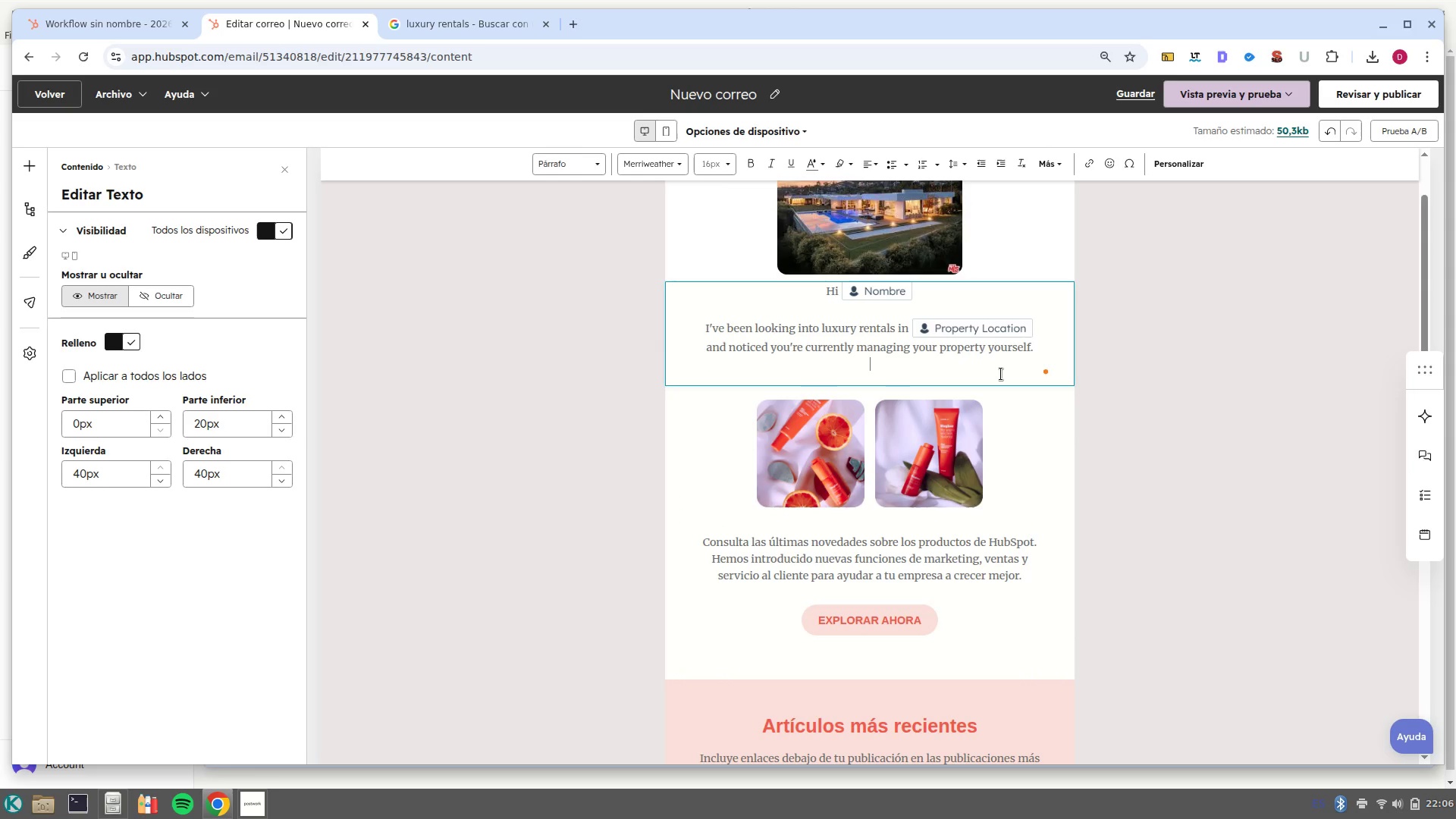 
type(While DIY )
 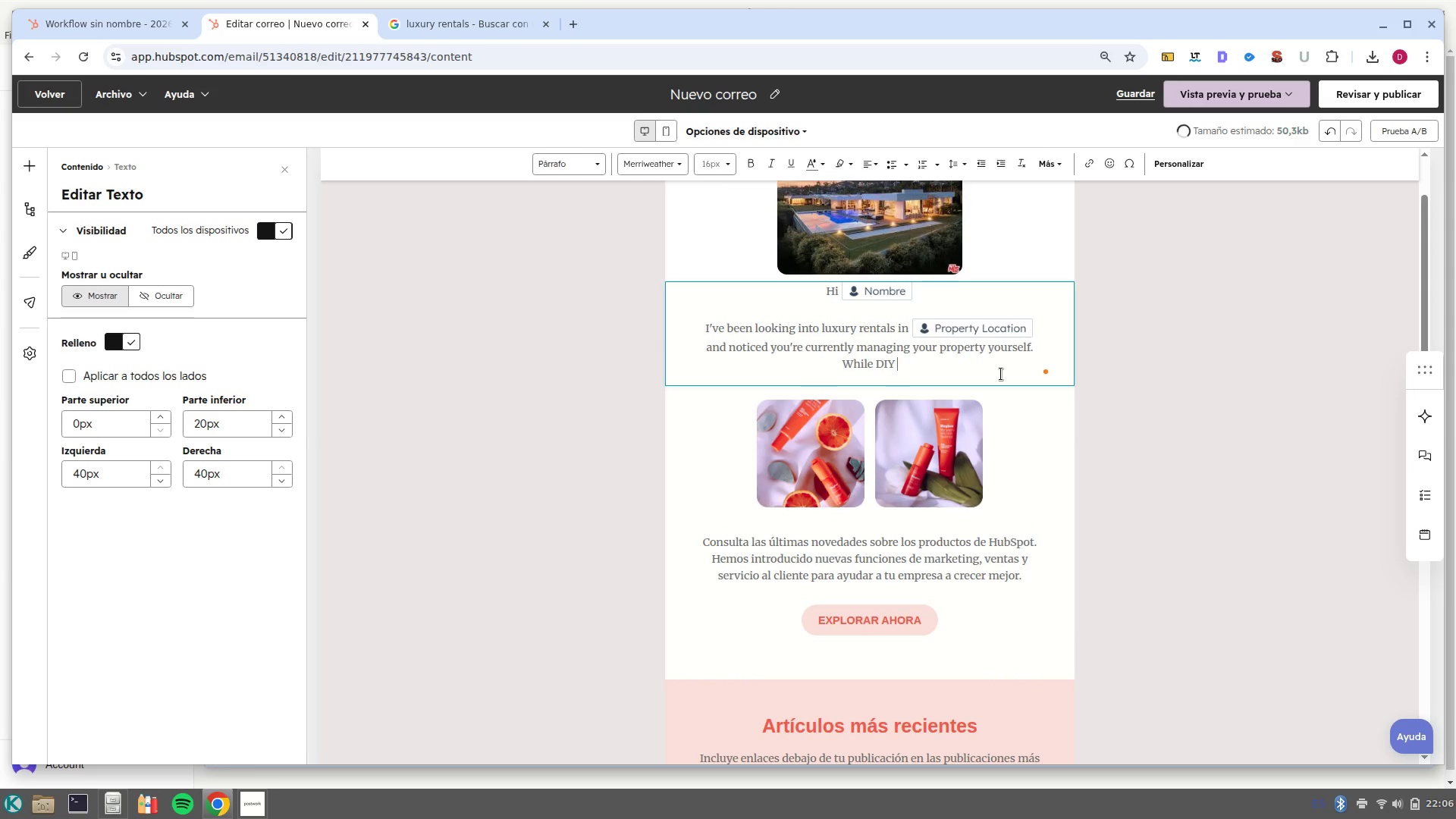 
wait(12.05)
 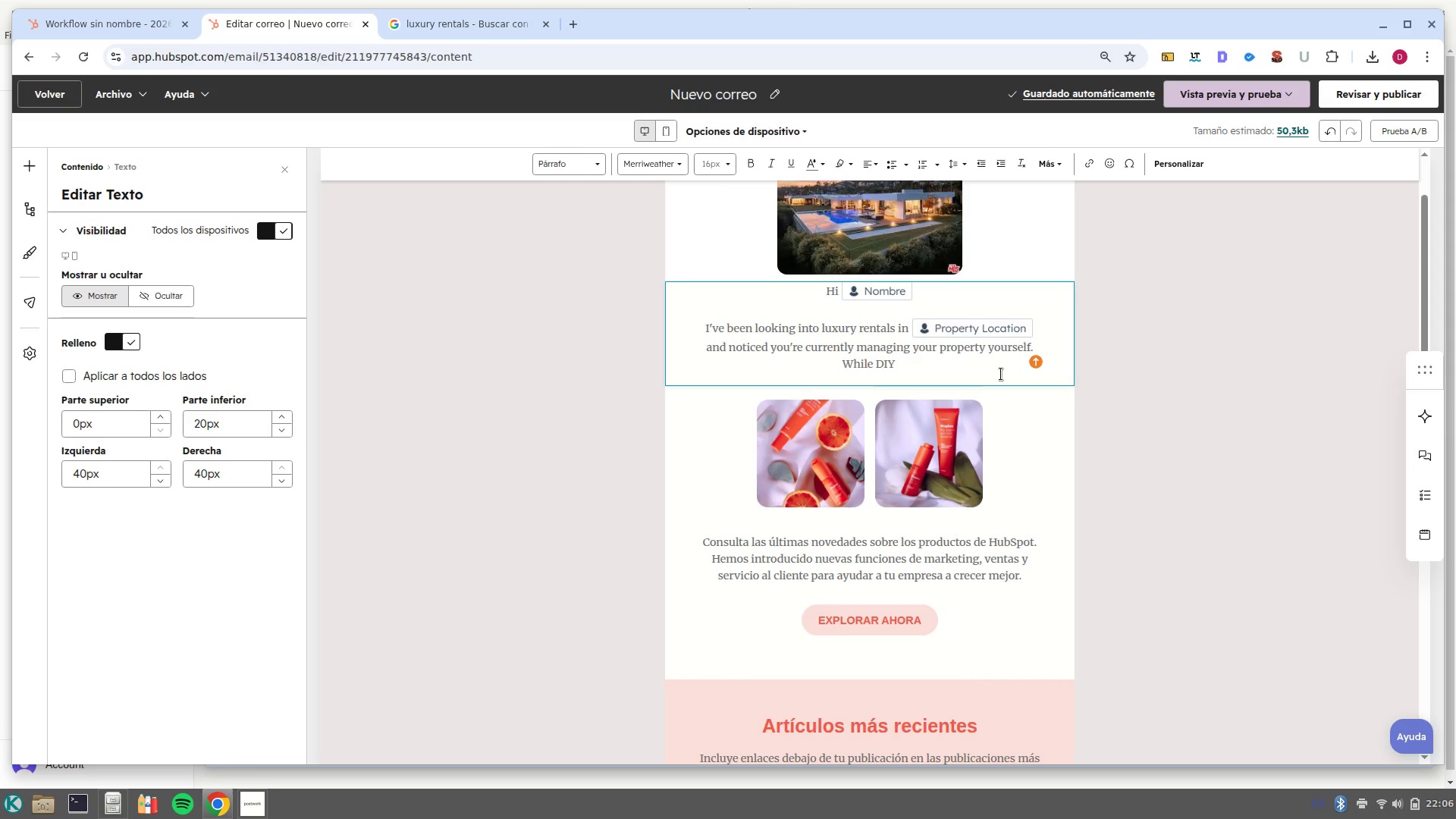 
type(management is reward )
 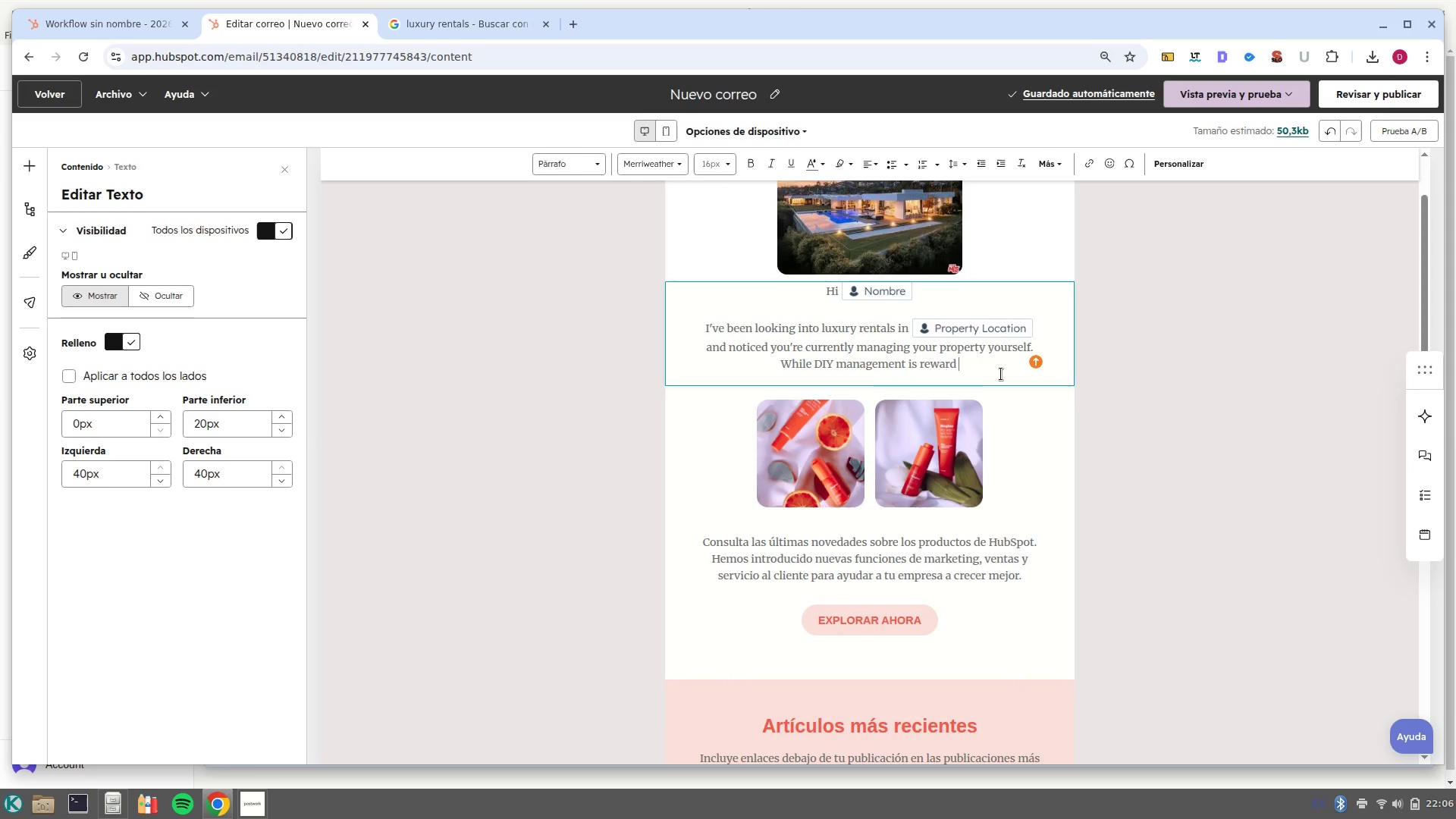 
wait(6.87)
 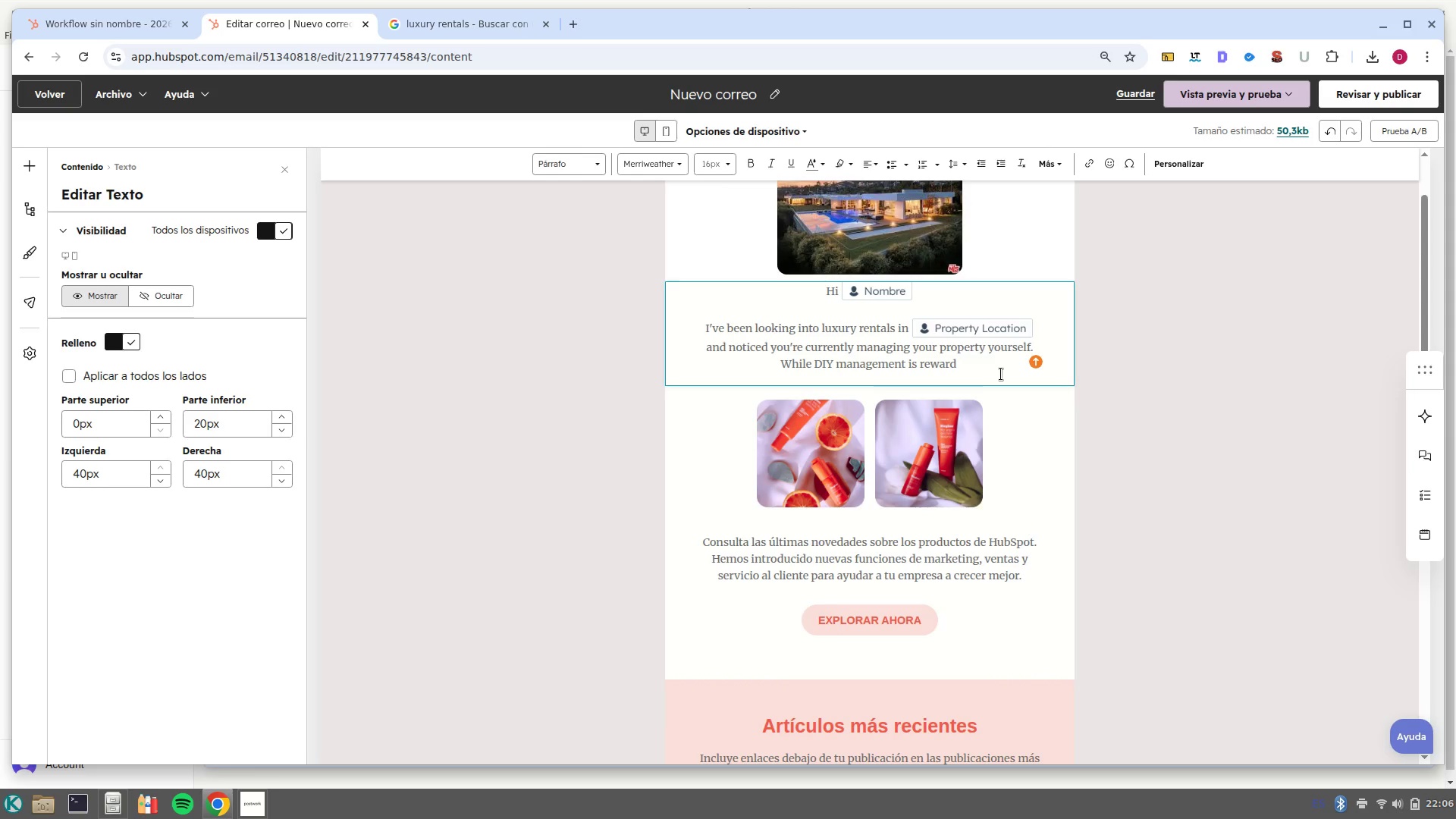 
key(Backspace)
type(ing, )
 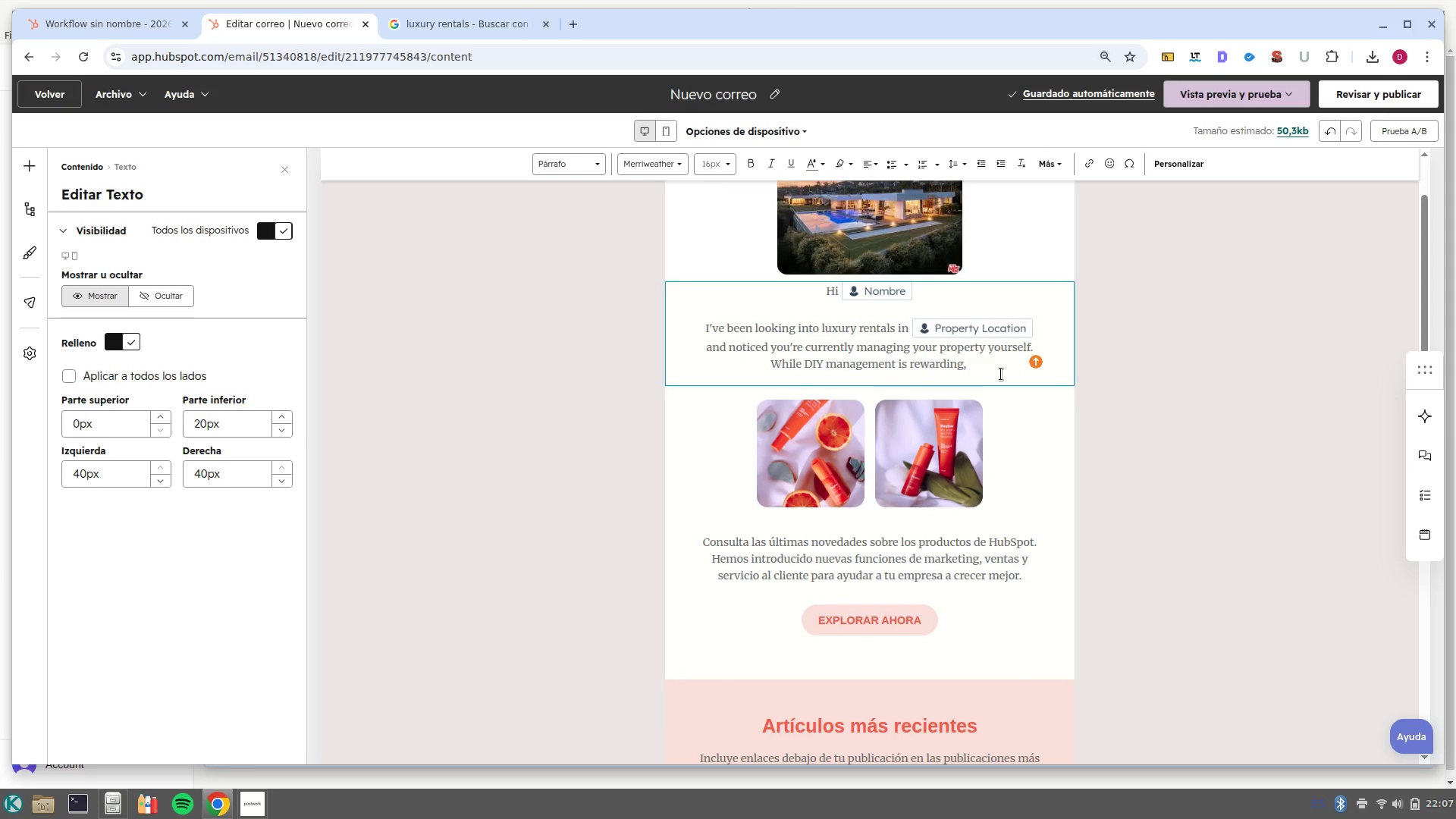 
wait(6.19)
 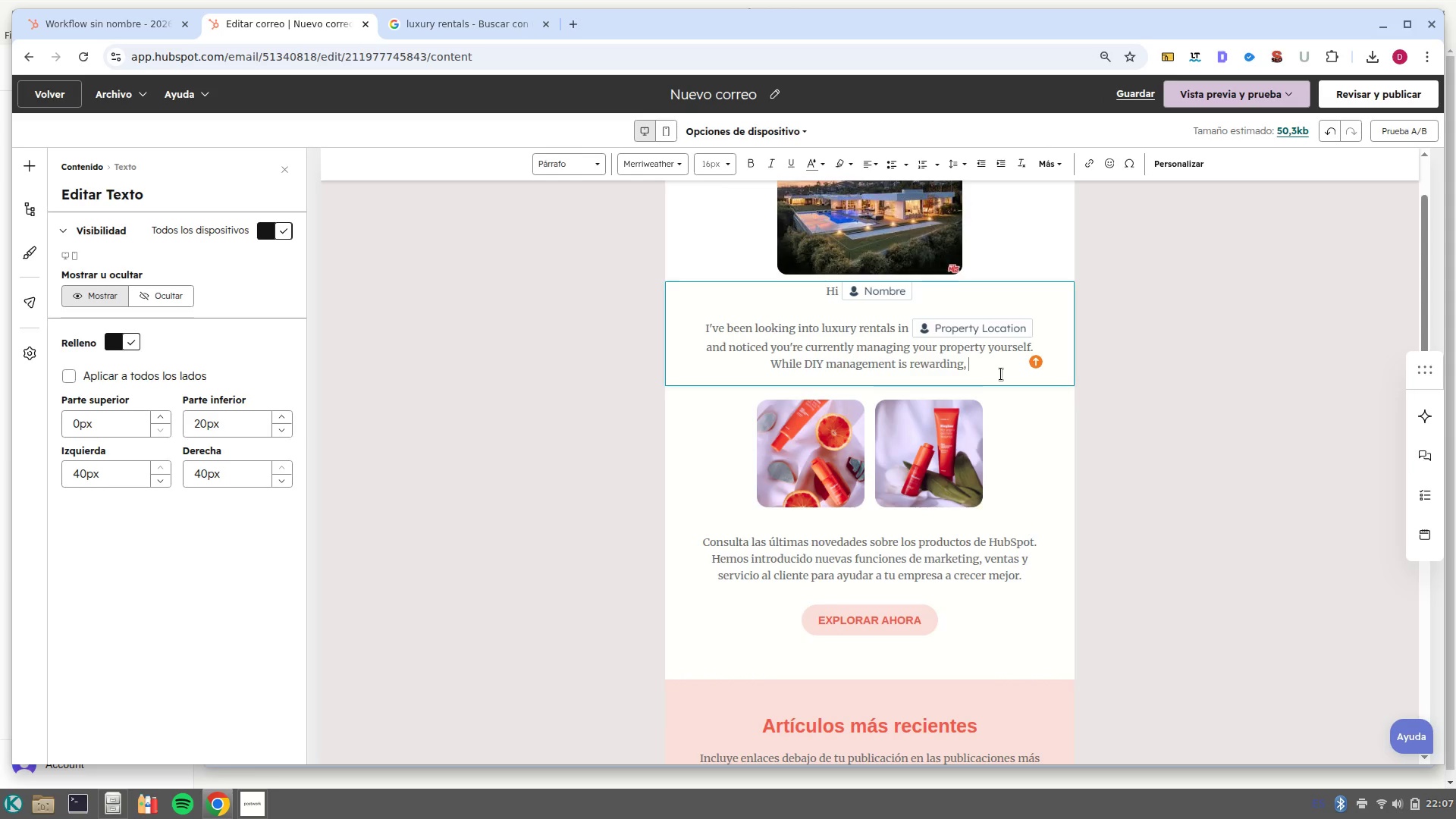 
type(I know that dealing with,)
key(Backspace)
type(. )
 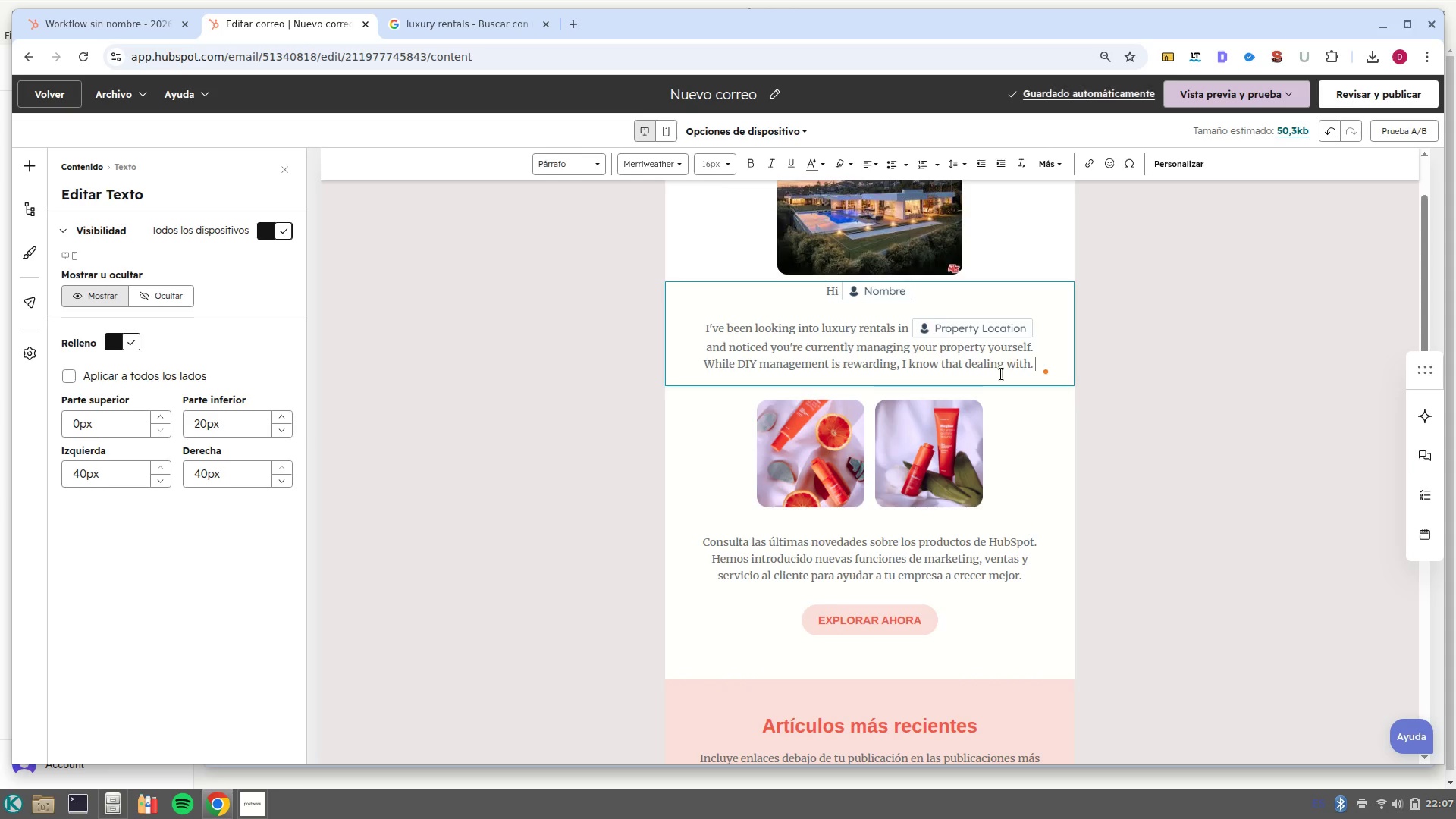 
key(Enter)
 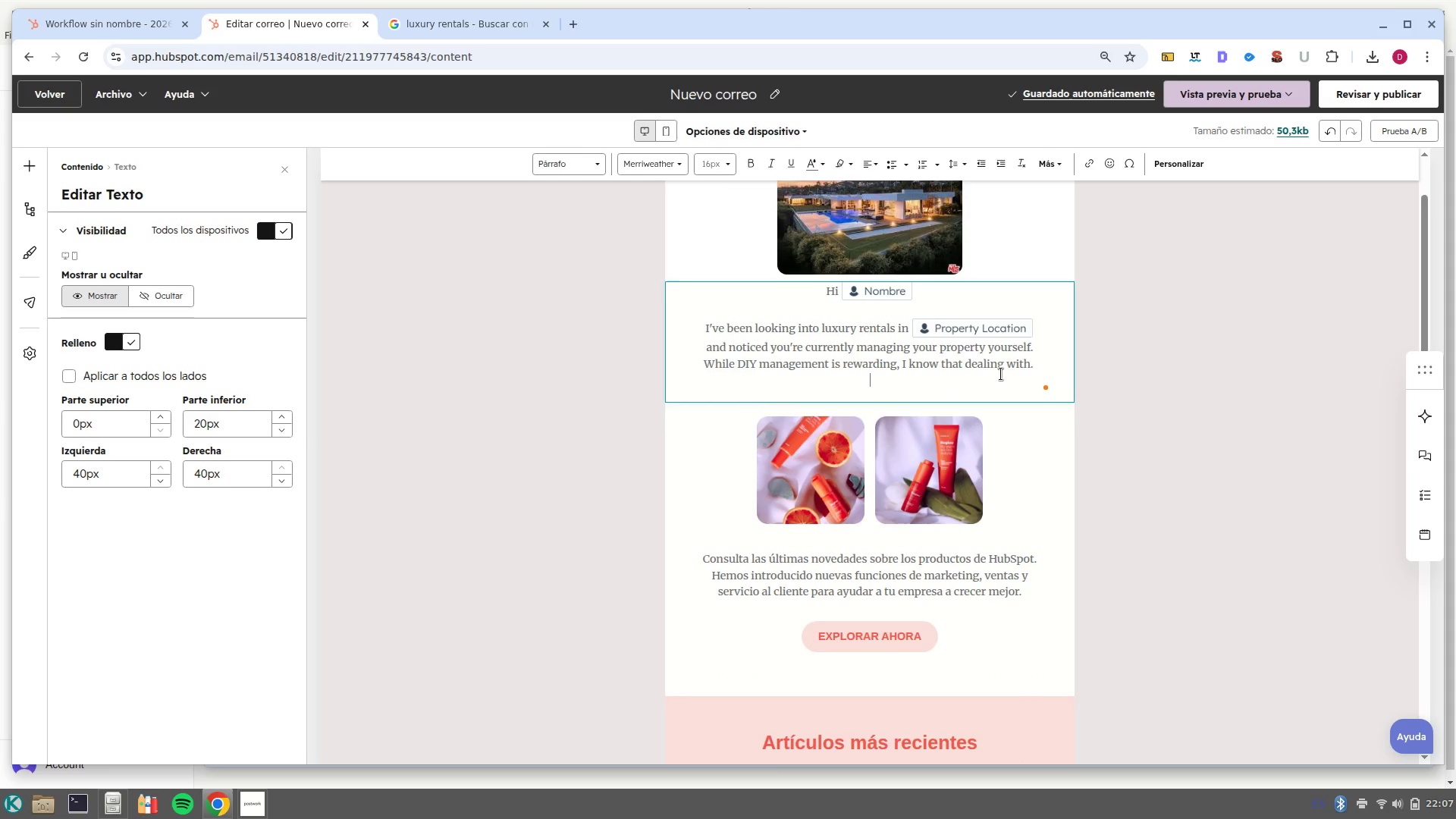 
key(Enter)
 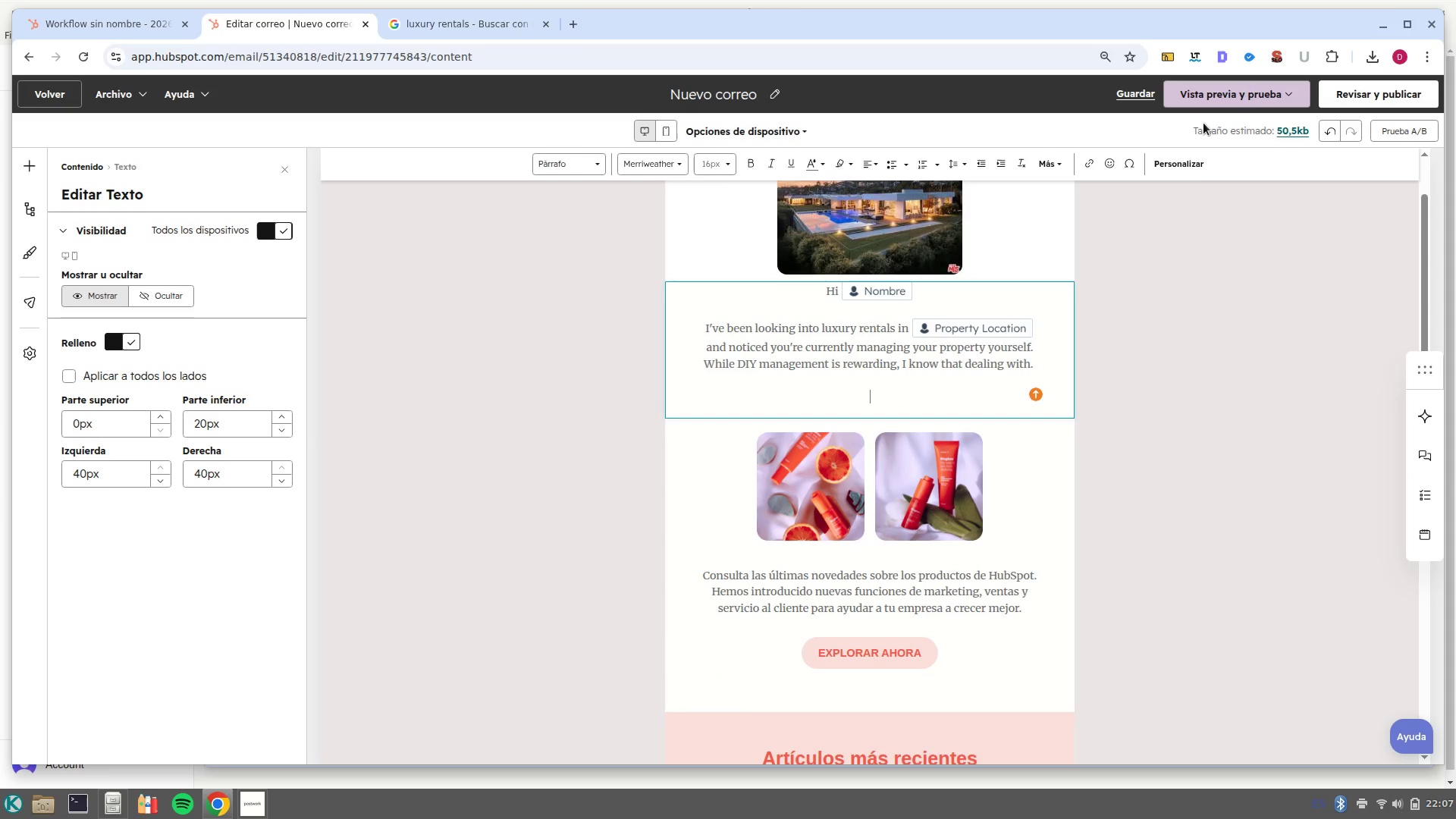 
left_click([1195, 165])
 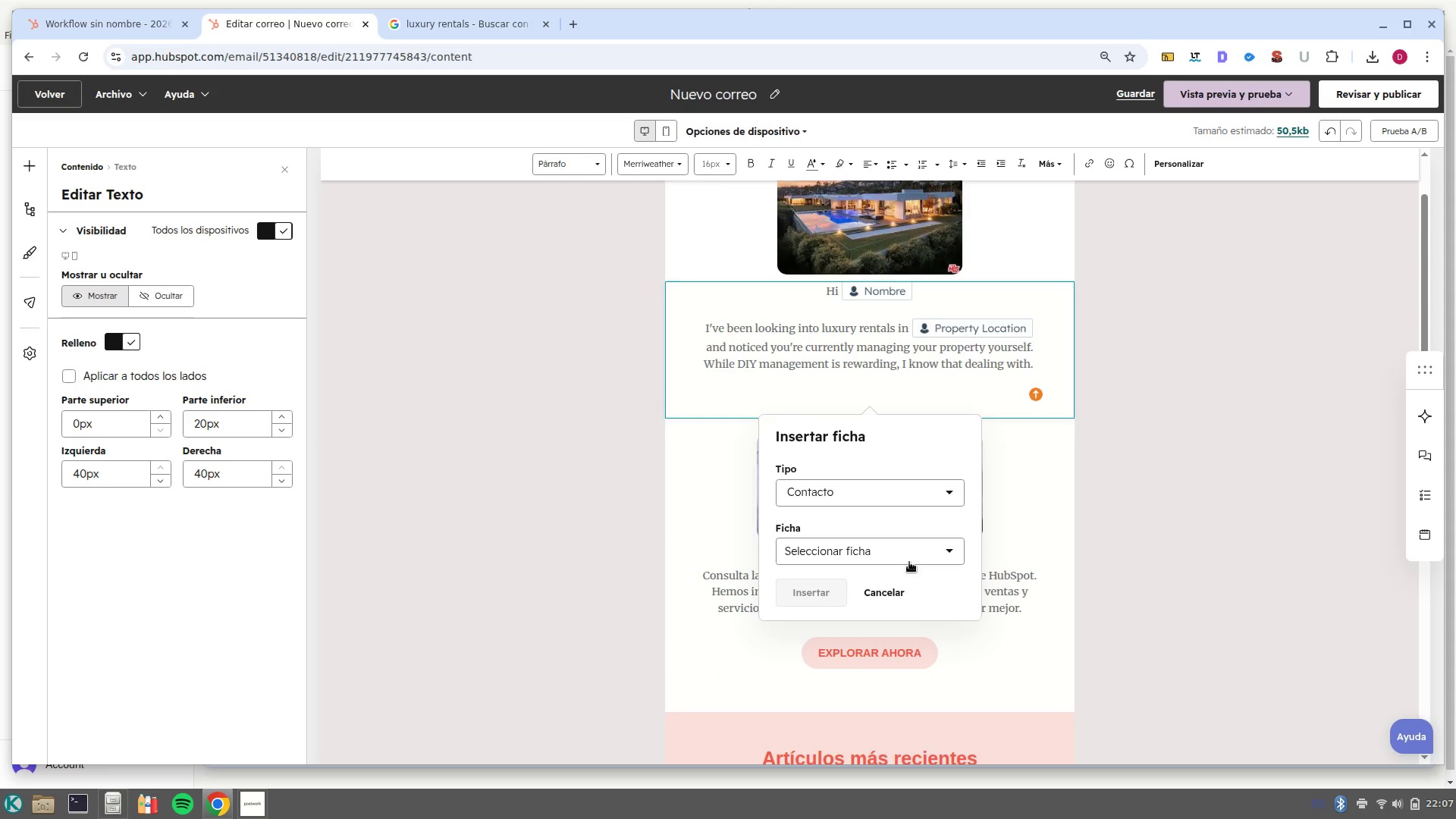 
left_click([913, 549])
 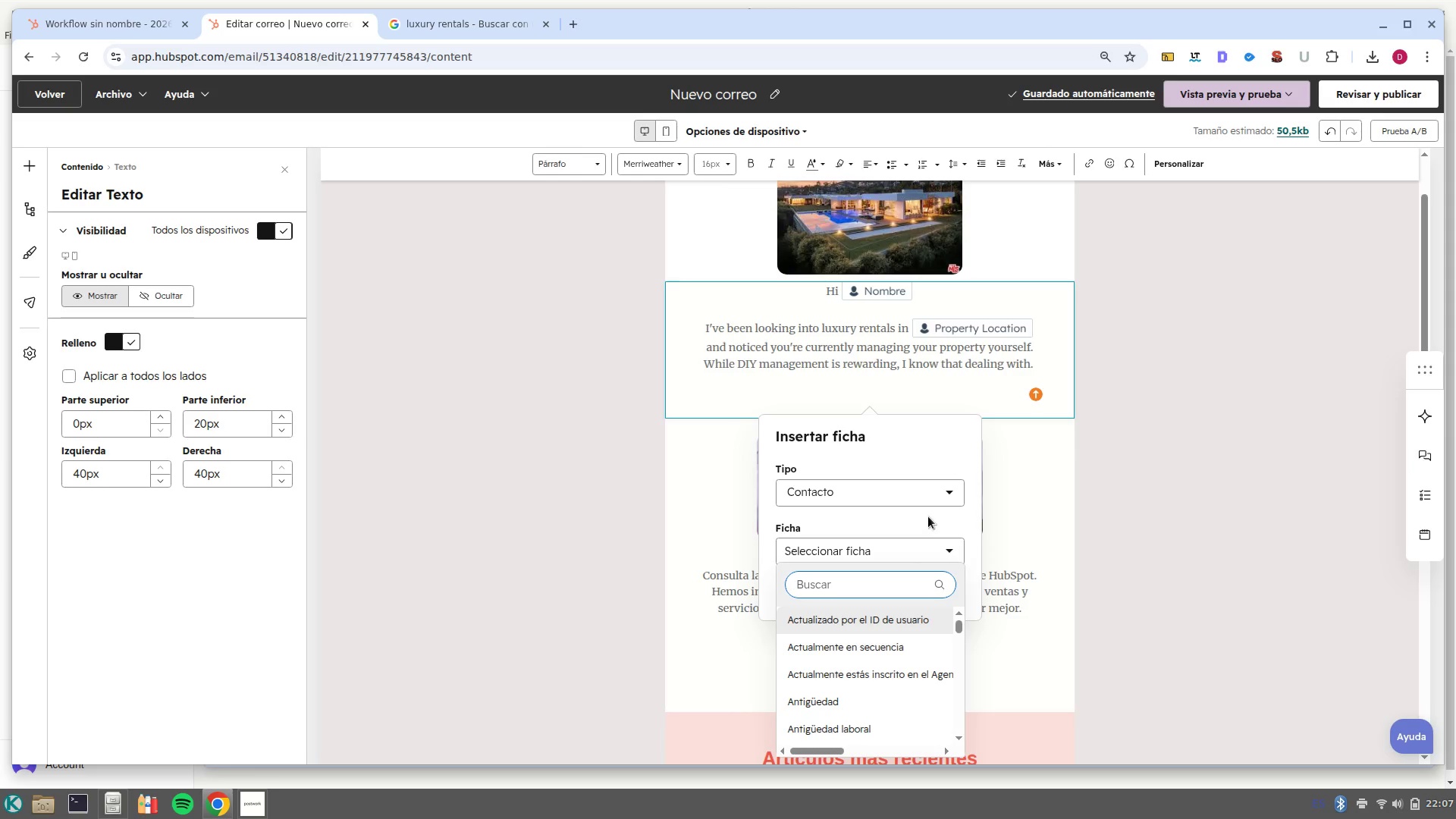 
left_click([930, 504])
 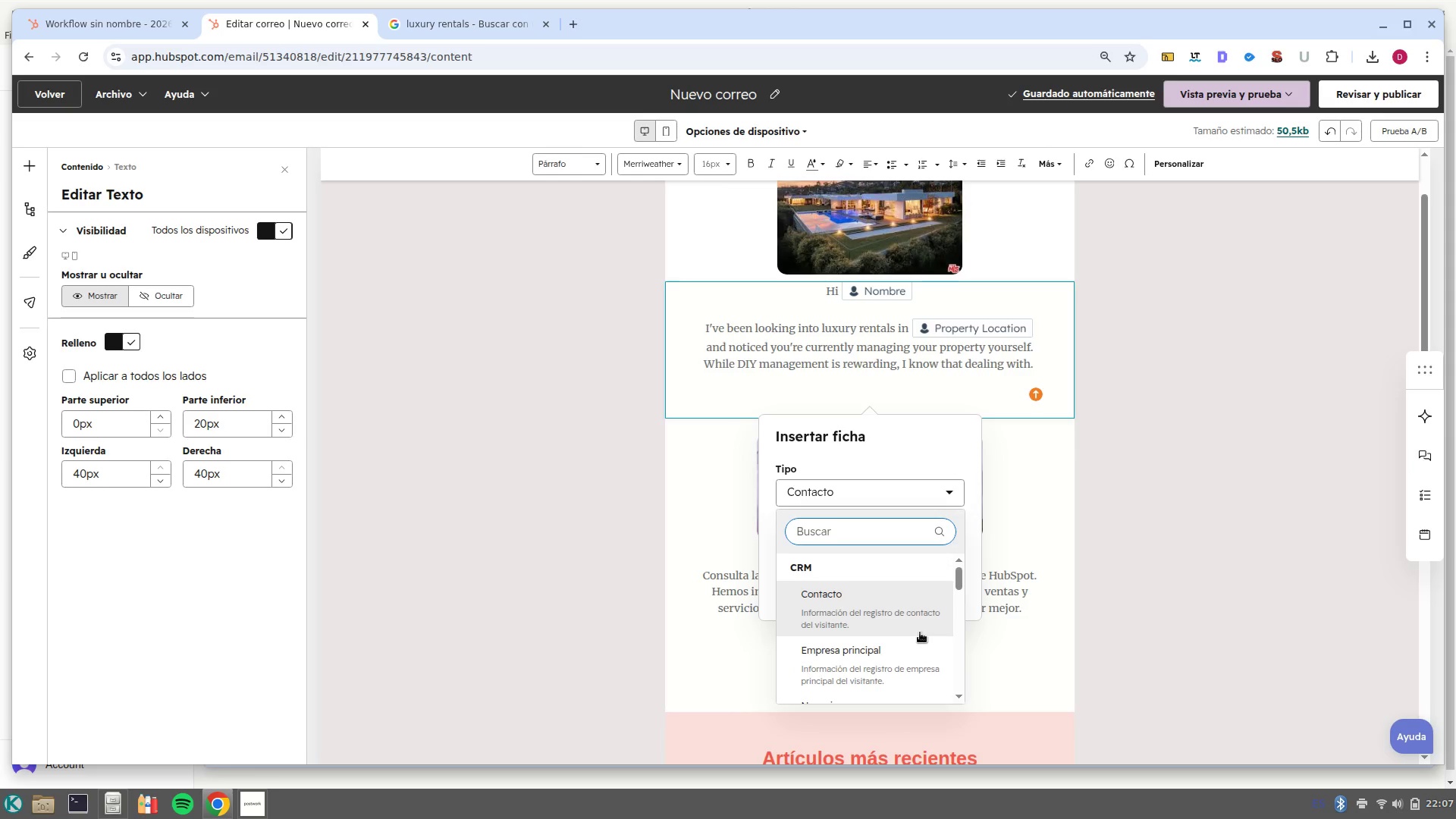 
scroll: coordinate [920, 632], scroll_direction: down, amount: 1.0
 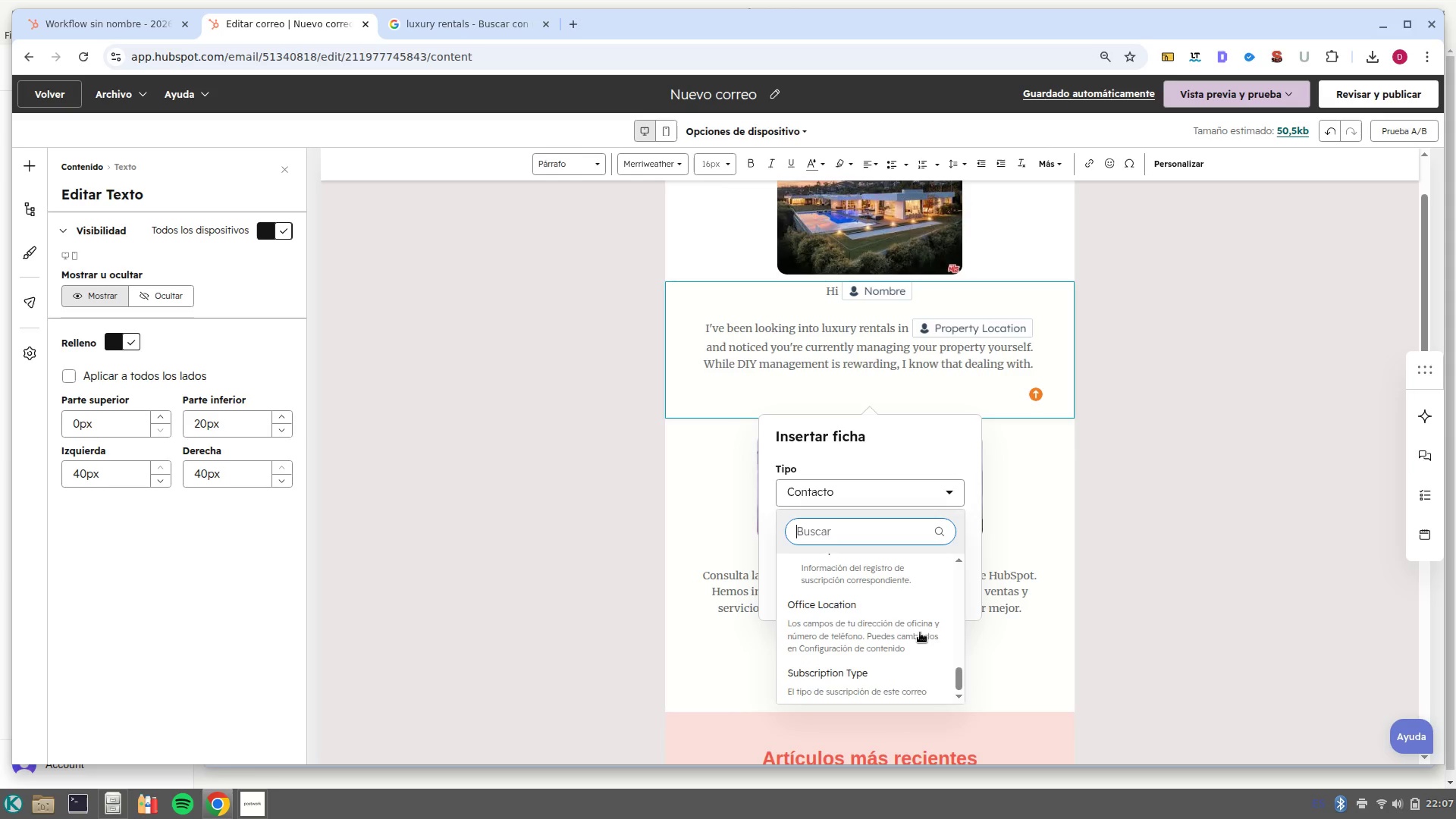 
scroll: coordinate [920, 632], scroll_direction: up, amount: 9.0
 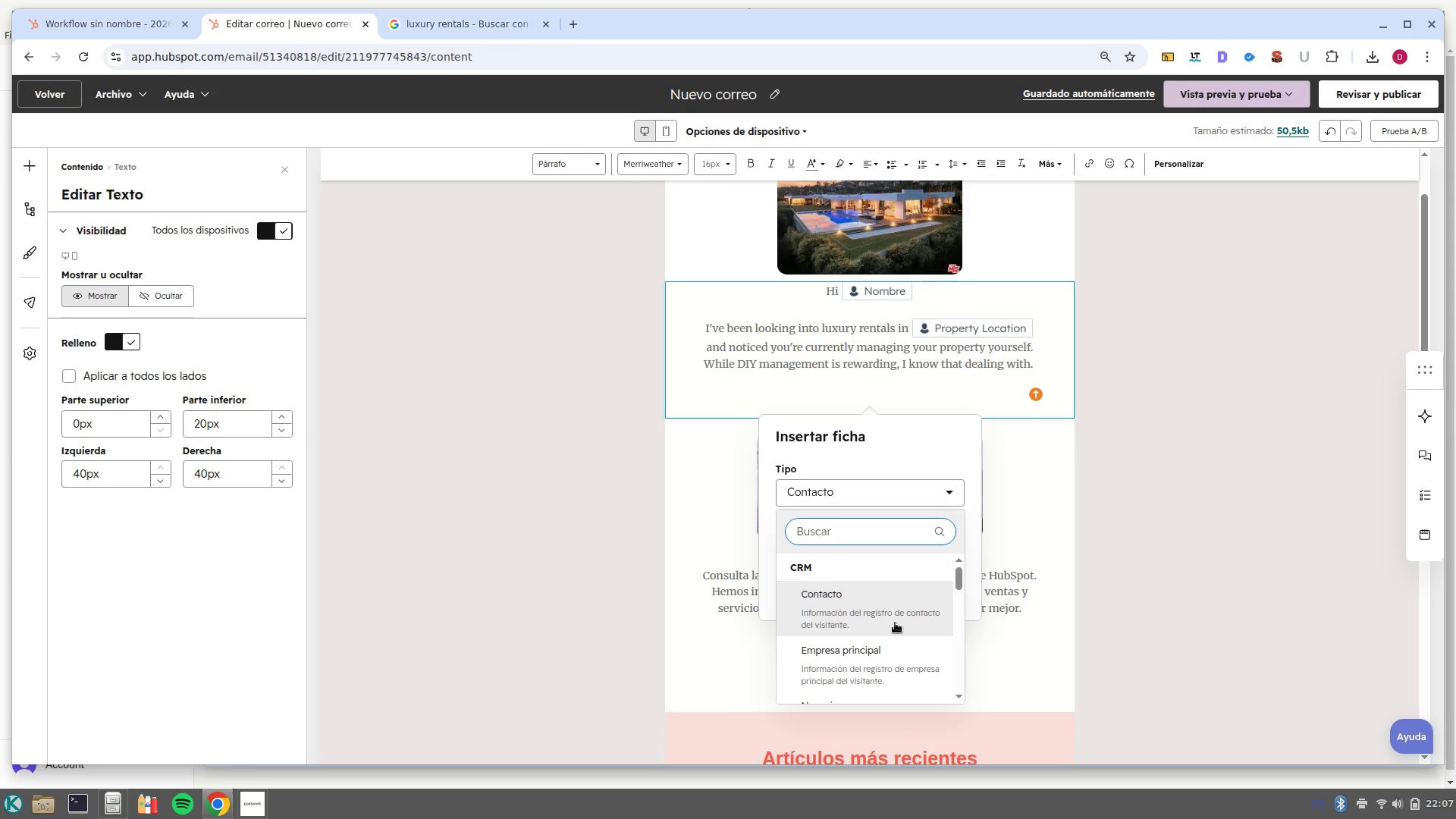 
left_click([895, 623])
 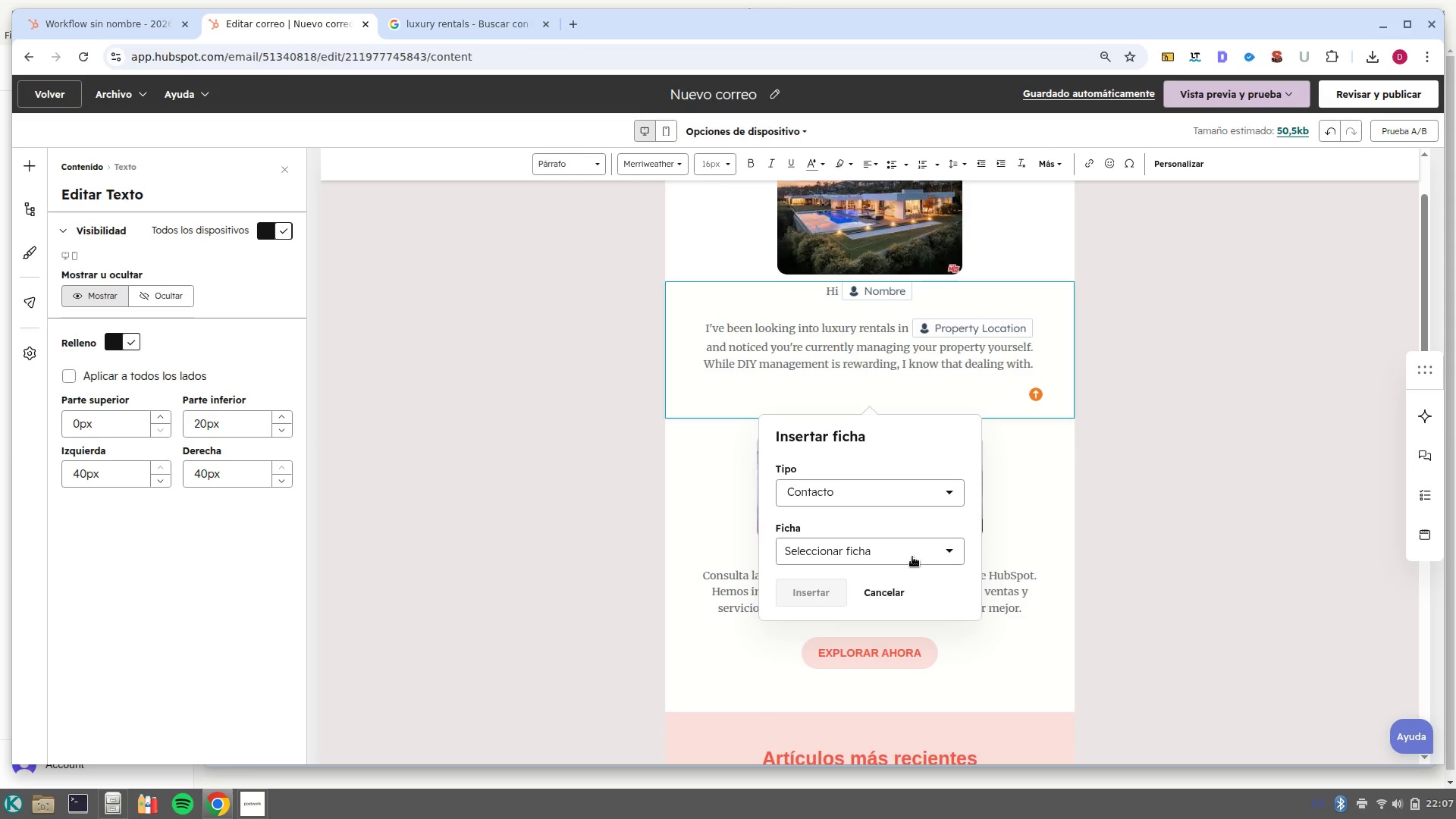 
left_click([912, 557])
 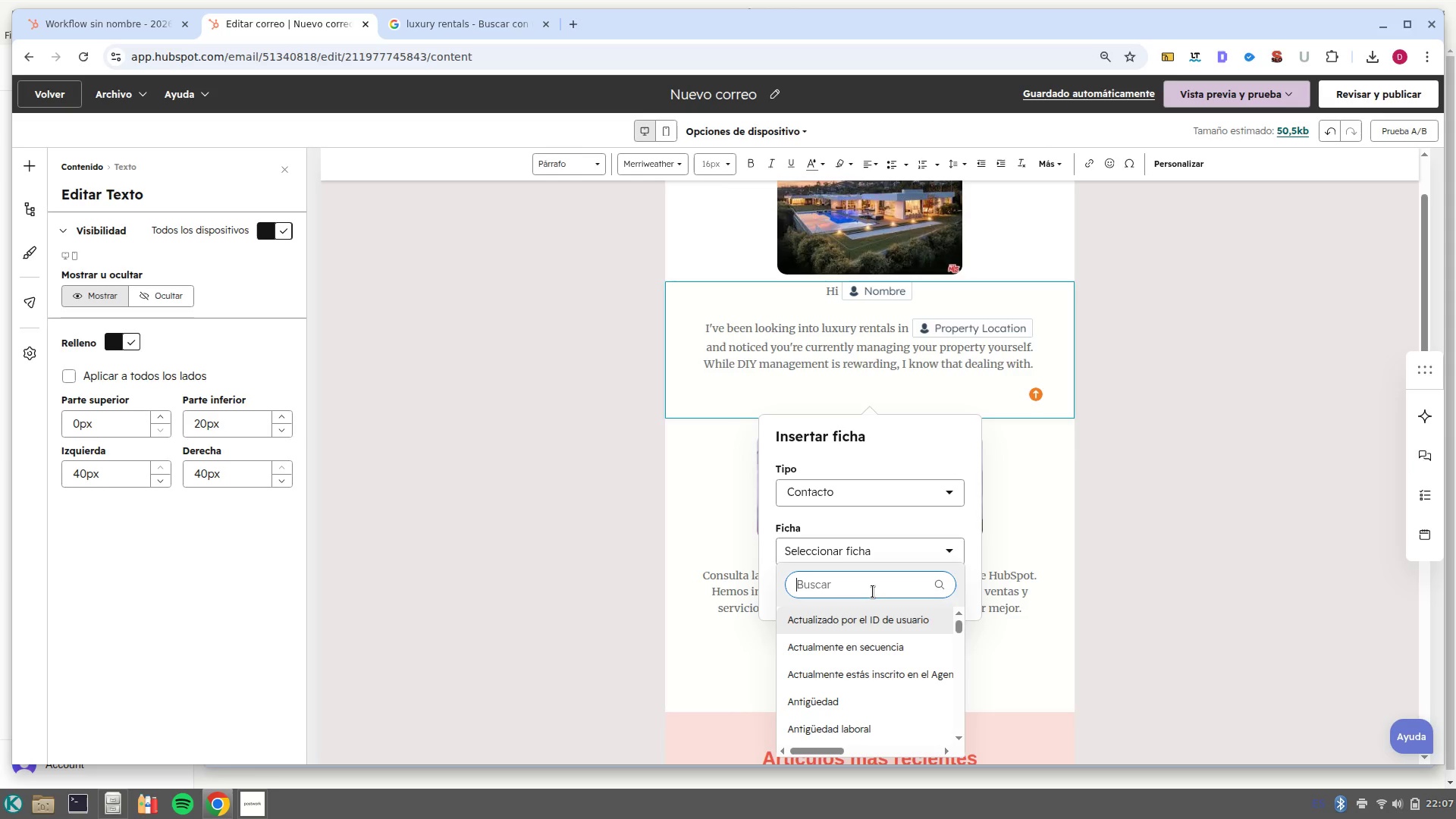 
type(pai)
 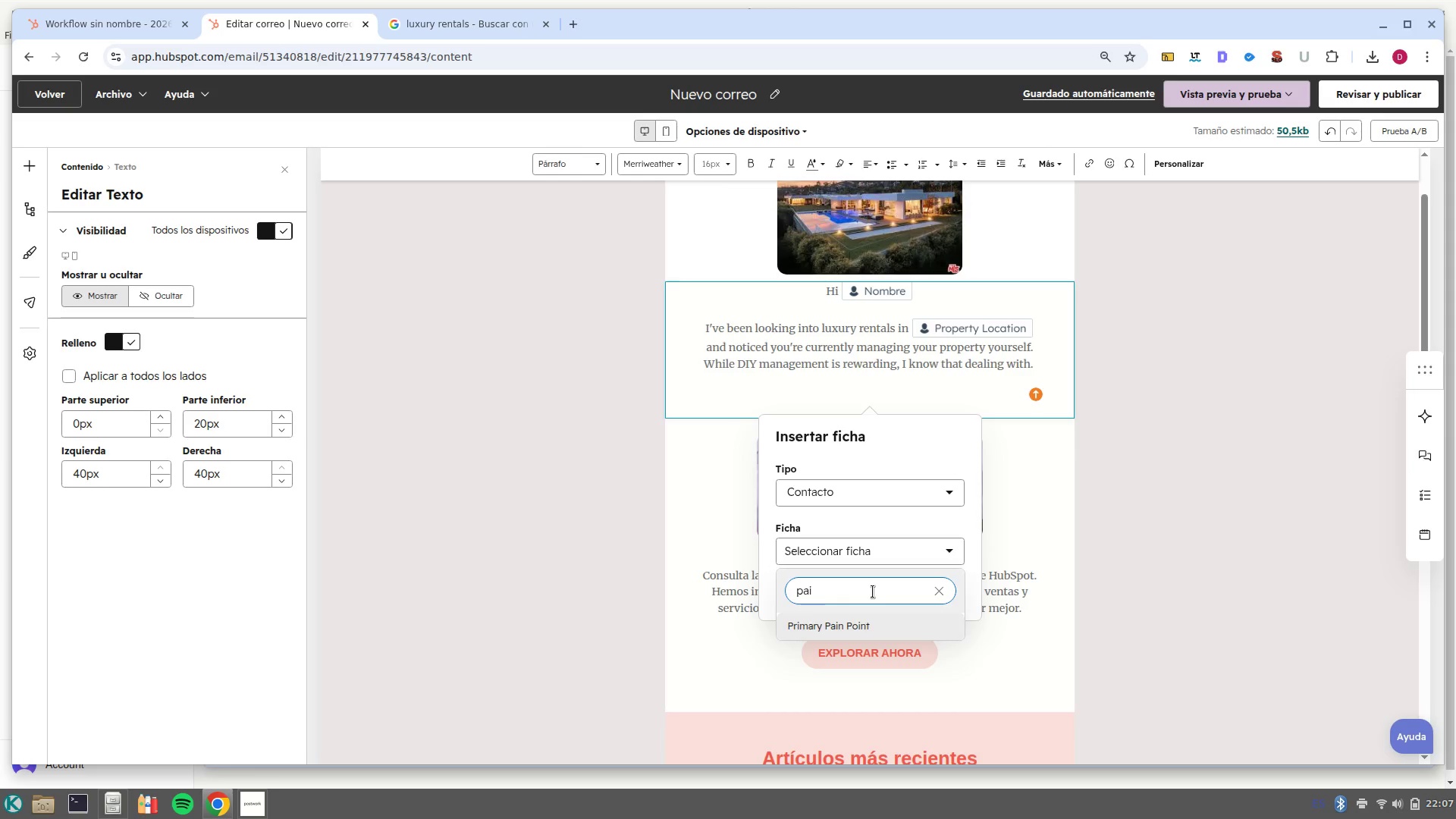 
key(Enter)
 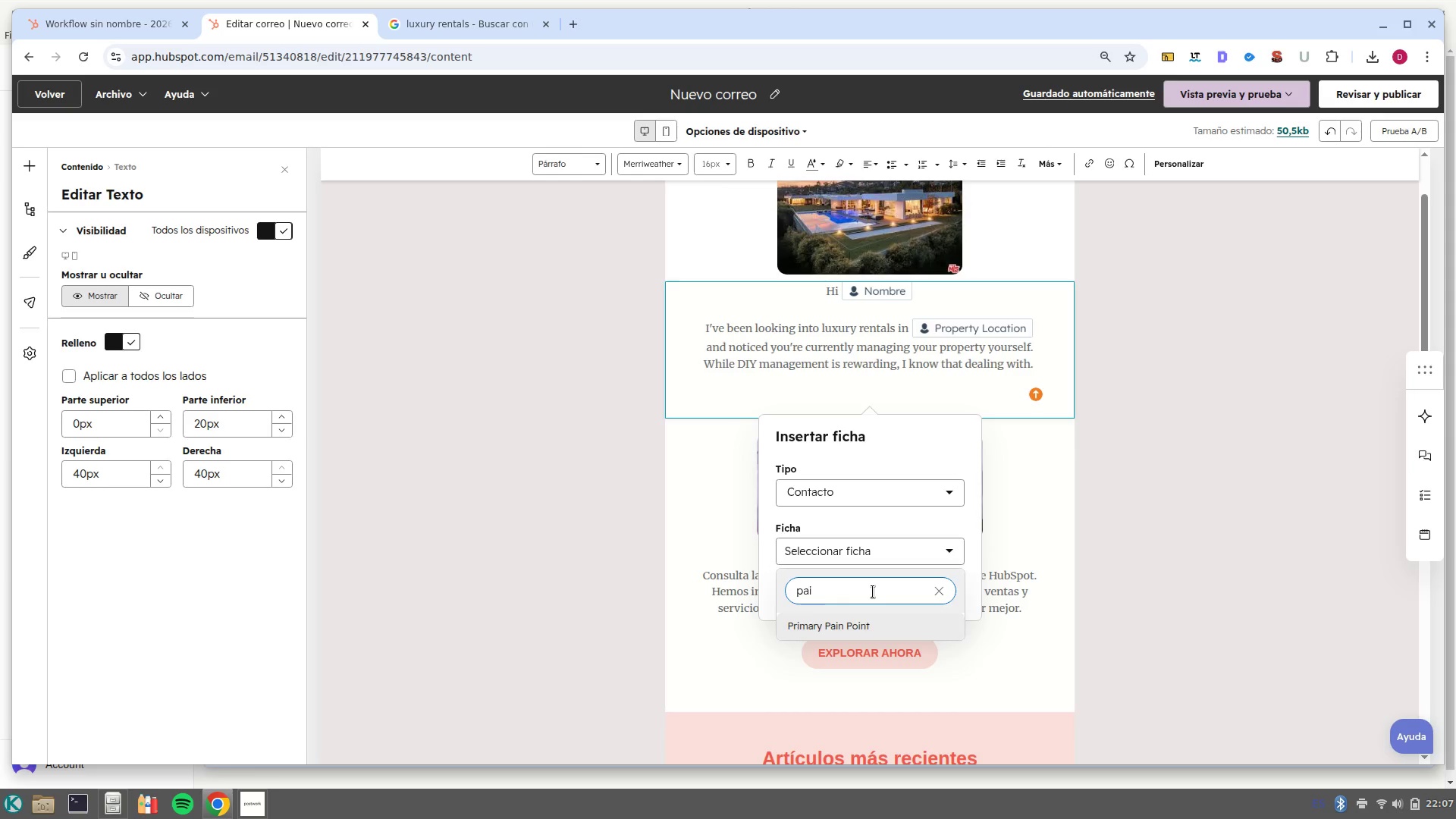 
key(Backslash)
 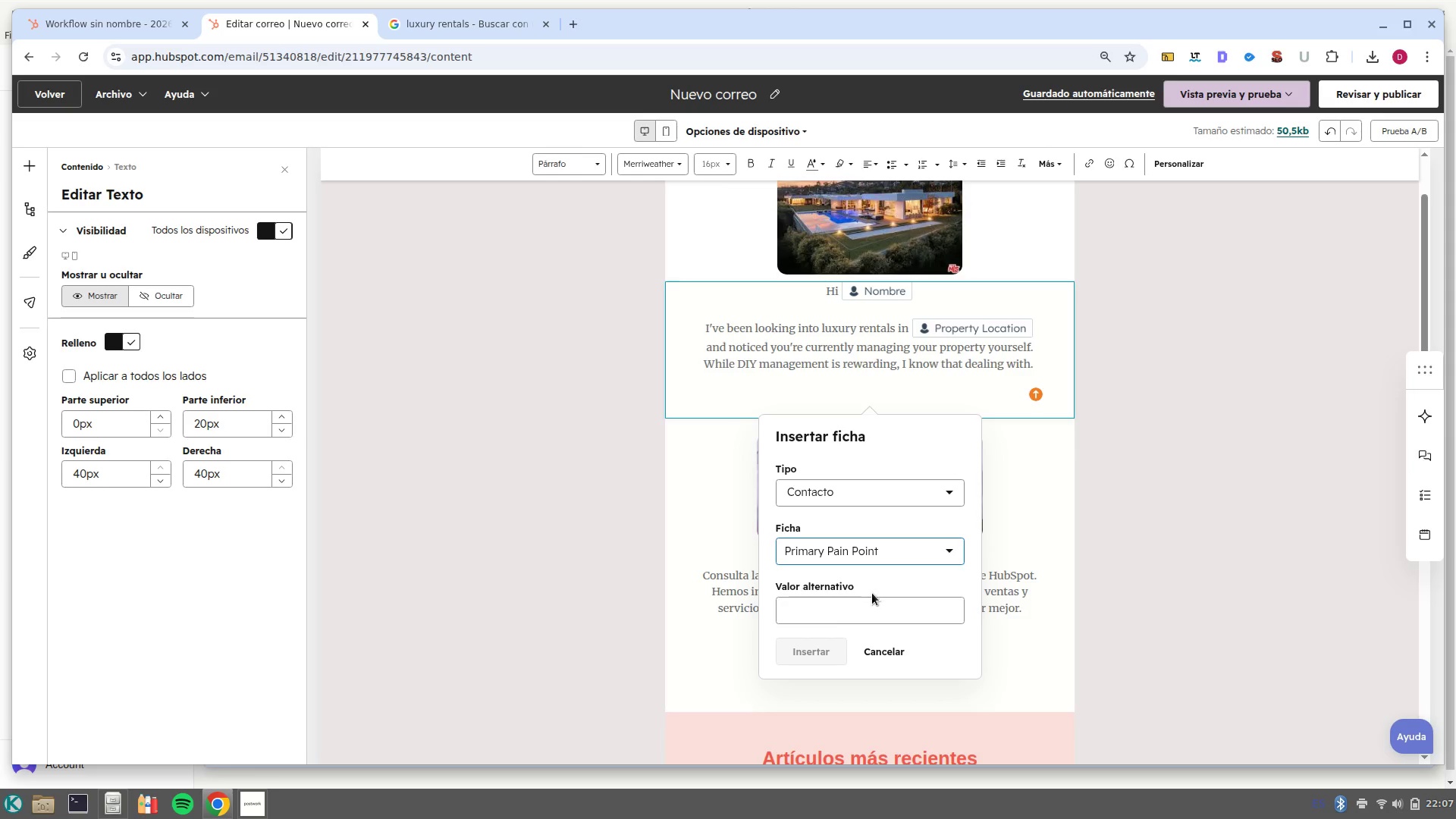 
left_click([840, 612])
 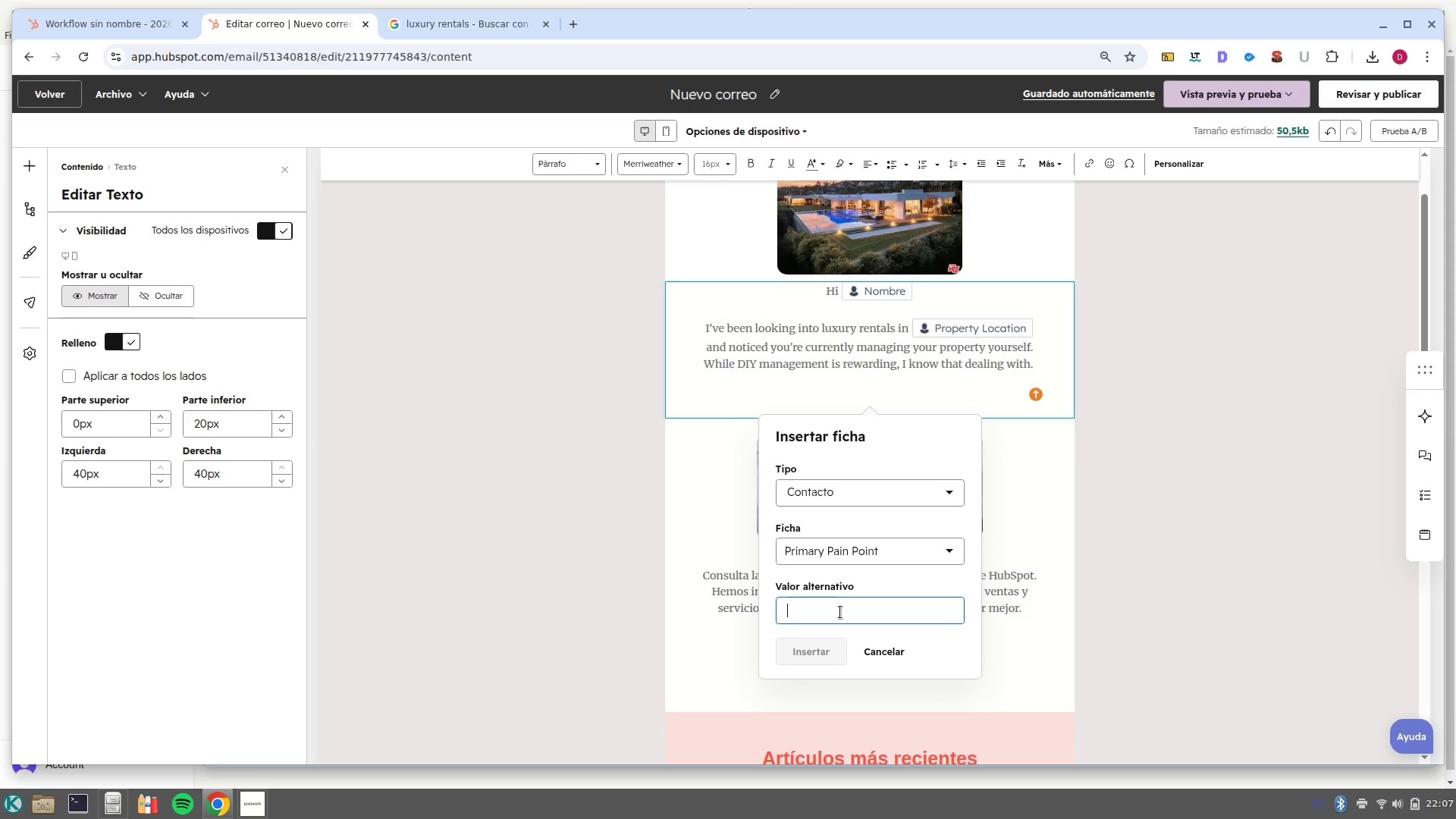 
type(winter)
 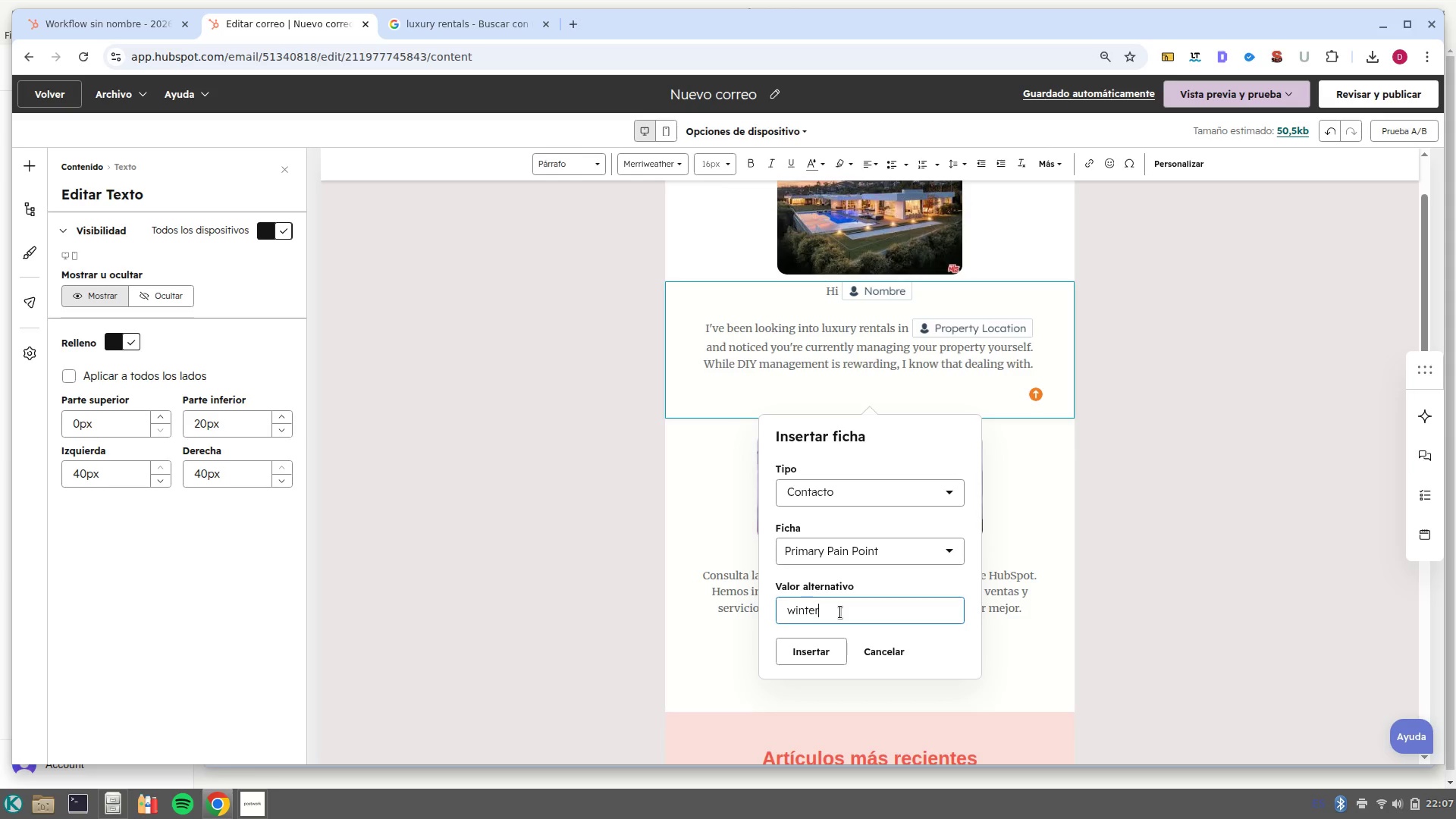 
key(Enter)
 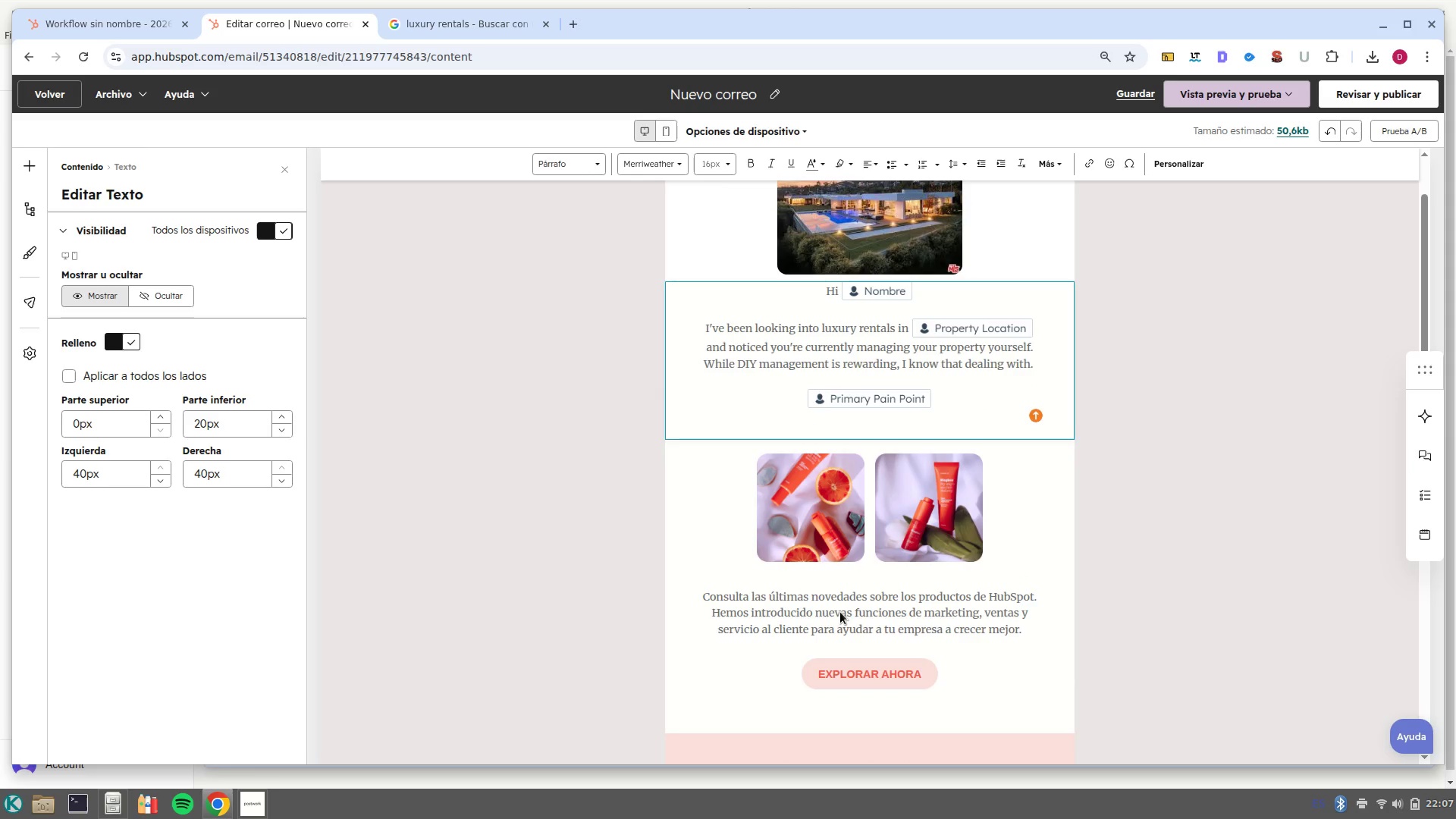 
key(Backspace)
type( can become a major heada)
key(Backspace)
key(Backspace)
type(dache, especially with the heavy snow fopr)
key(Backspace)
key(Backspace)
type(recast ahead)
 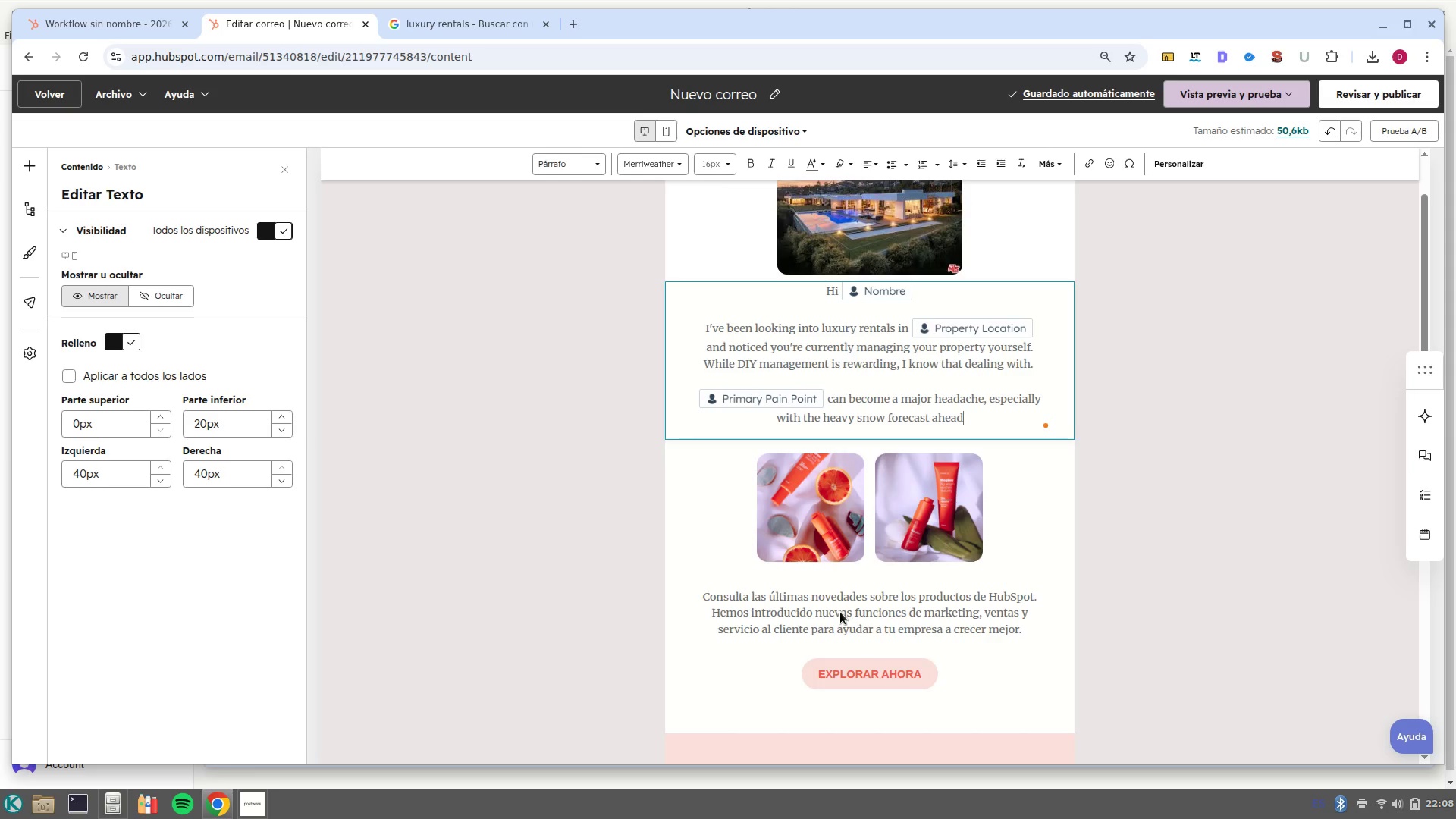 
key(Period)
 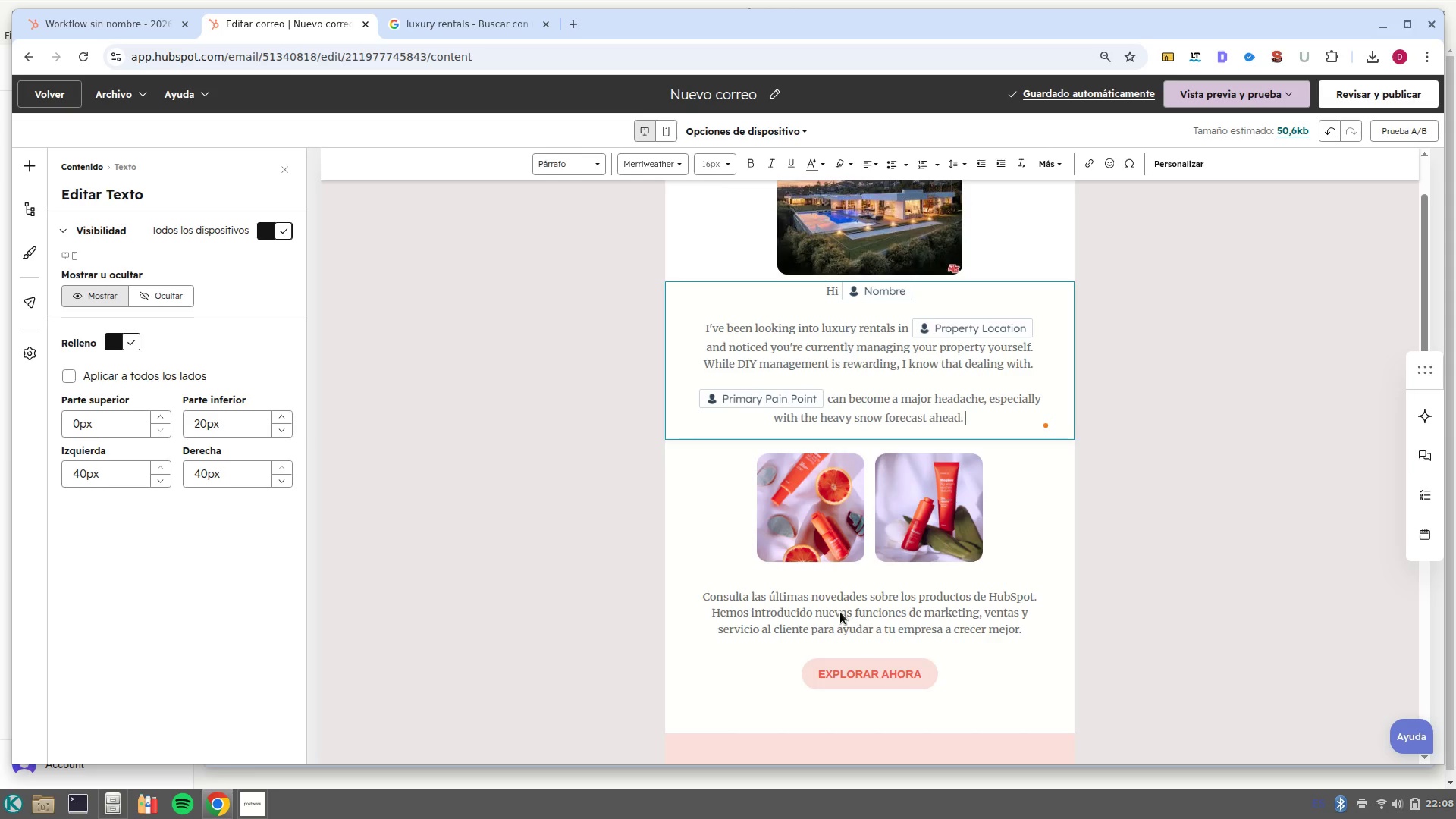 
key(Space)
 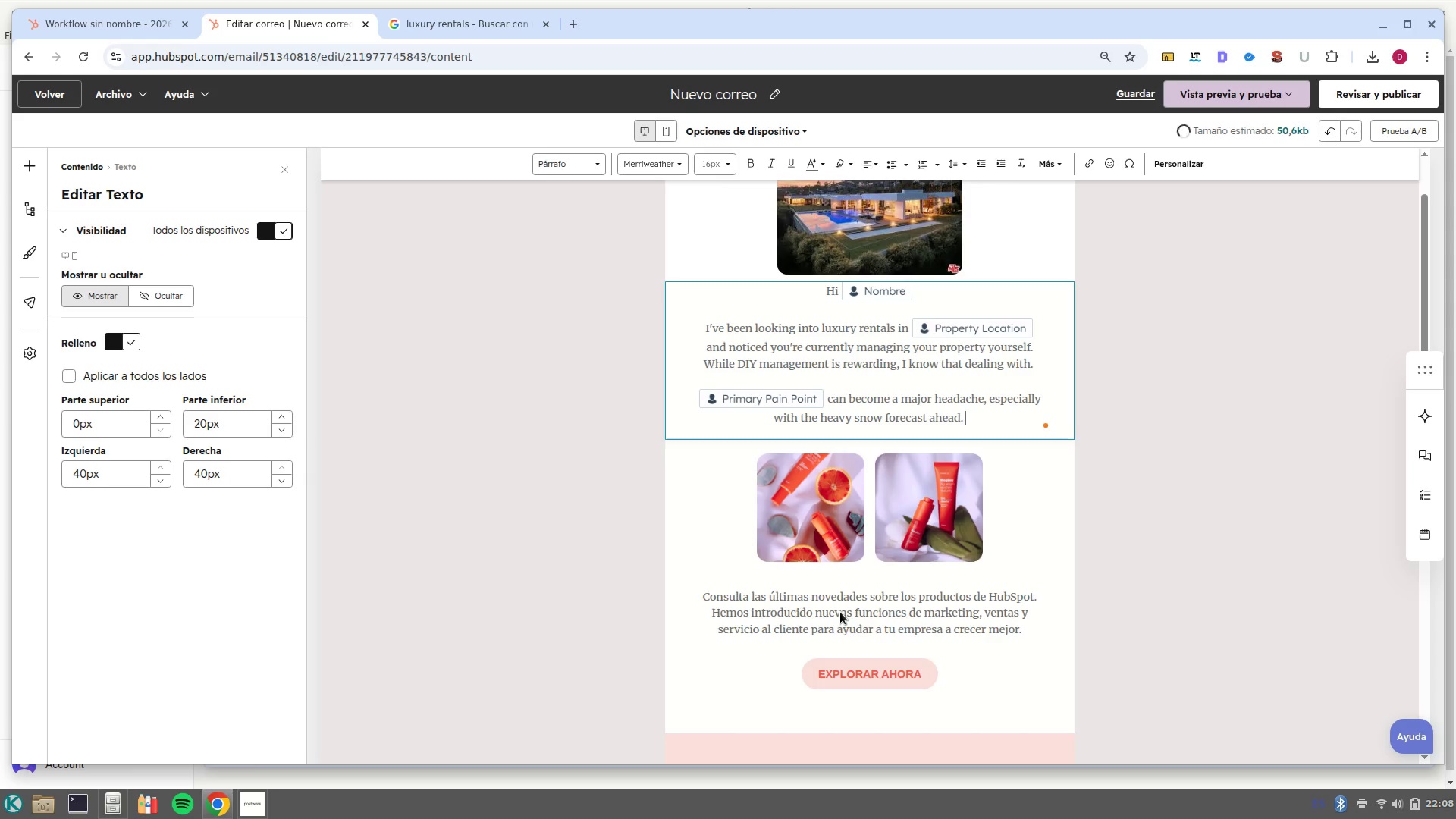 
key(Enter)
 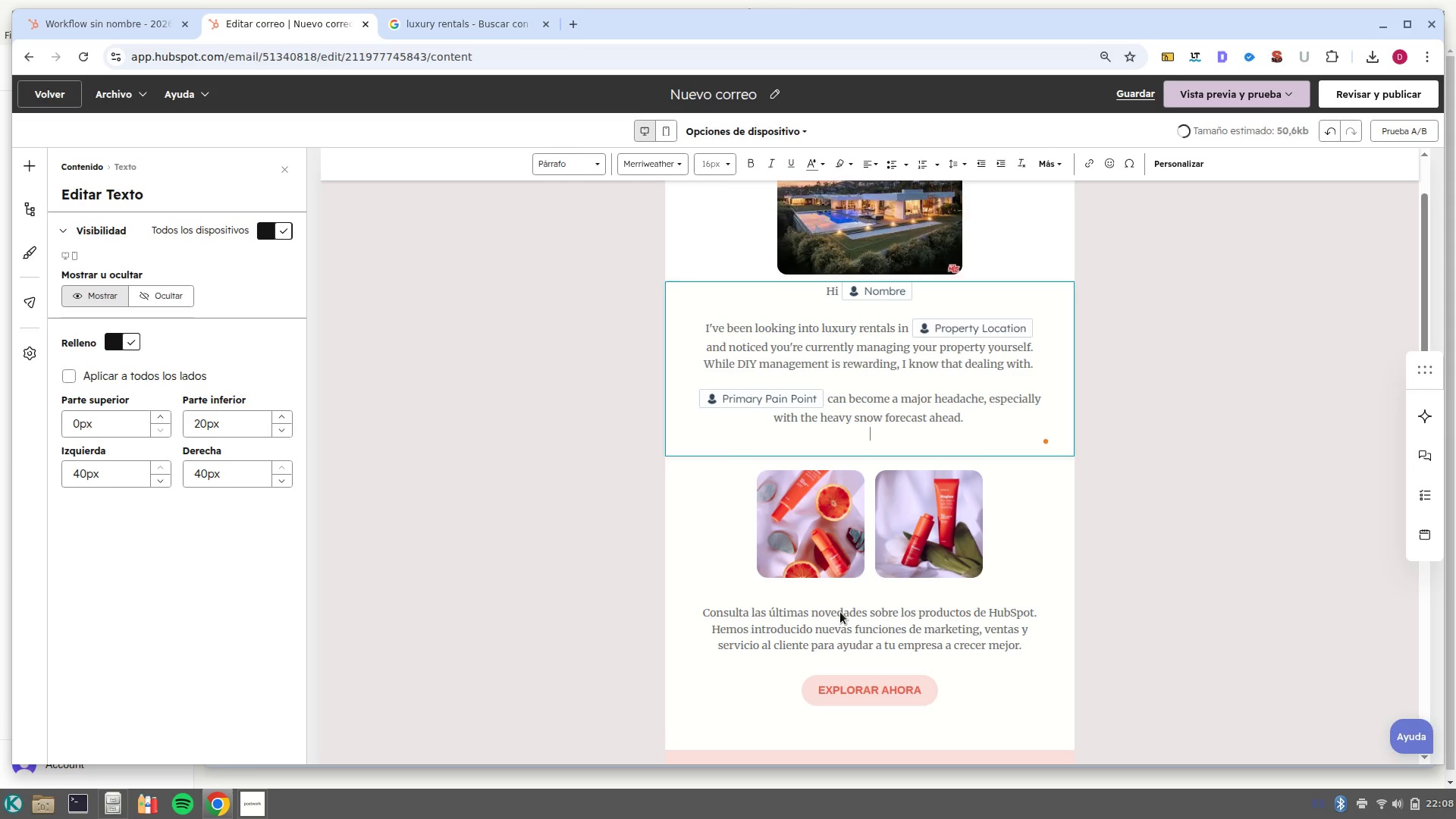 
key(Enter)
 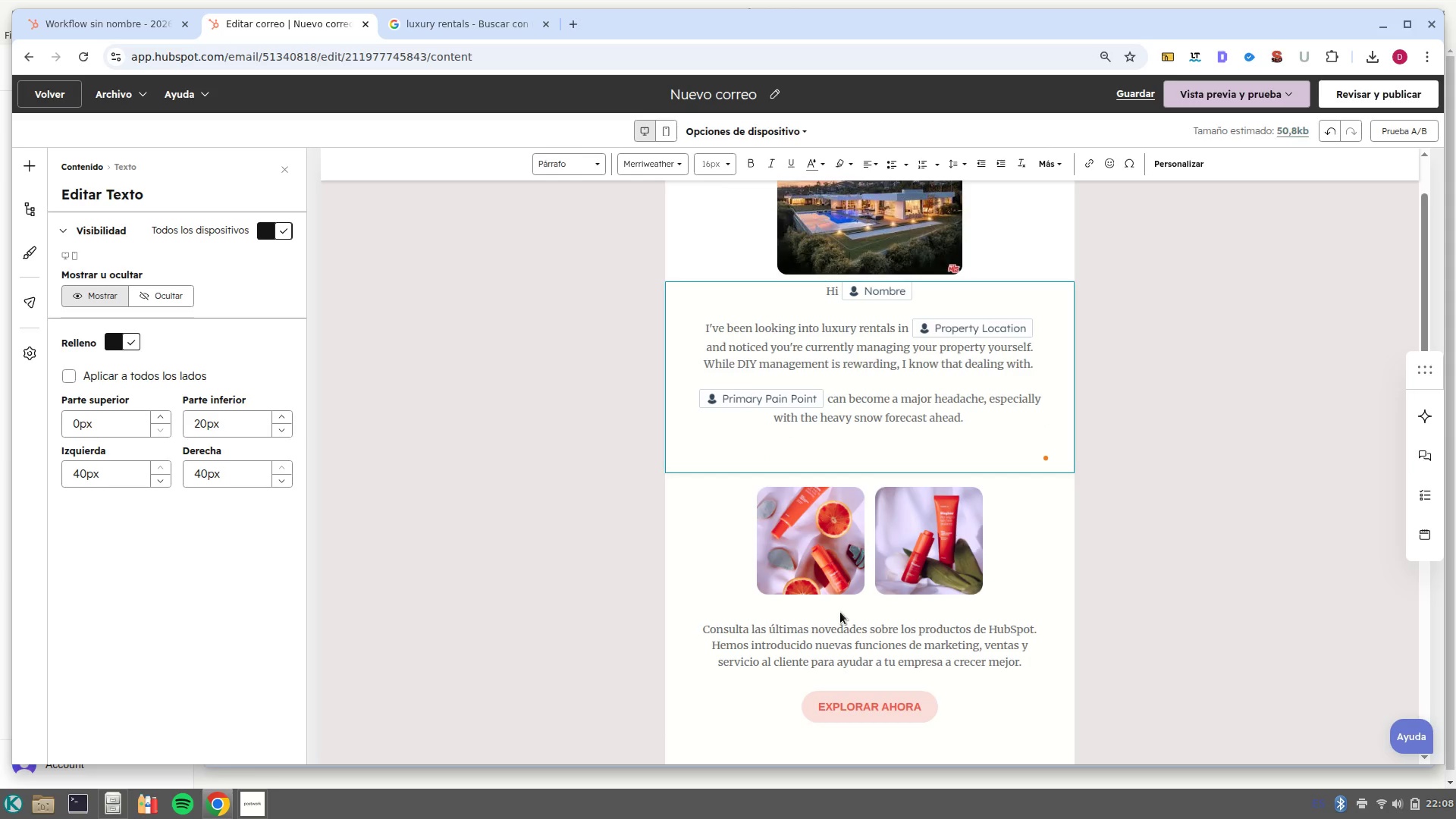 
type(At Peak Peo)
key(Backspace)
key(Backspace)
type(roperty Protectors, we specialize in taking that weight off q)
key(Backspace)
type(owners- shoulders so they can focus on their ROI while we handel)
key(Backspace)
key(Backspace)
type(le the )
key(Backspace)
type( boots on the ground logistics. )
 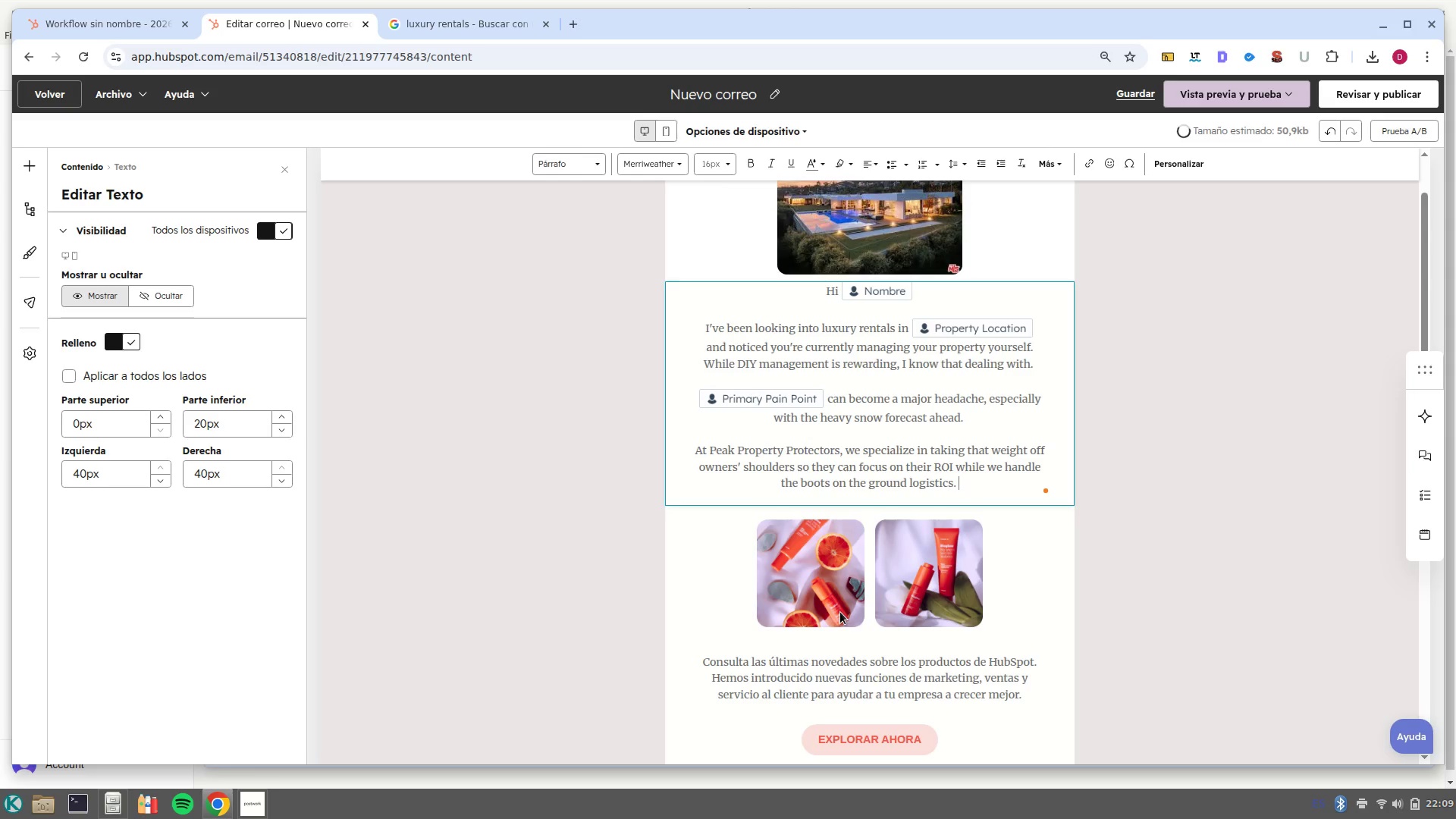 
key(Enter)
 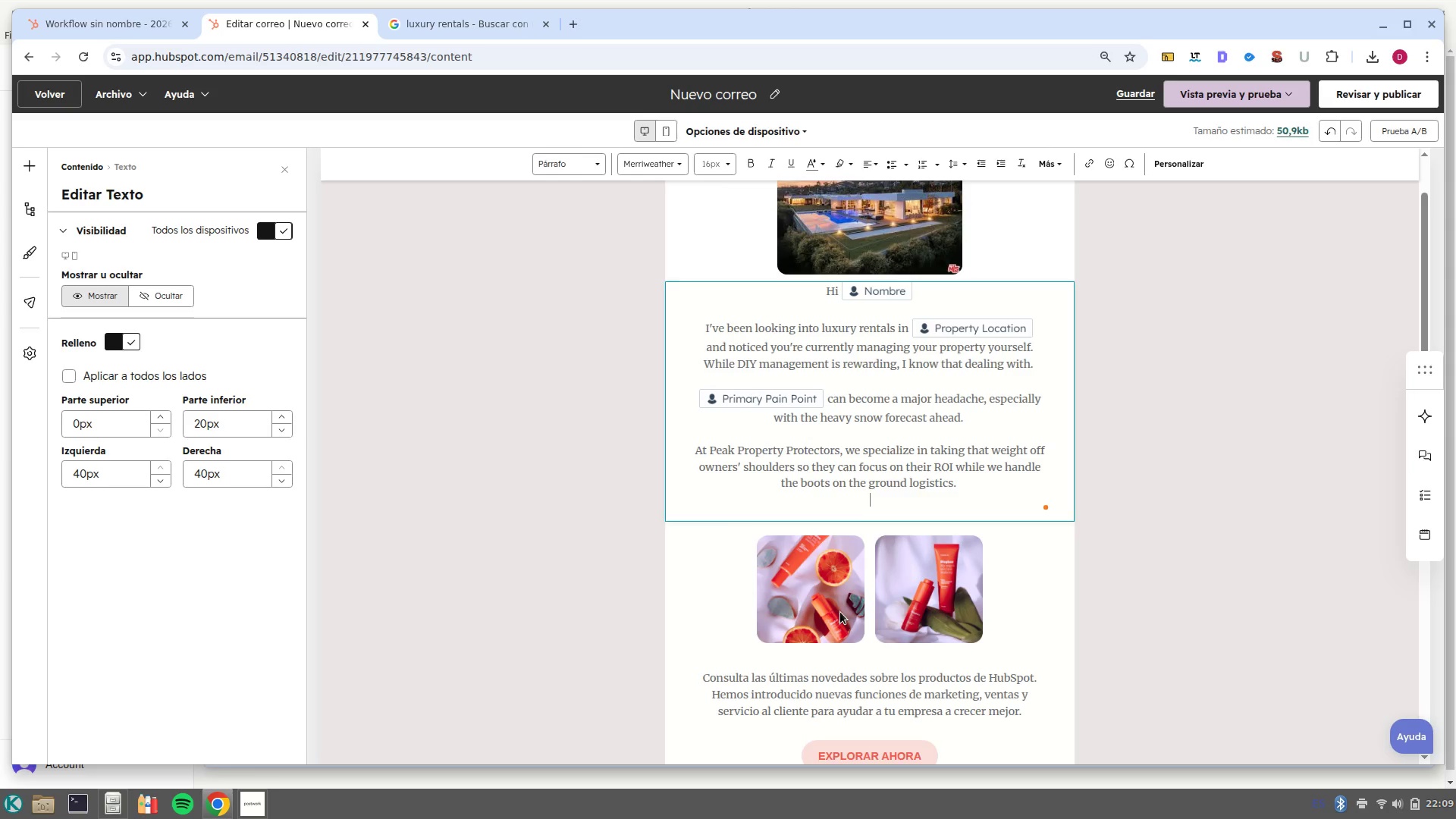 
key(Enter)
 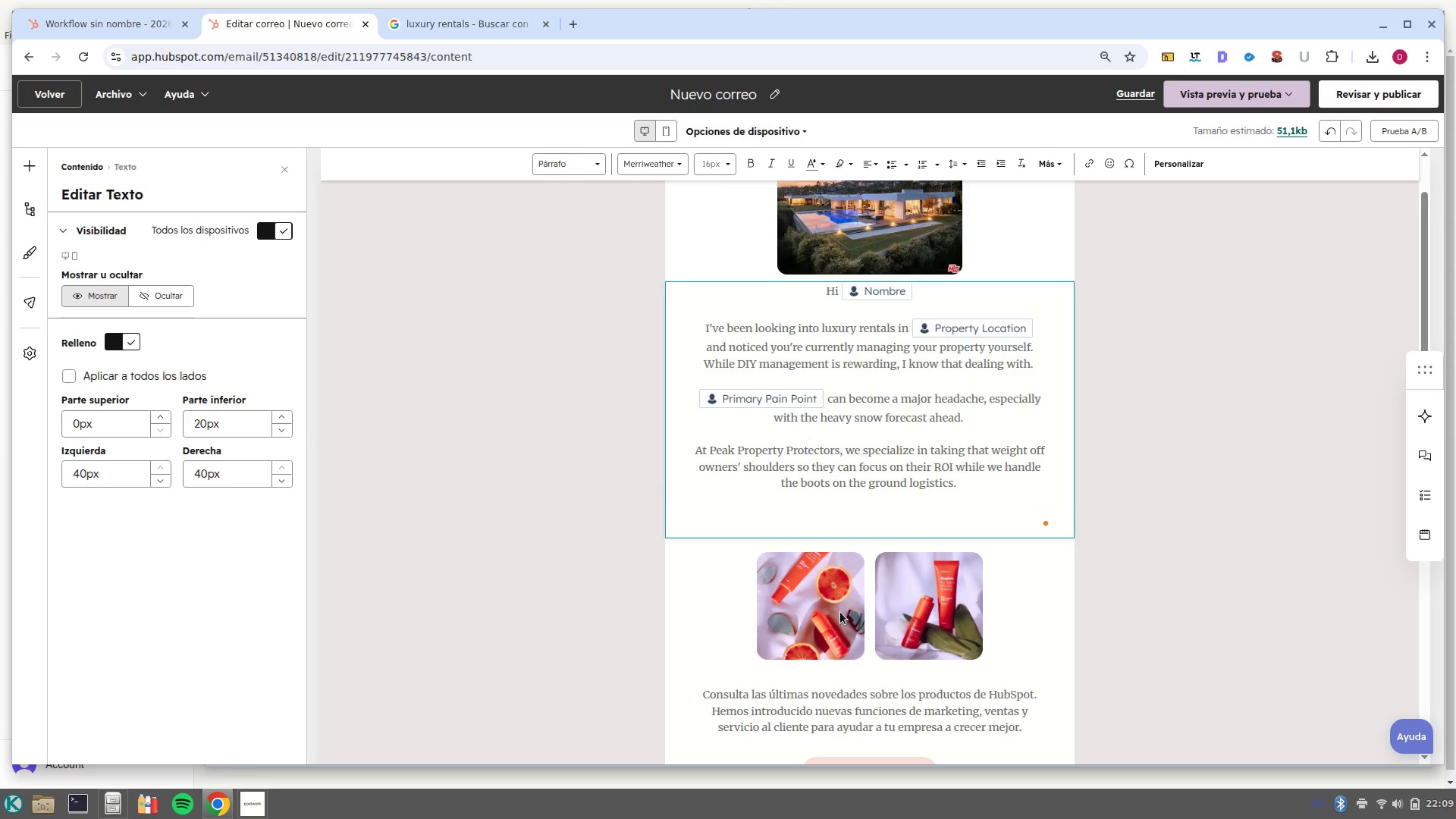 
type(Would you hac)
key(Backspace)
type(ve 5 minutes this week to discuss how we can mitigate those )
 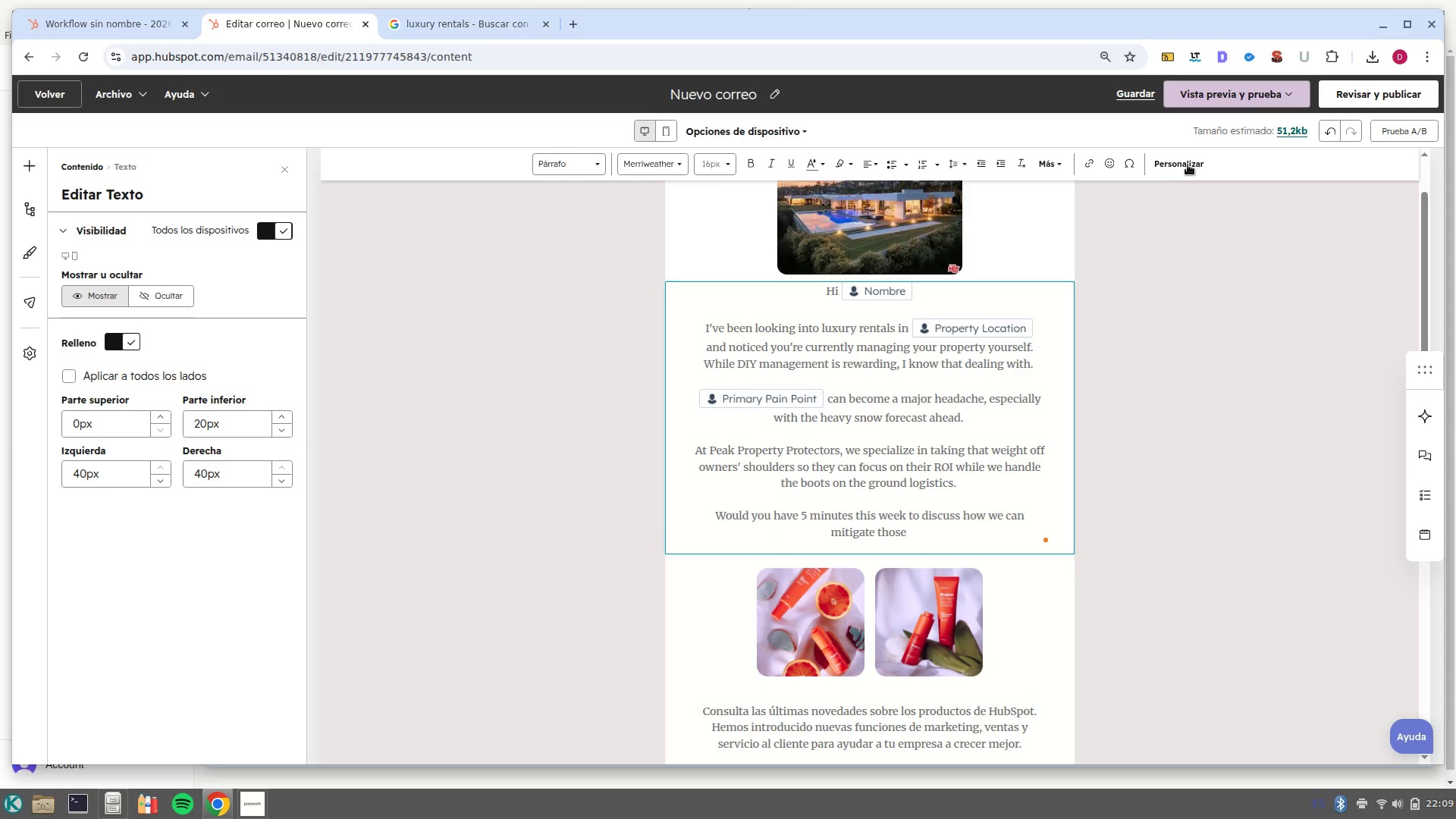 
left_click([1174, 166])
 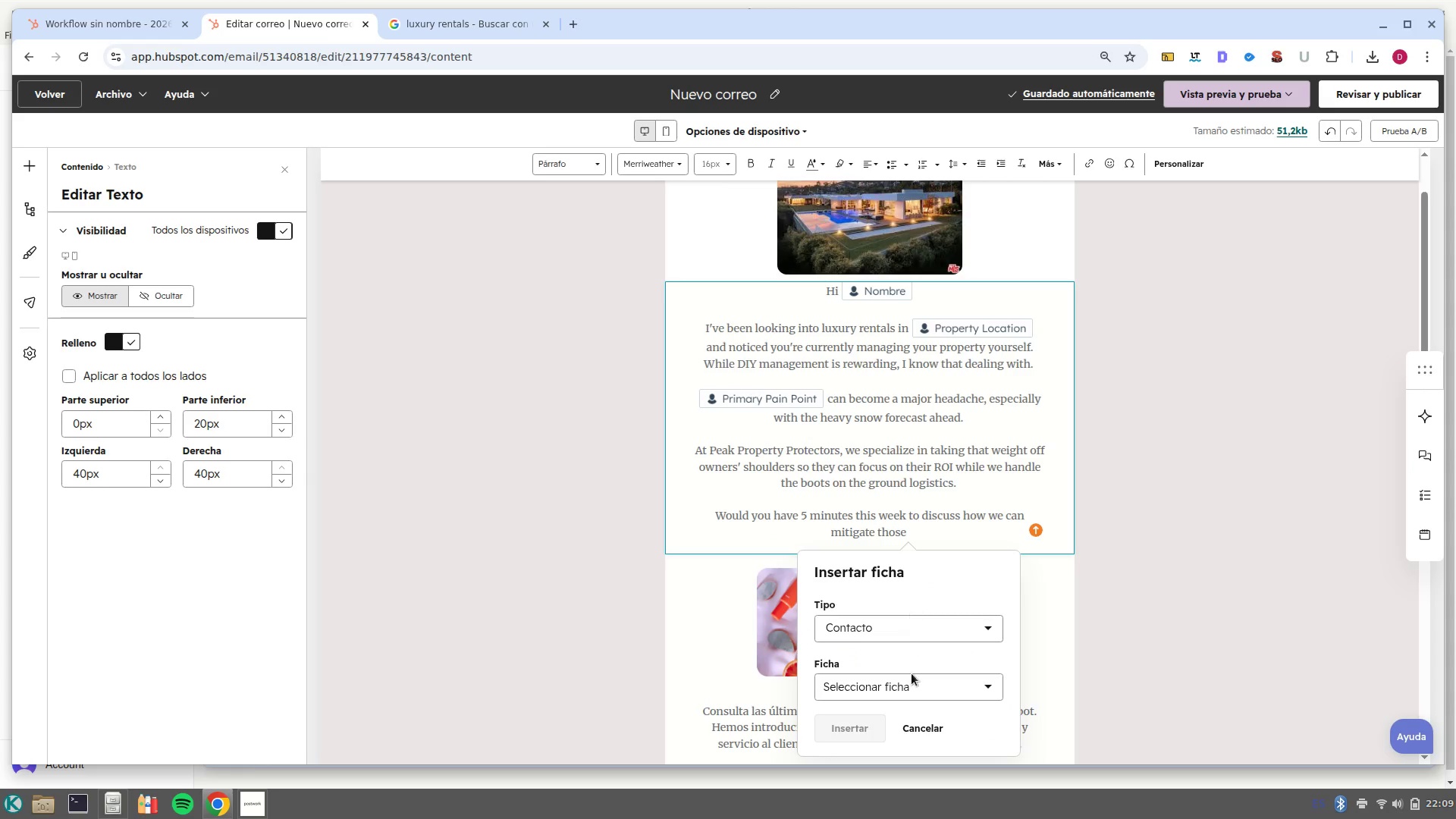 
left_click([915, 684])
 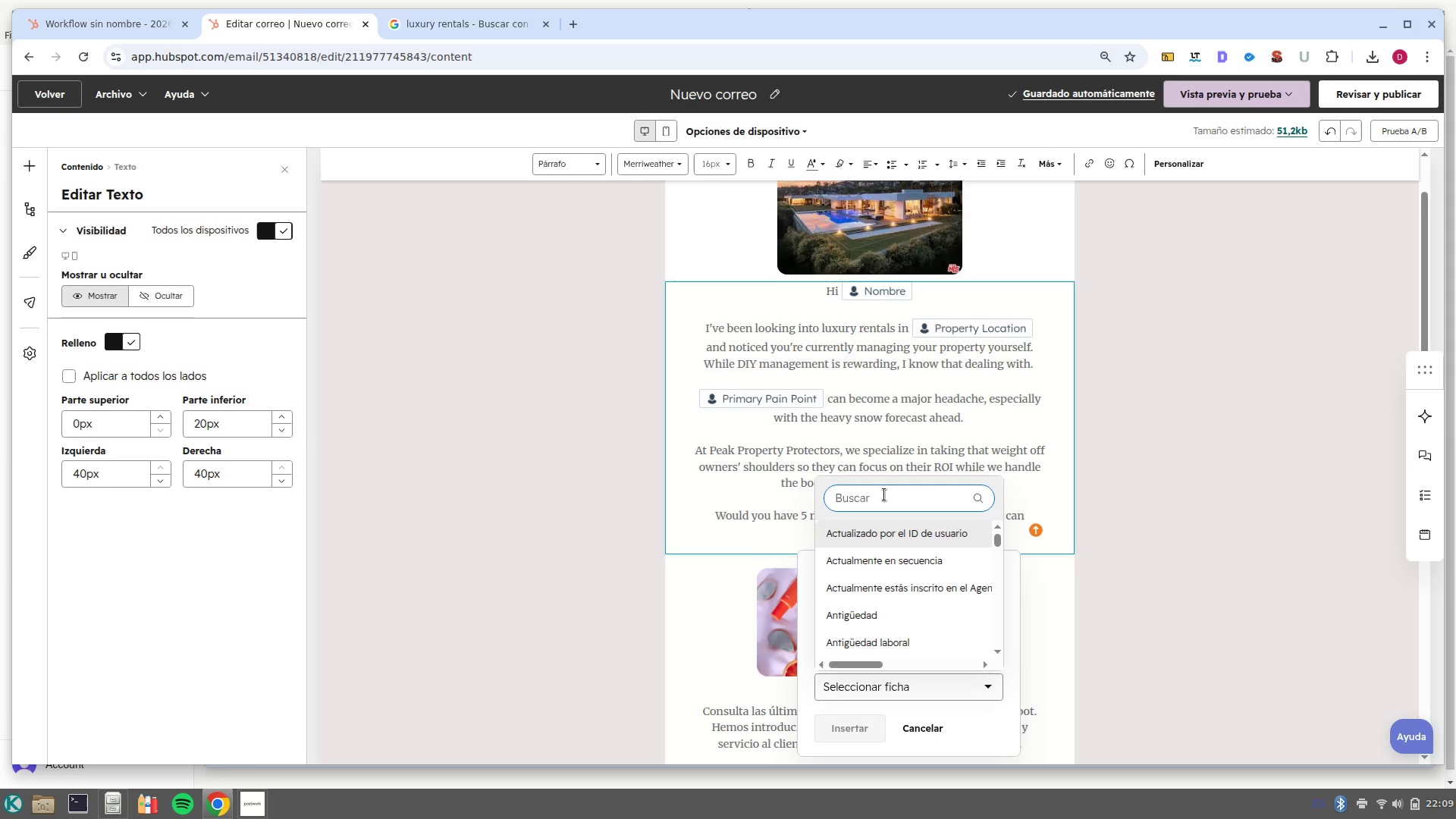 
type(pain)
 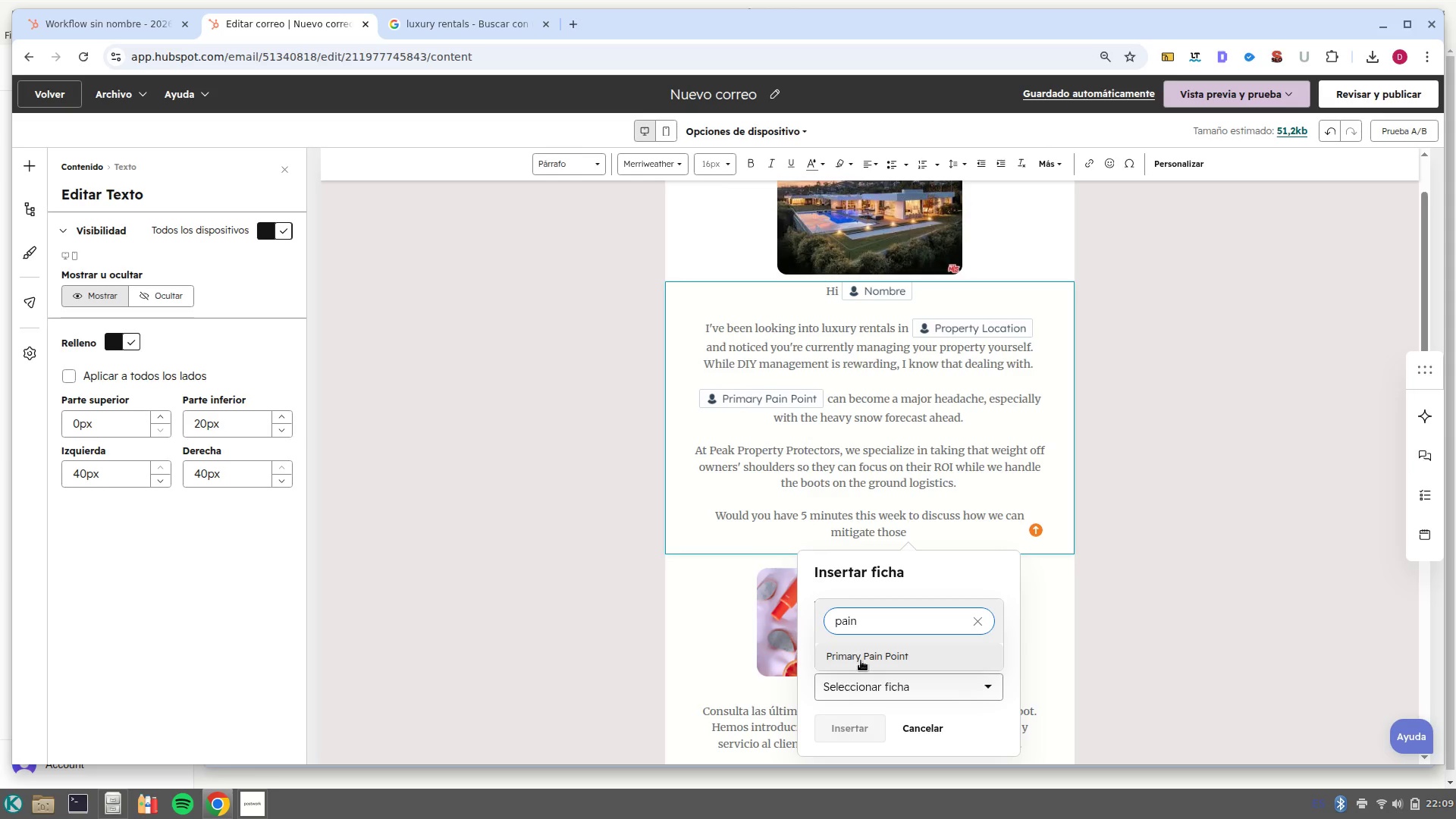 
left_click([861, 657])
 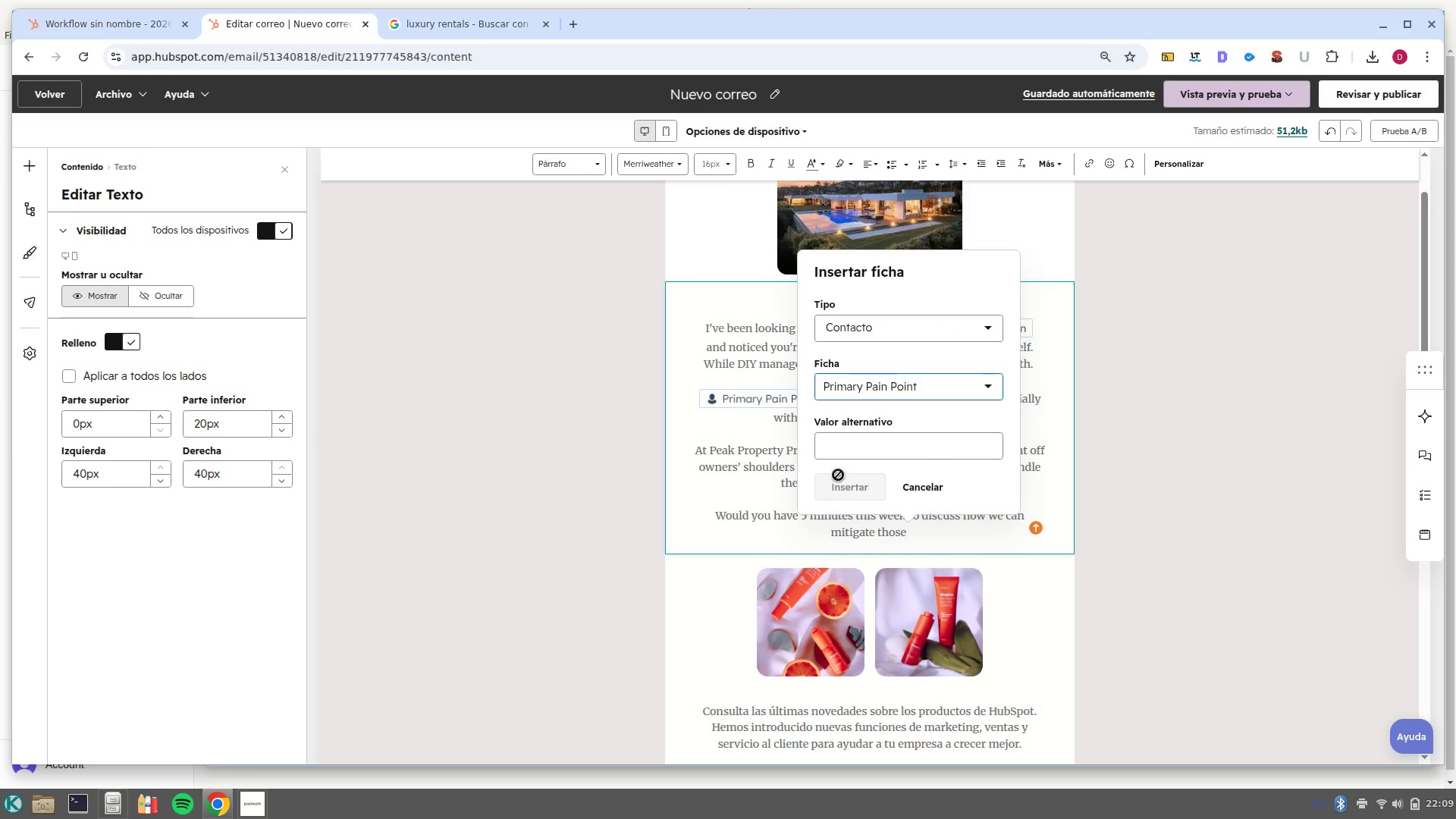 
left_click([855, 457])
 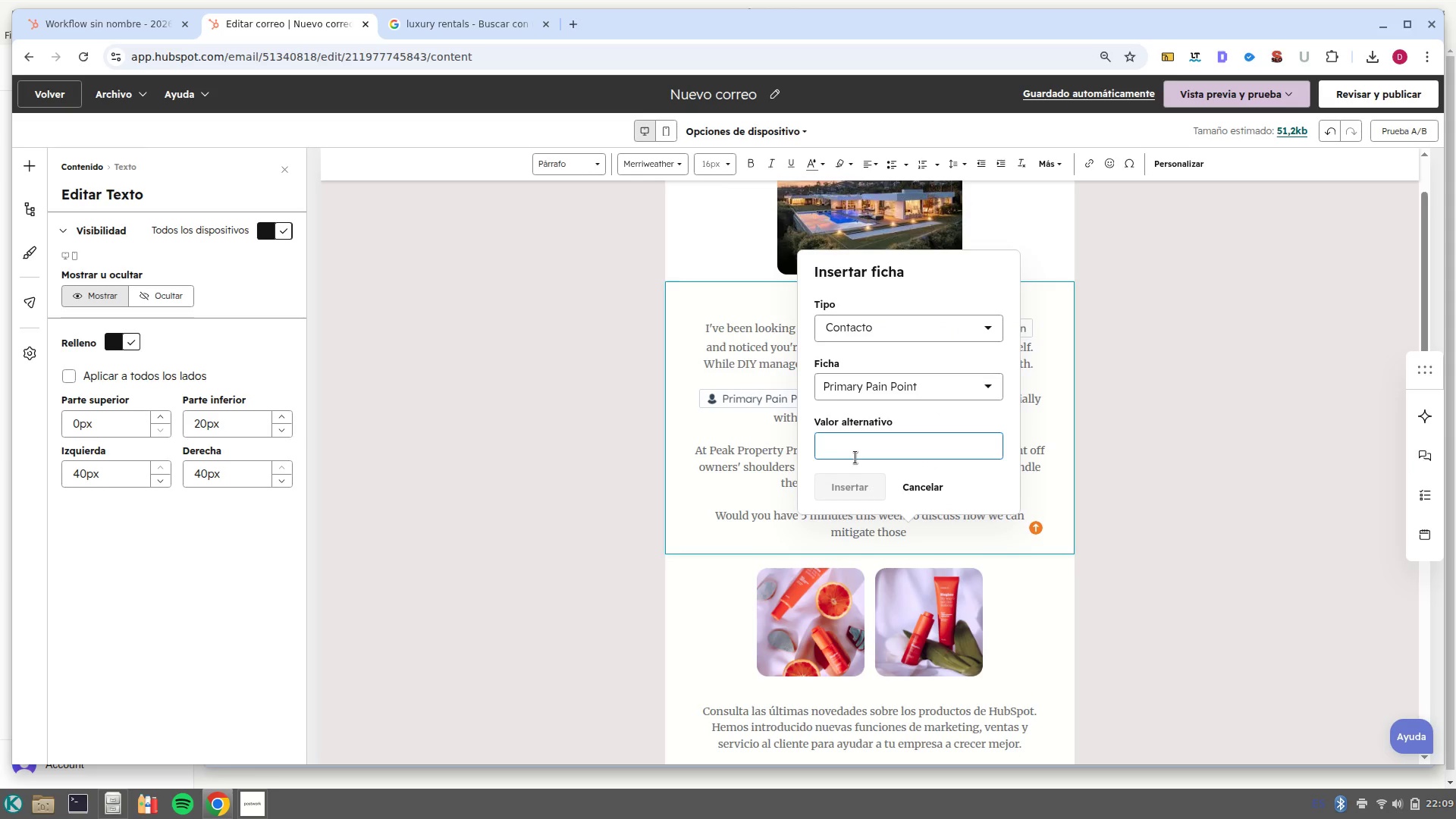 
type(winter)
 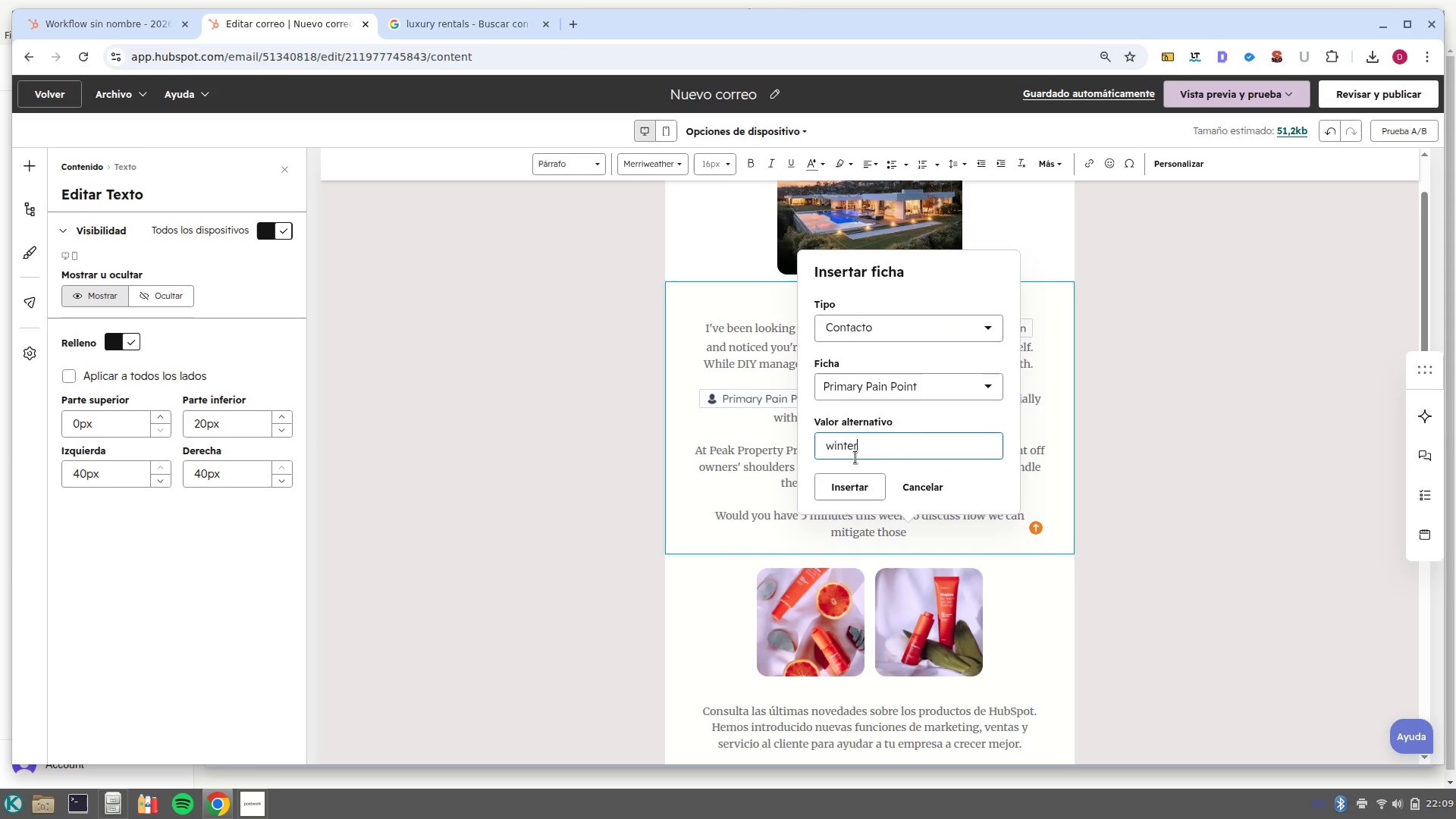 
key(Enter)
 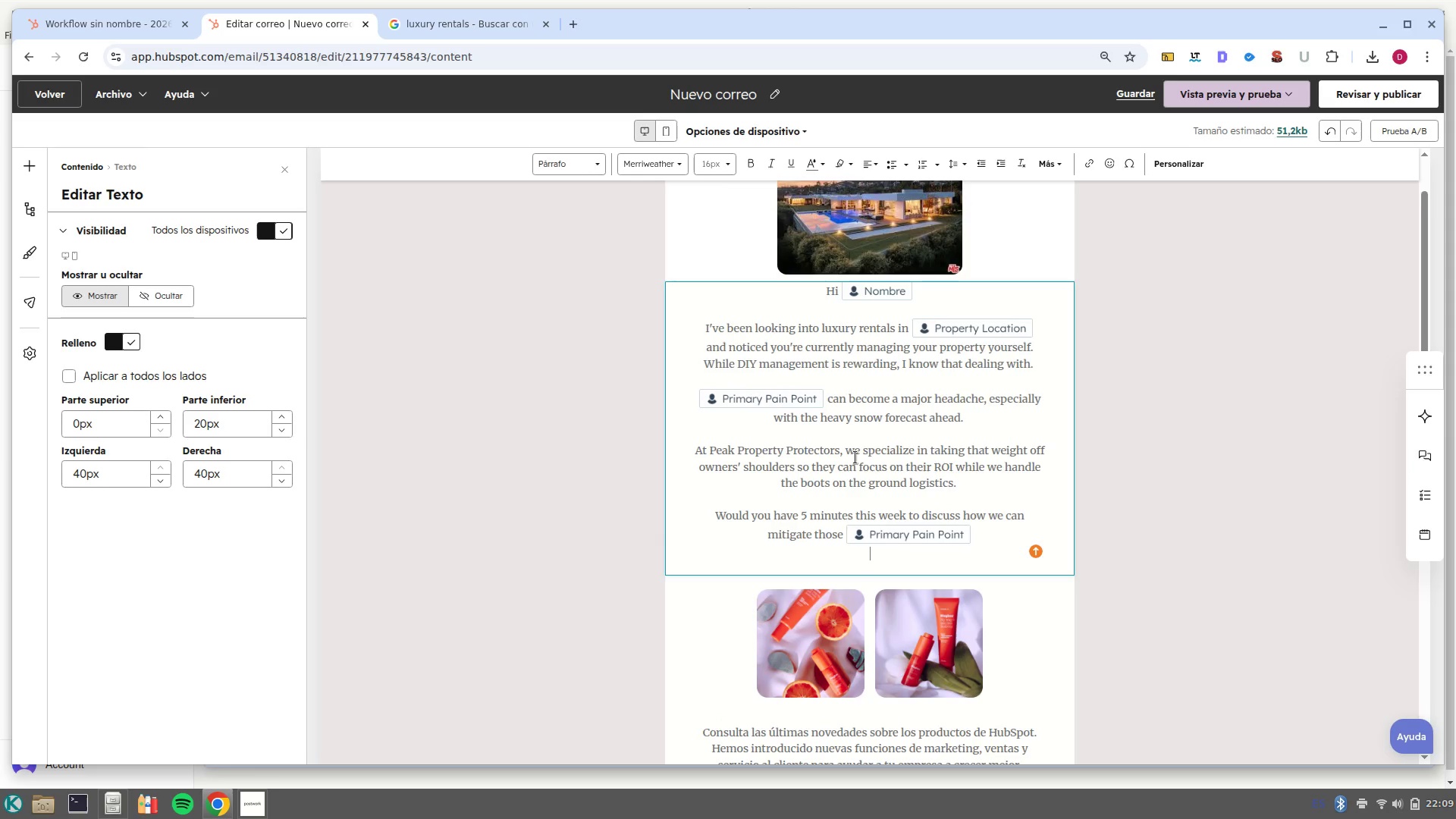 
key(Backspace)
type( issues for your before first freeze_)
 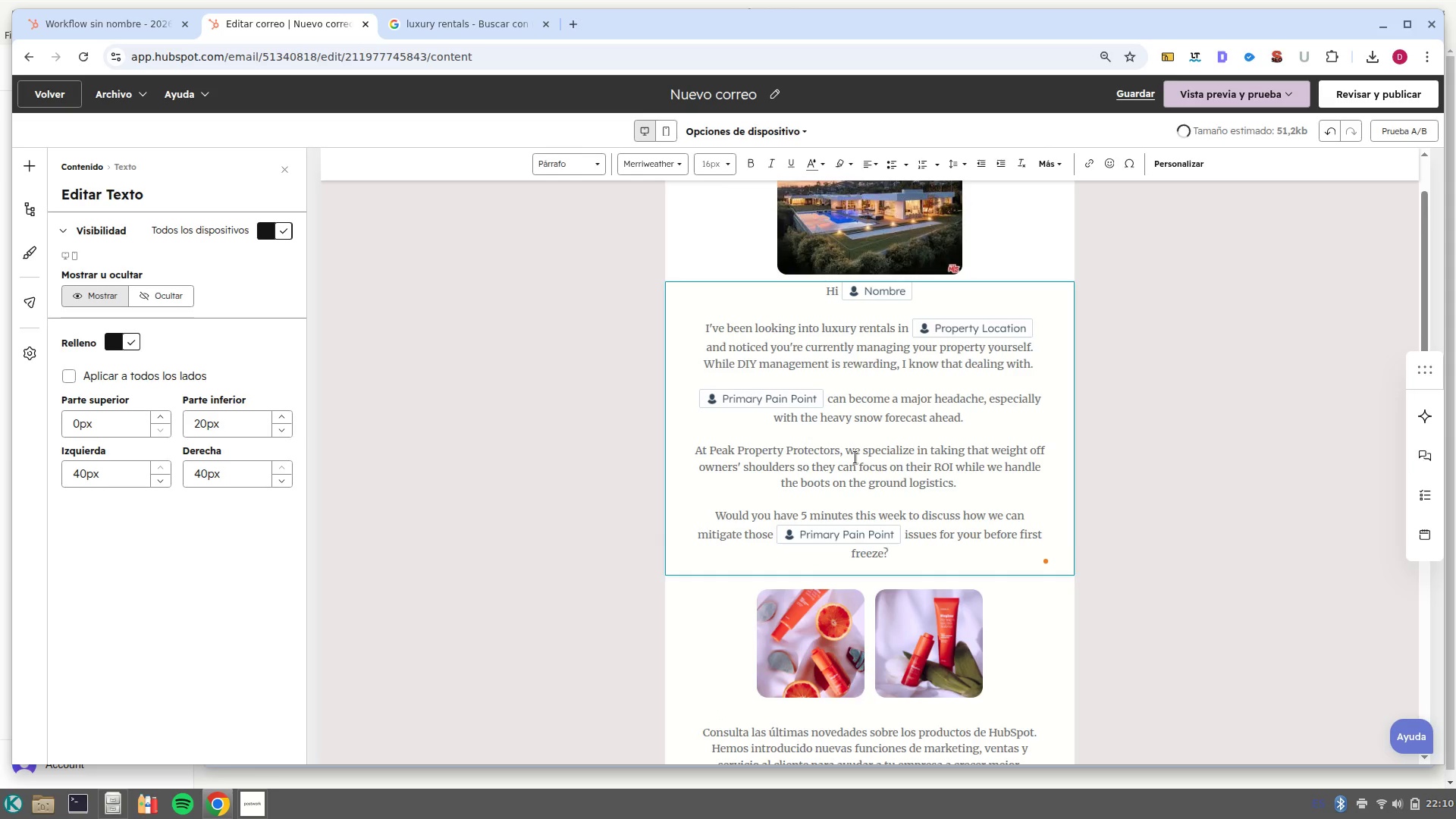 
wait(6.22)
 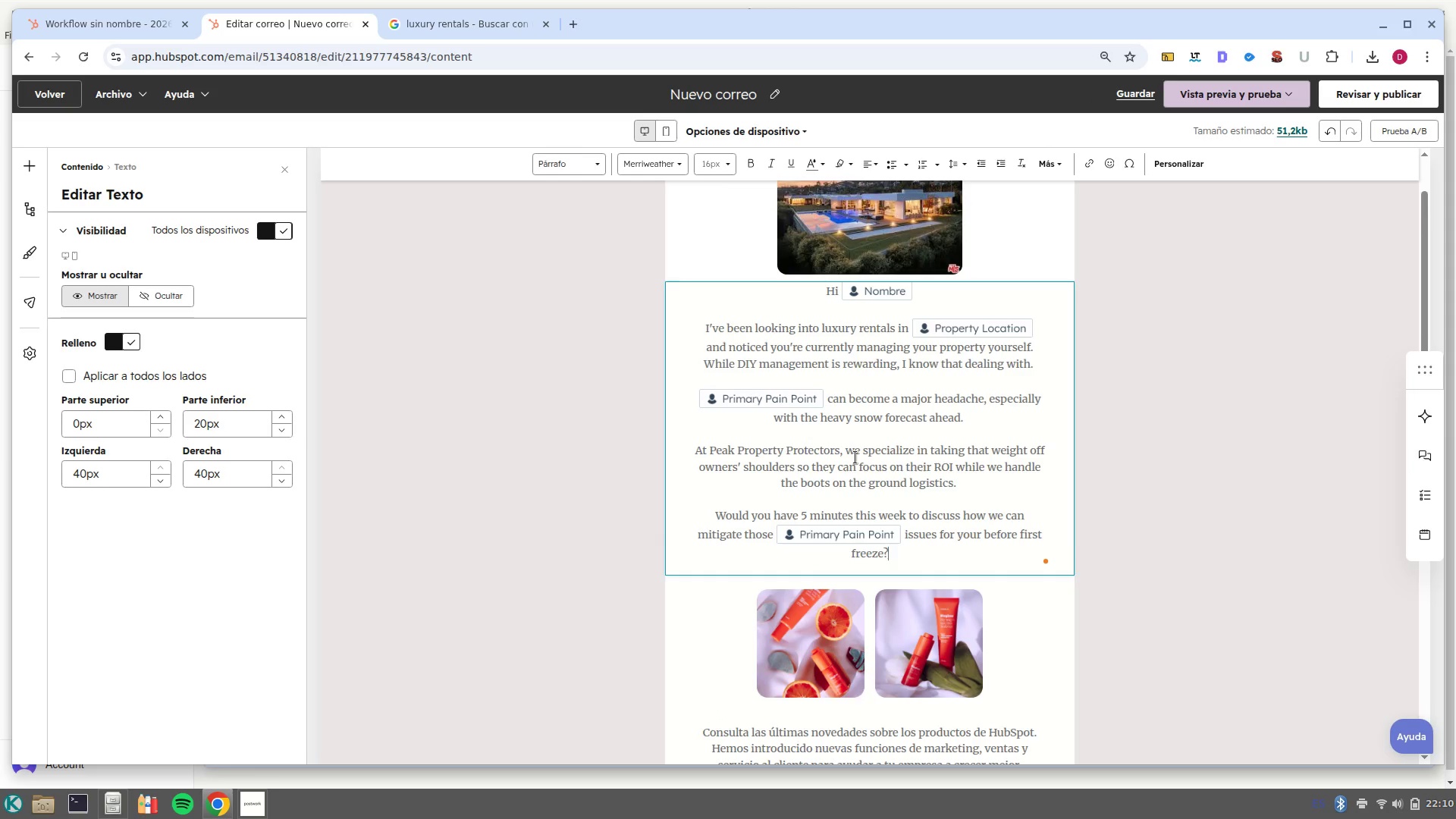 
scroll: coordinate [980, 588], scroll_direction: down, amount: 2.0
 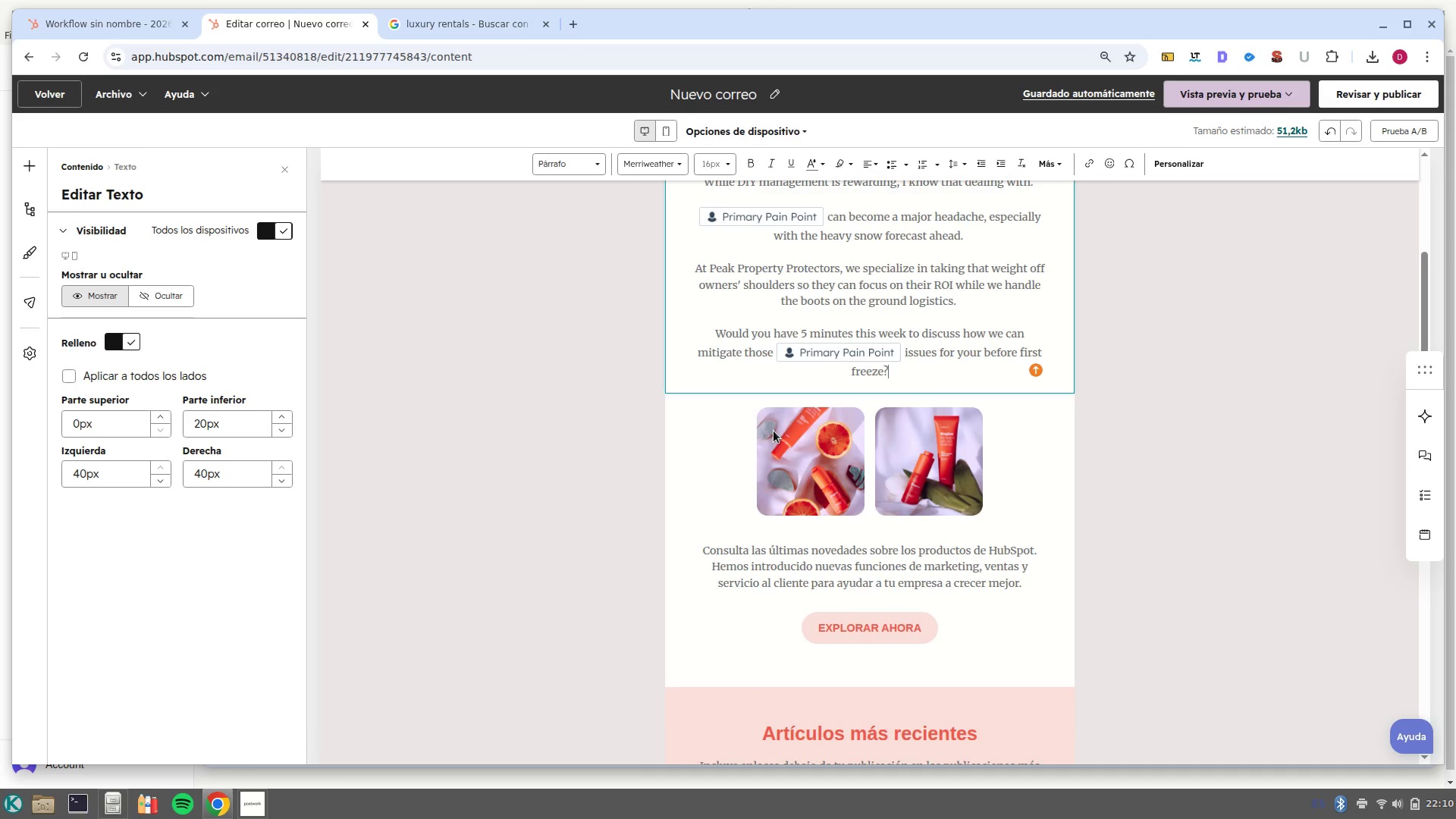 
left_click([777, 433])
 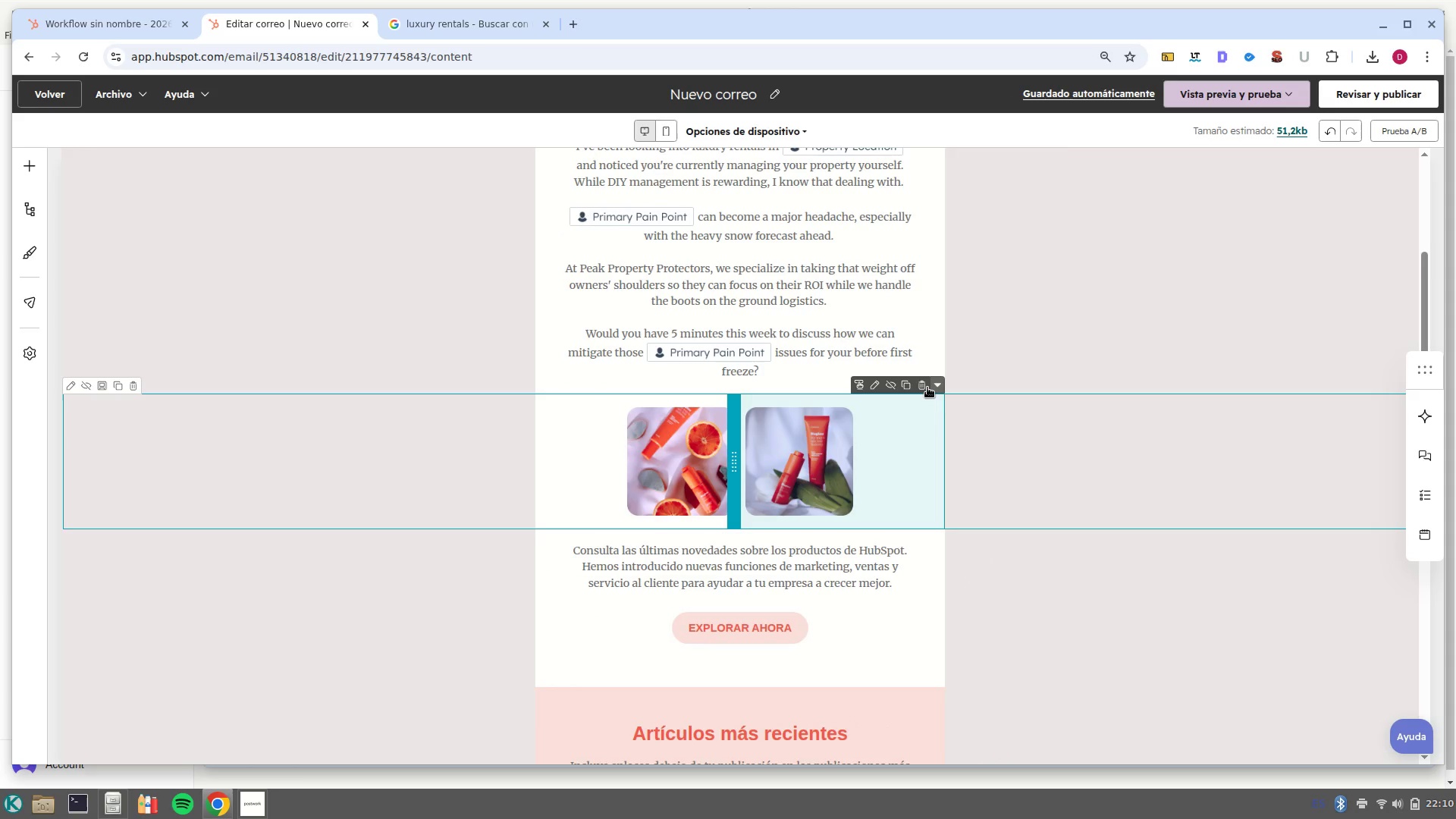 
left_click([921, 389])
 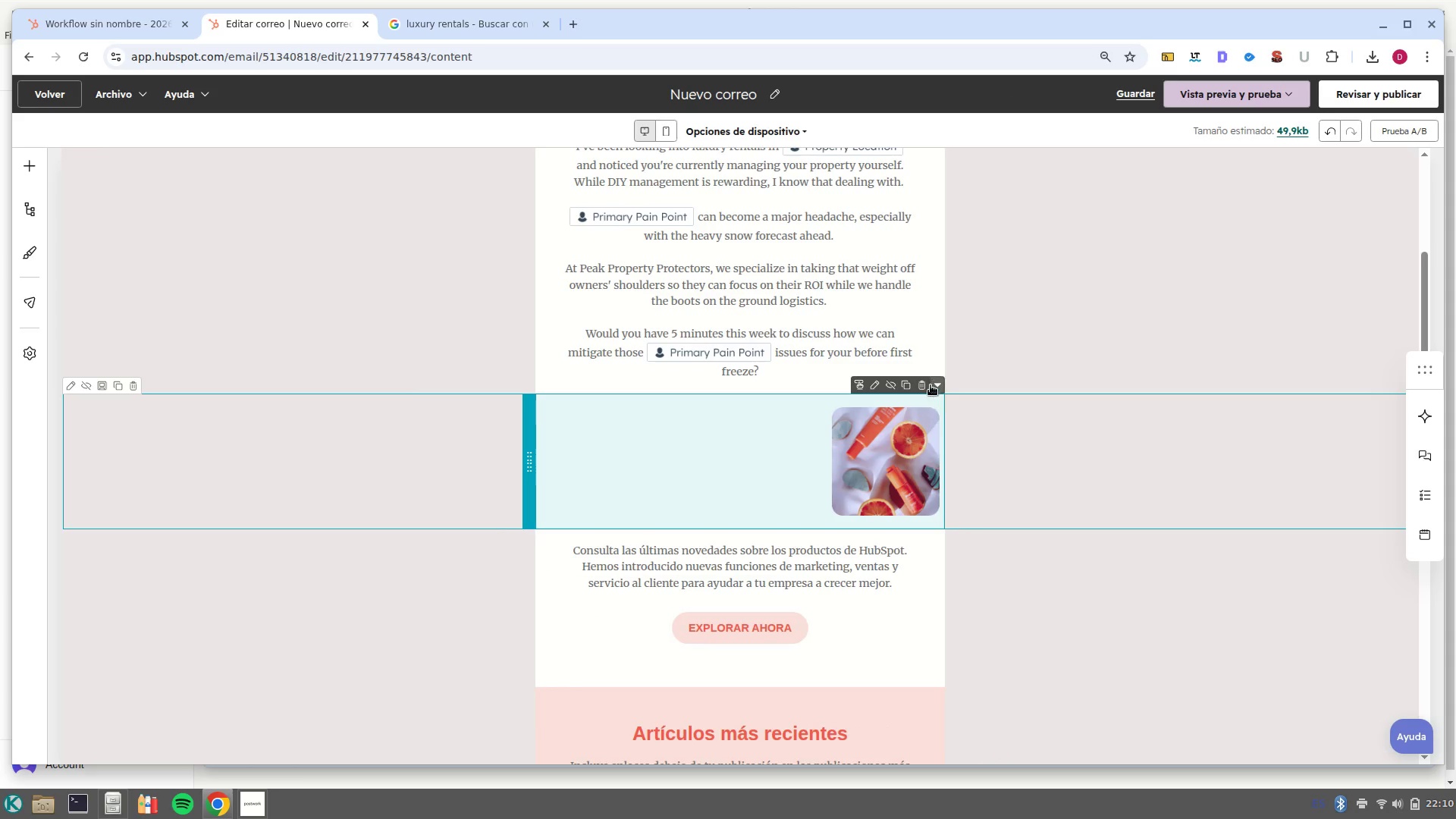 
double_click([926, 384])
 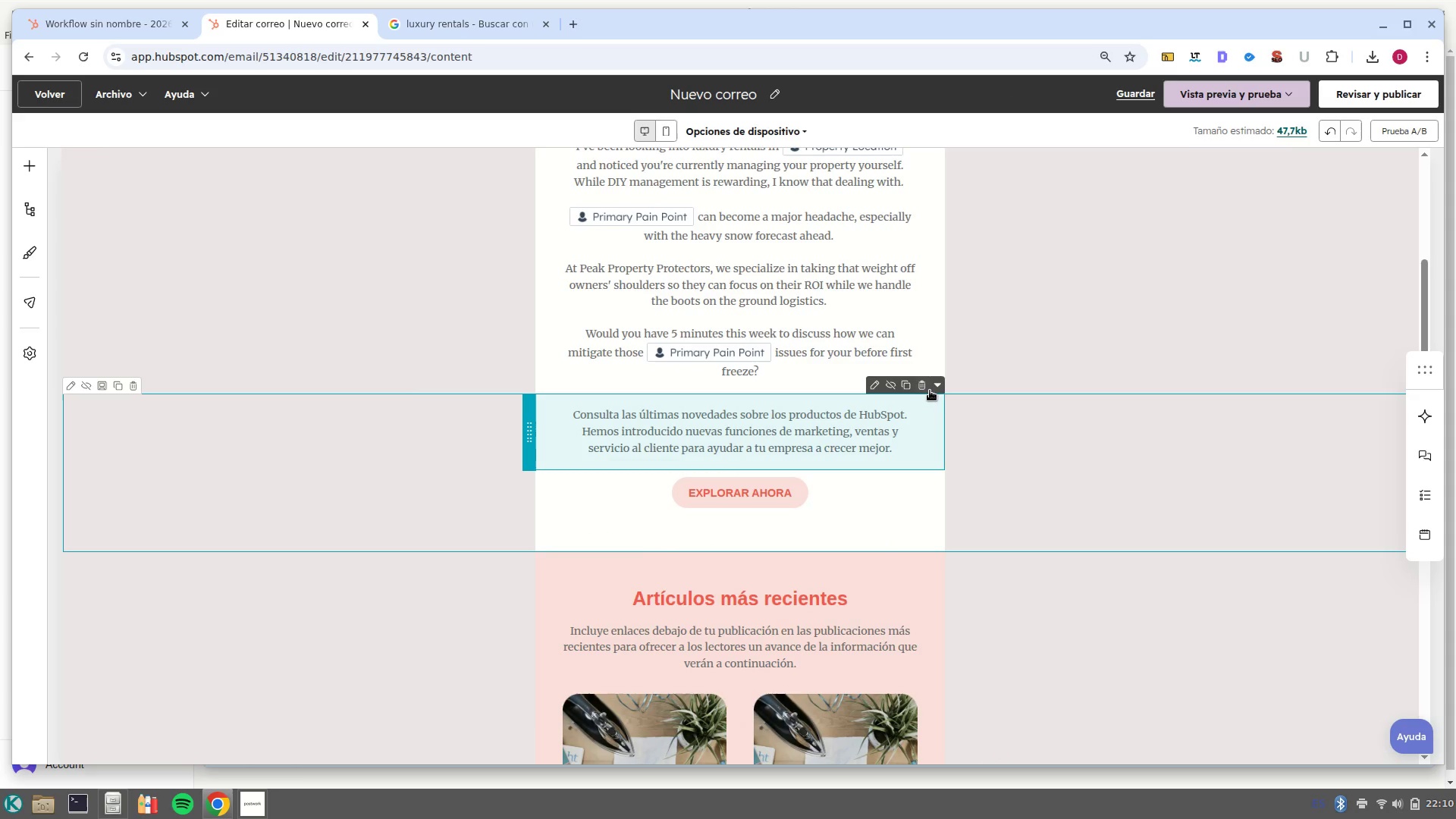 
left_click([926, 384])
 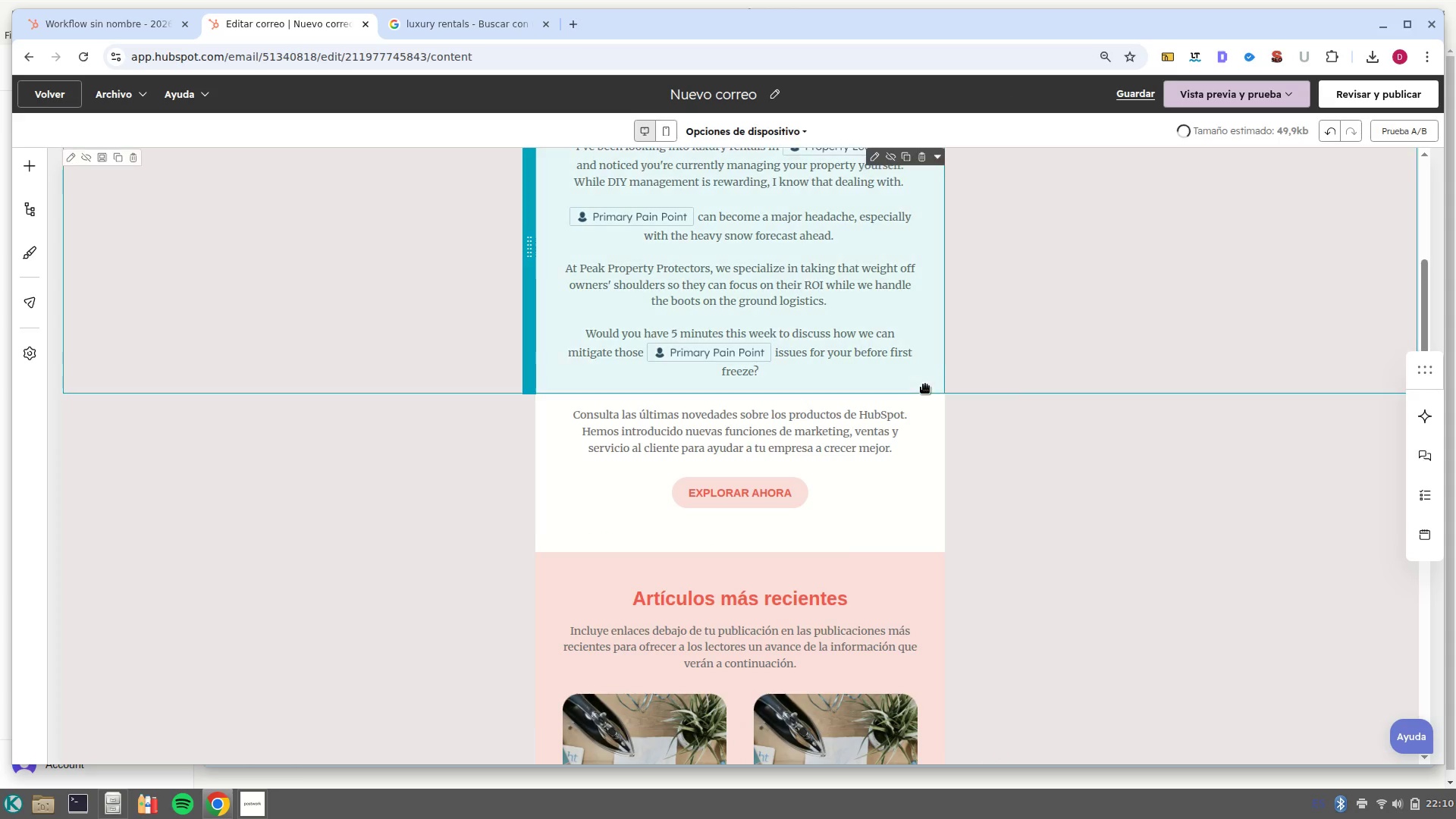 
left_click([926, 391])
 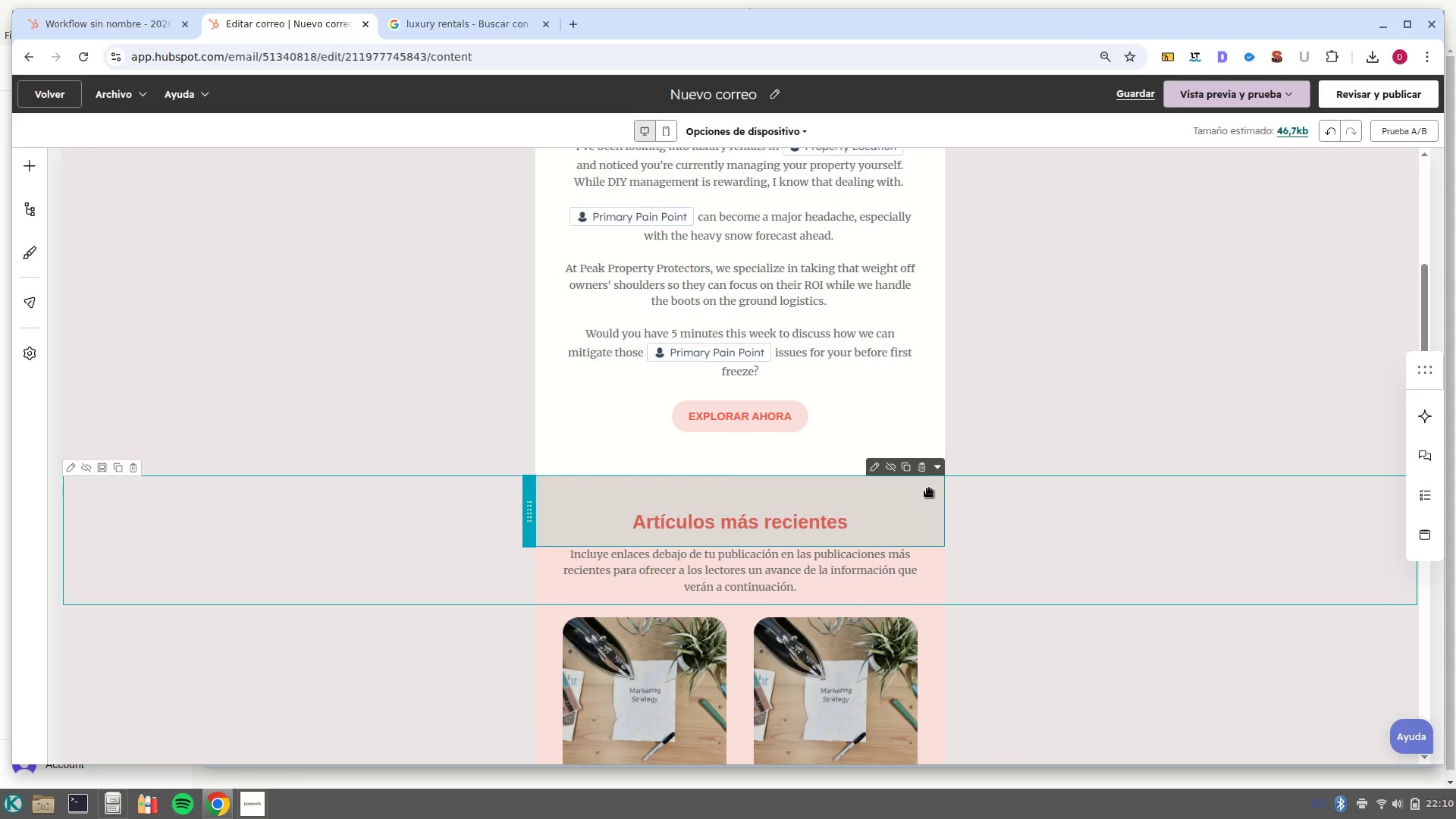 
left_click([927, 468])
 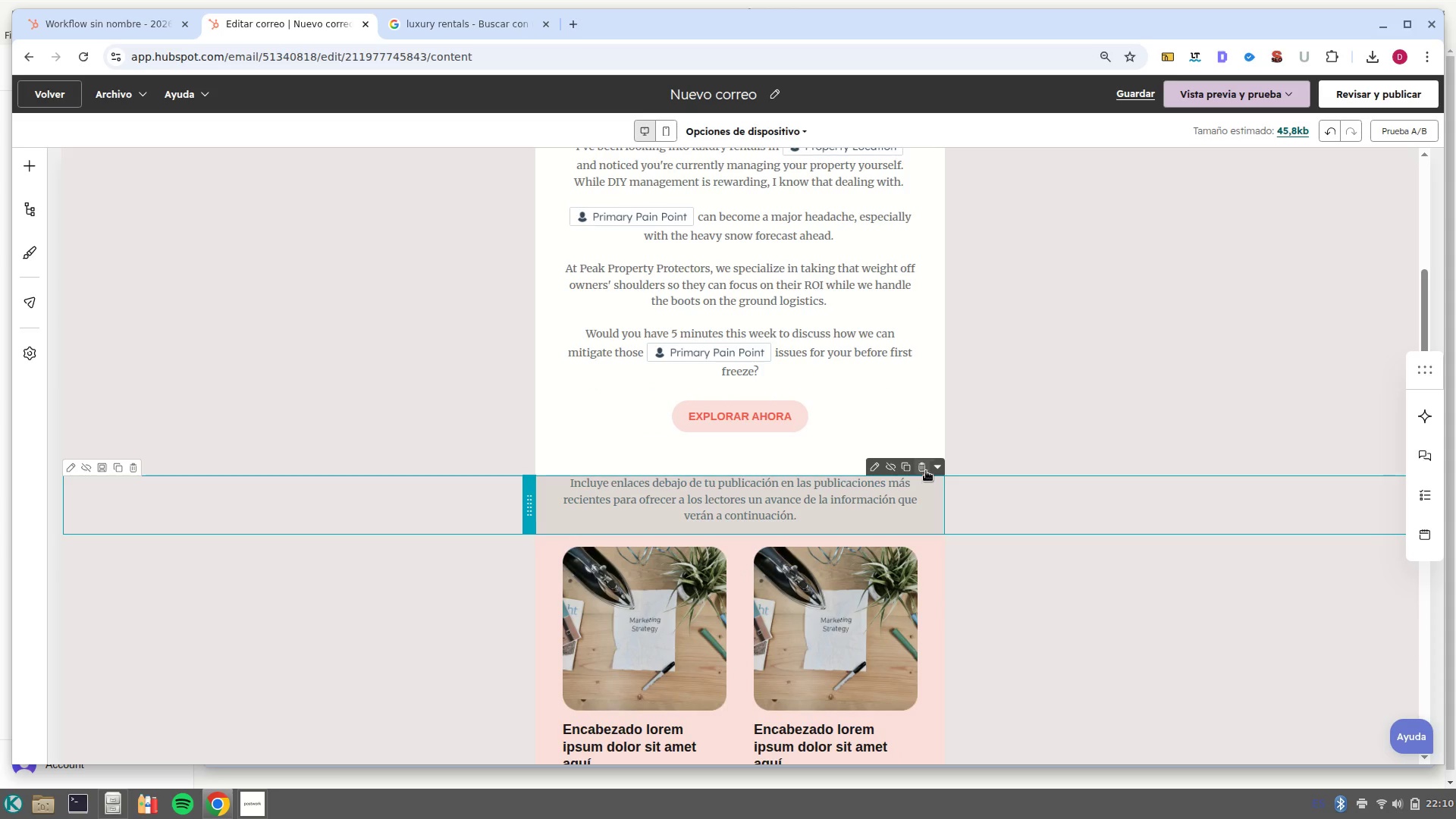 
left_click([922, 470])
 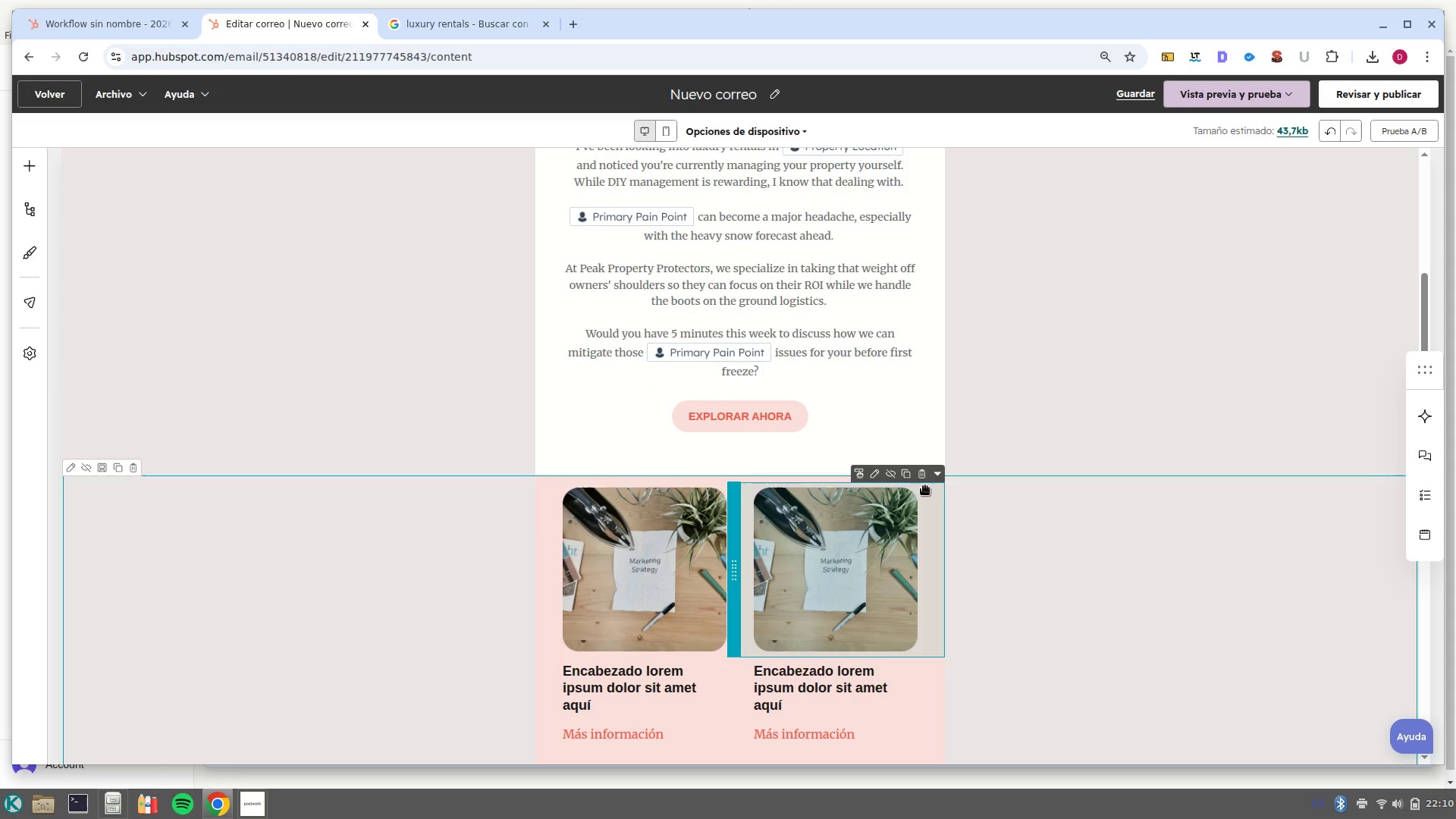 
left_click([920, 478])
 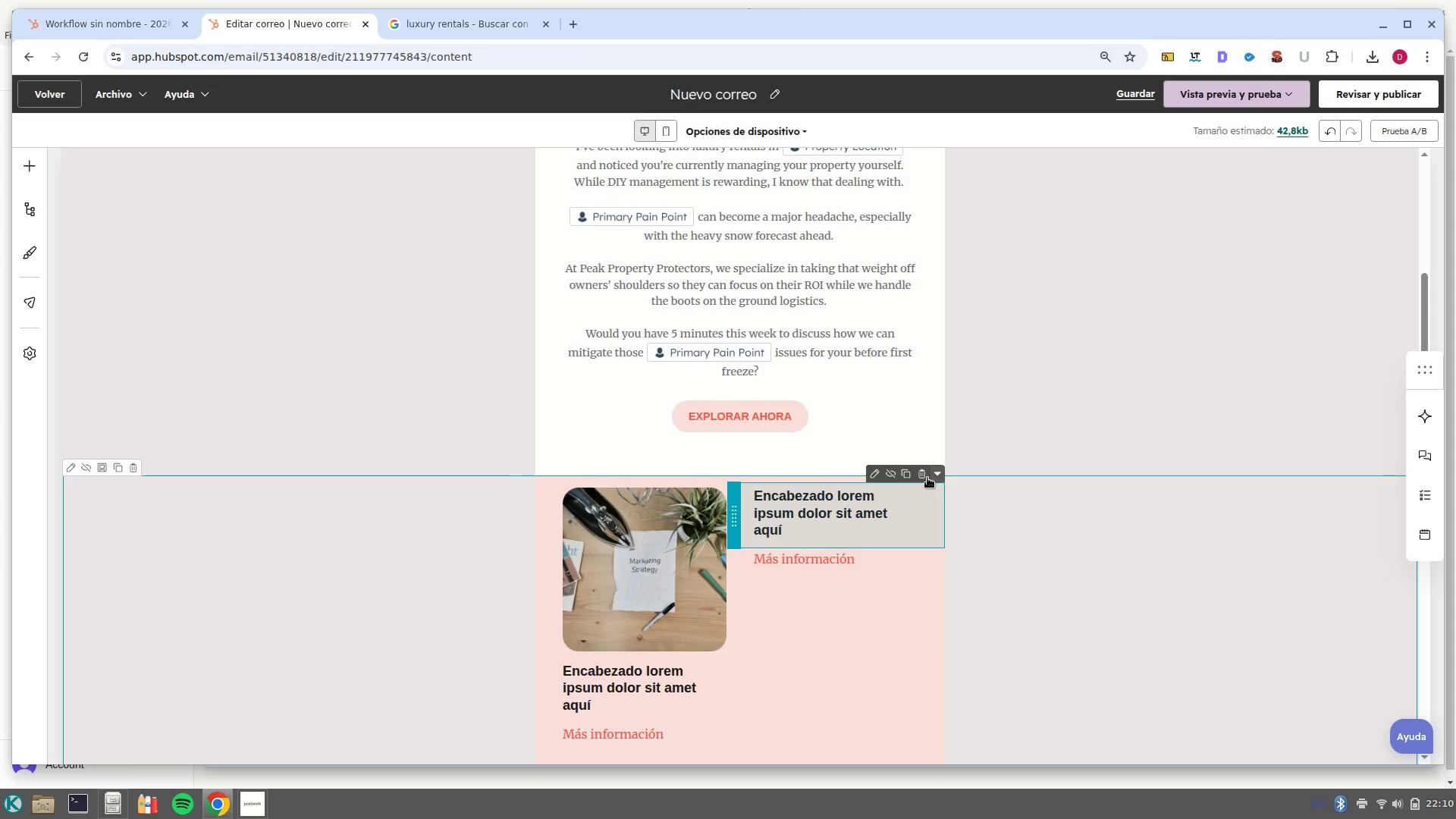 
left_click([923, 476])
 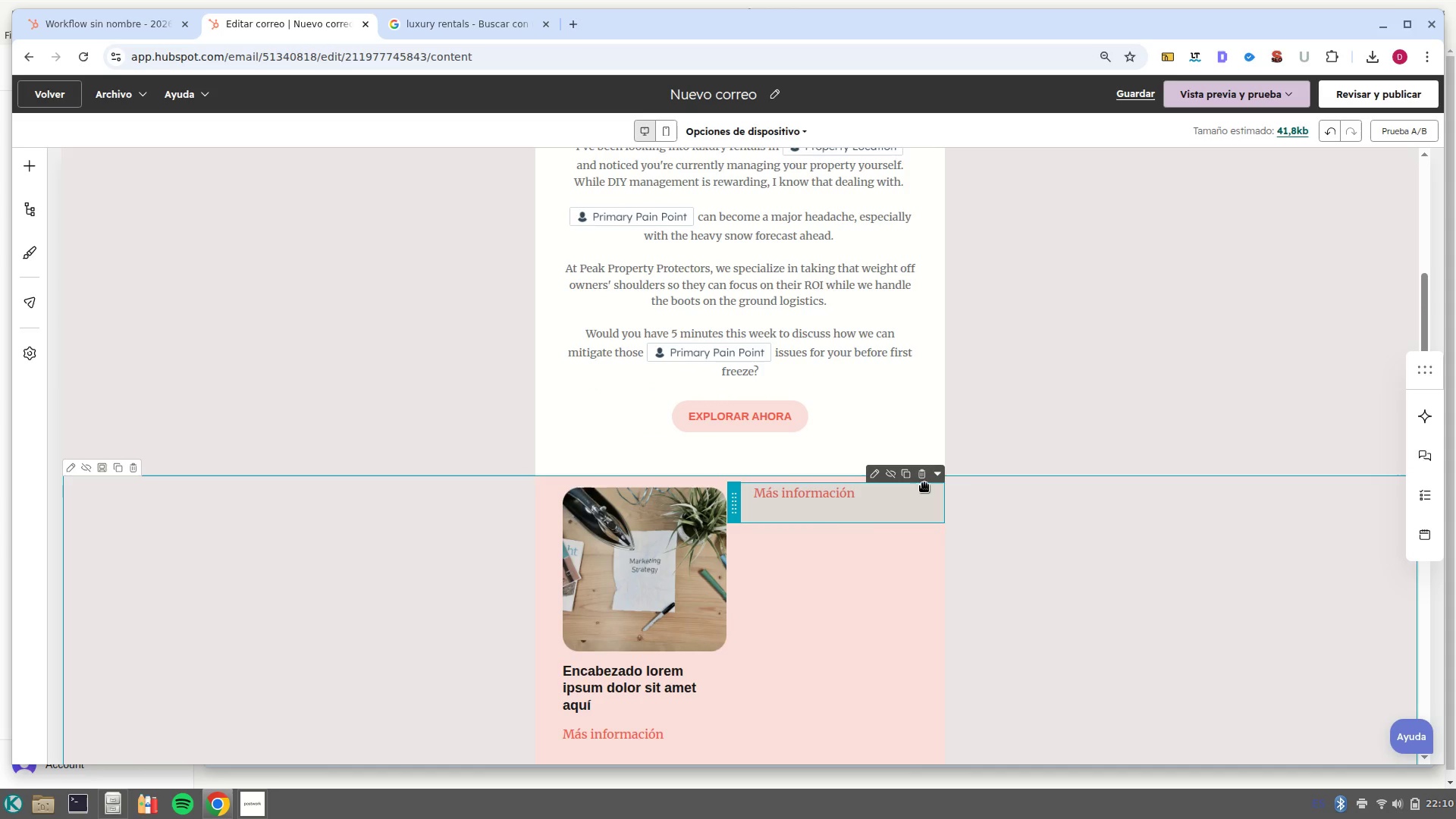 
left_click([927, 479])
 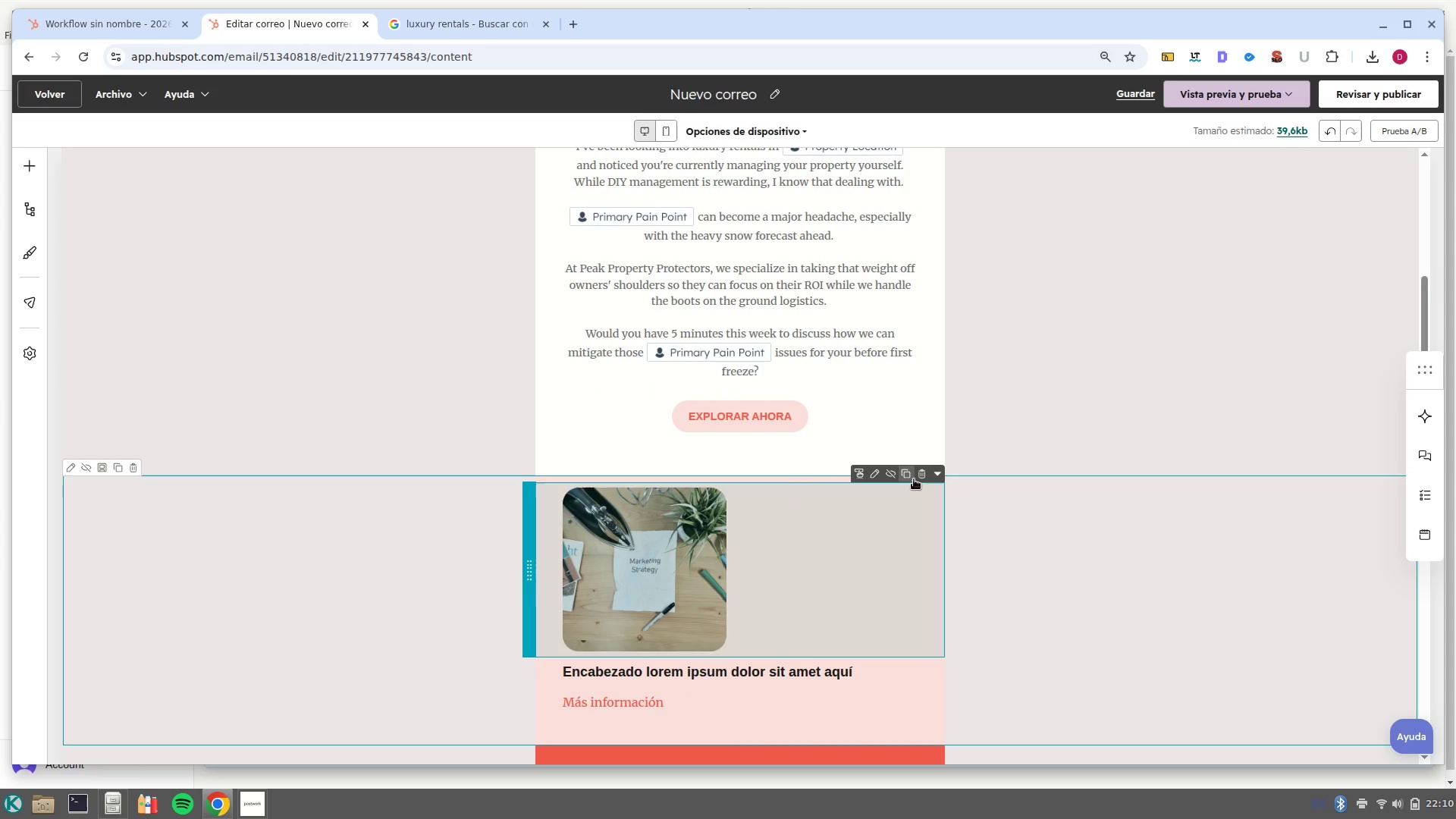 
left_click([919, 479])
 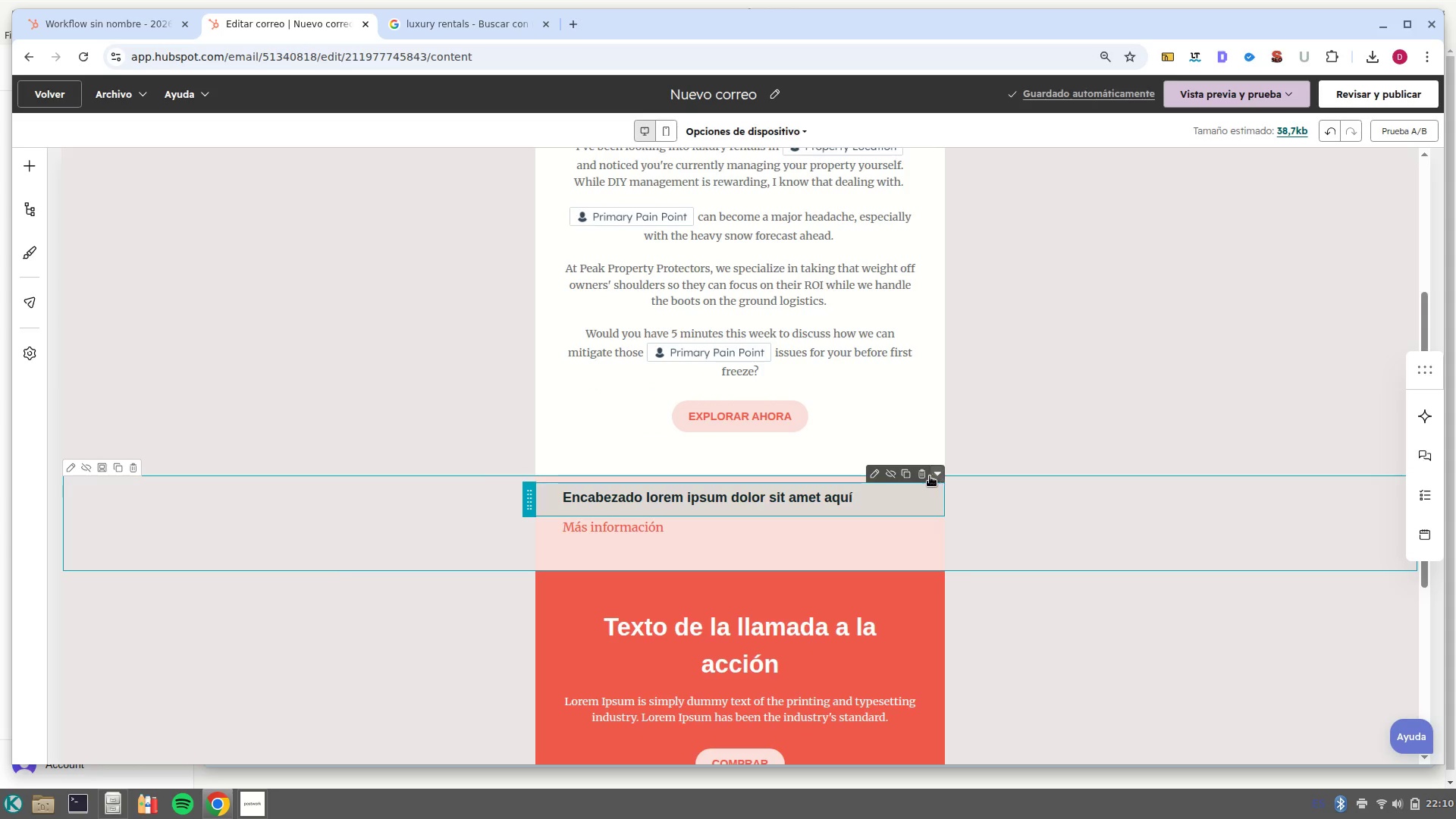 
left_click([922, 476])
 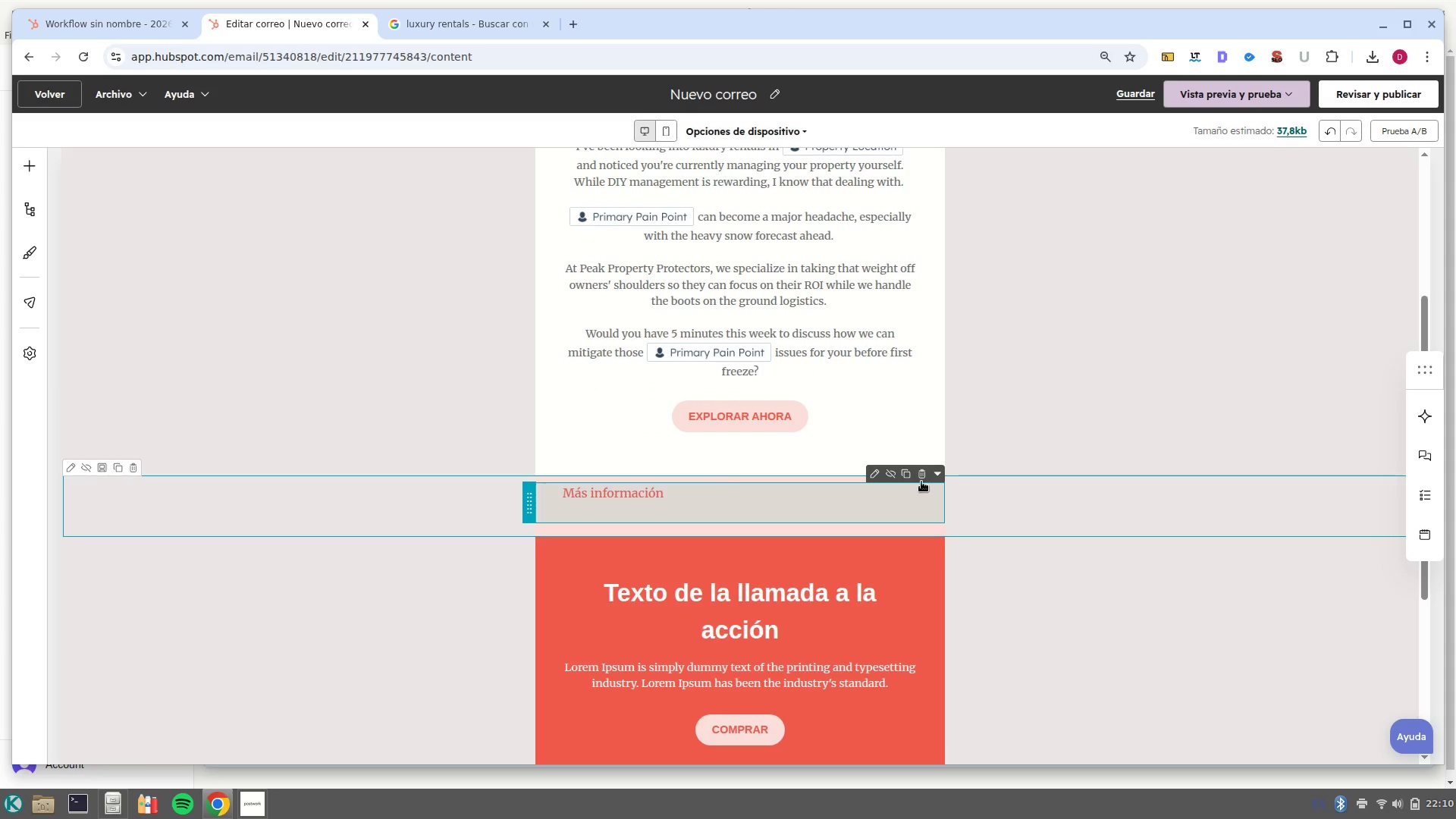 
left_click([921, 481])
 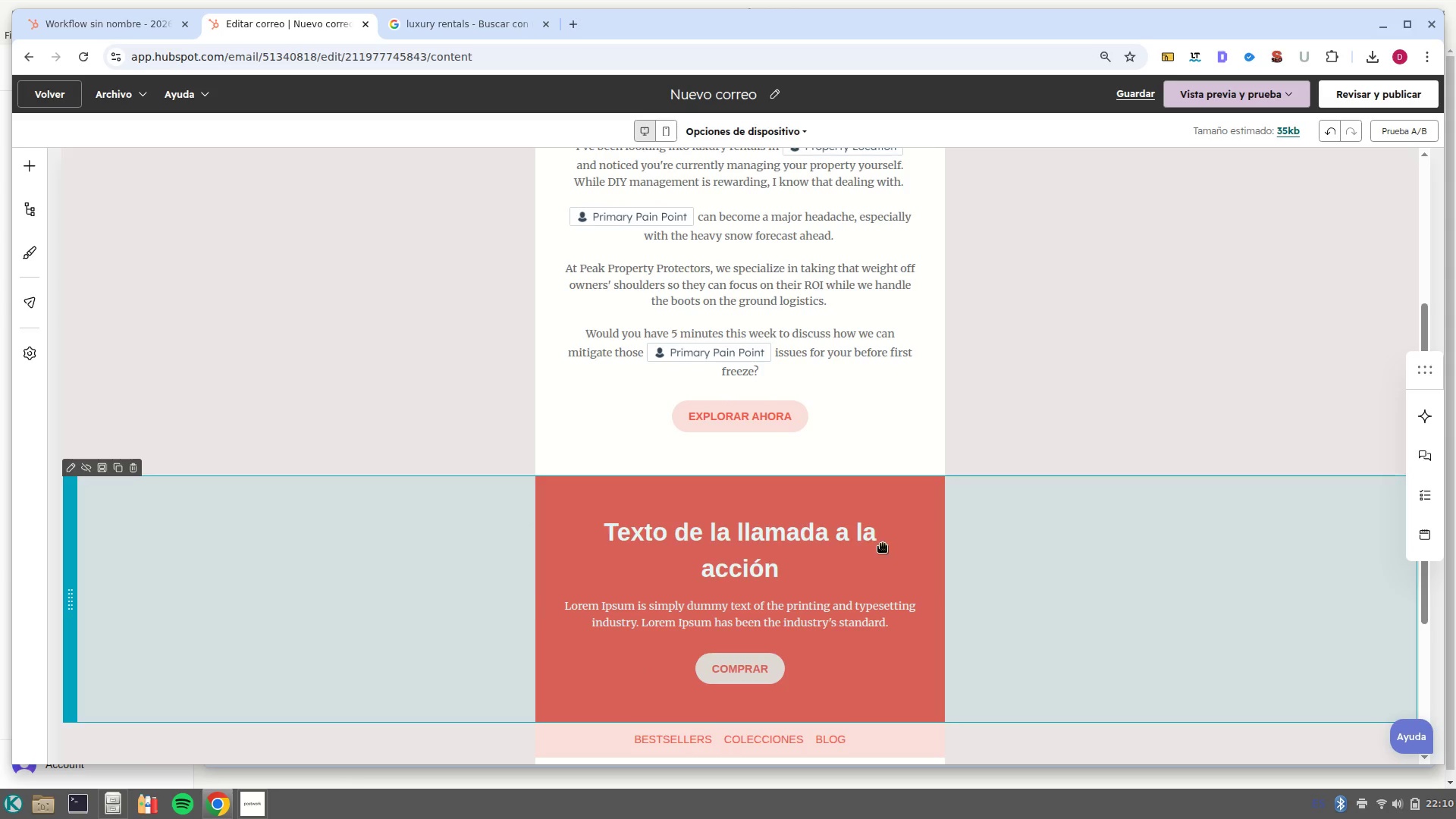 
scroll: coordinate [841, 641], scroll_direction: down, amount: 8.0
 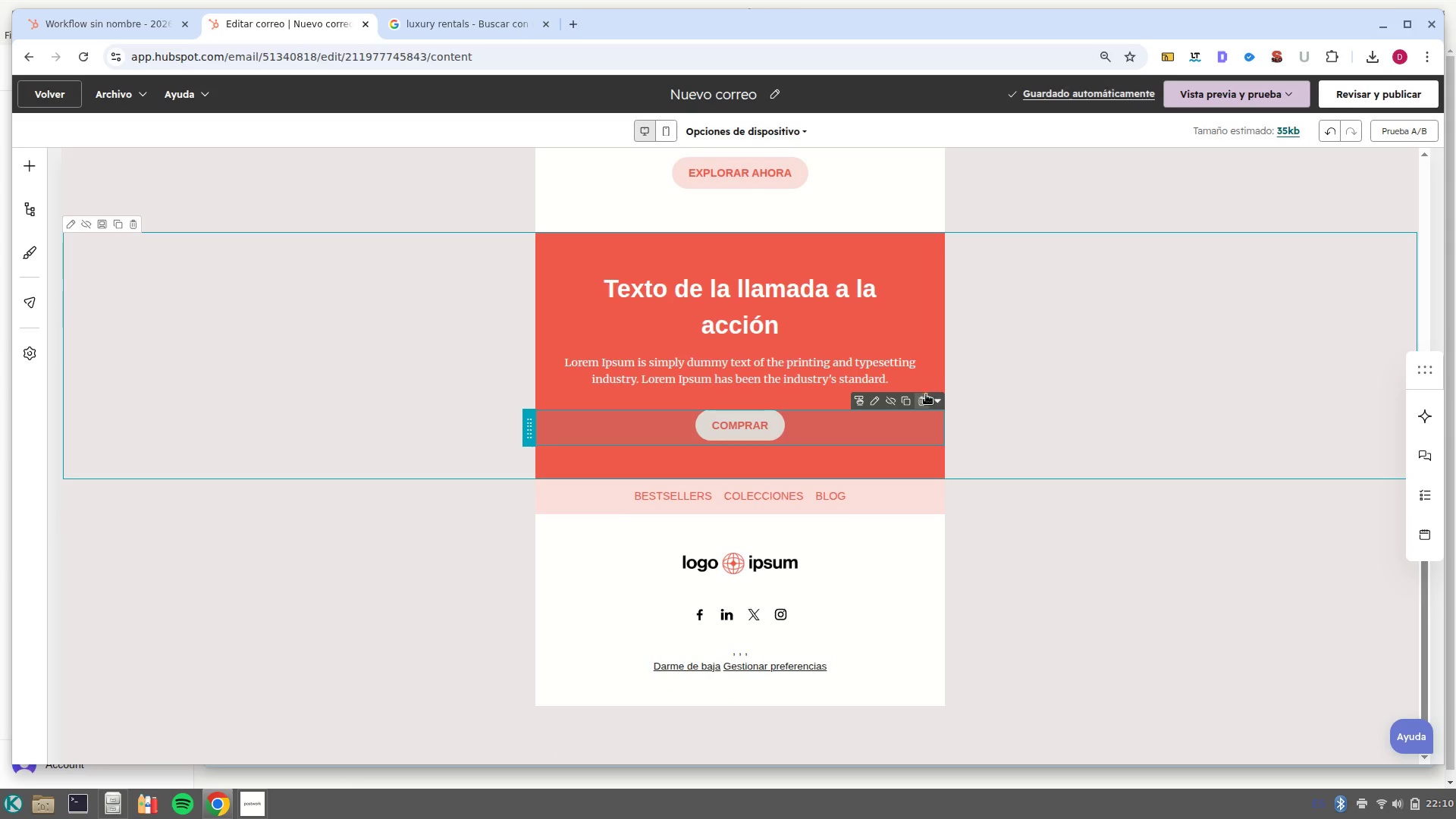 
left_click([921, 400])
 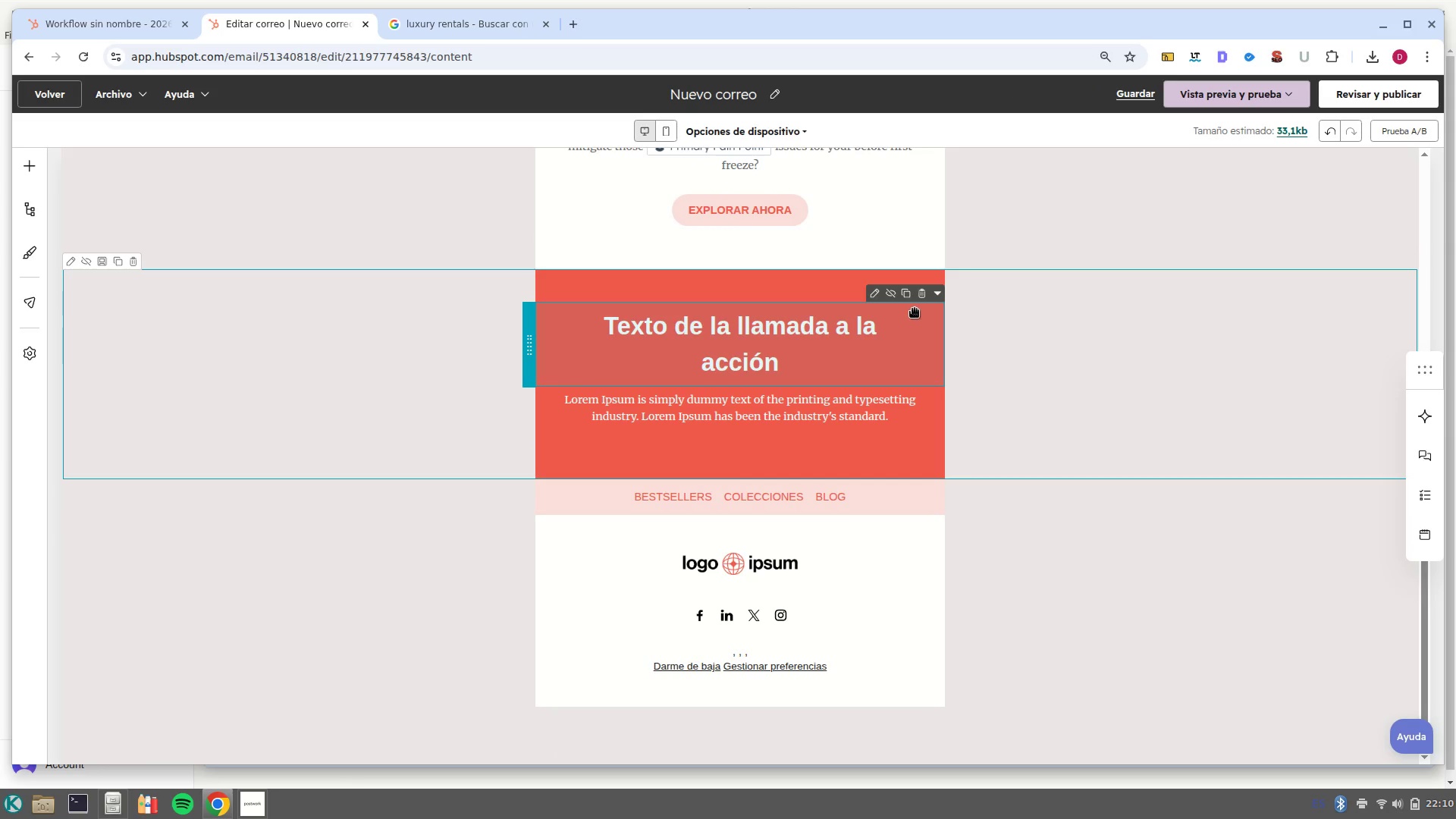 
left_click([923, 297])
 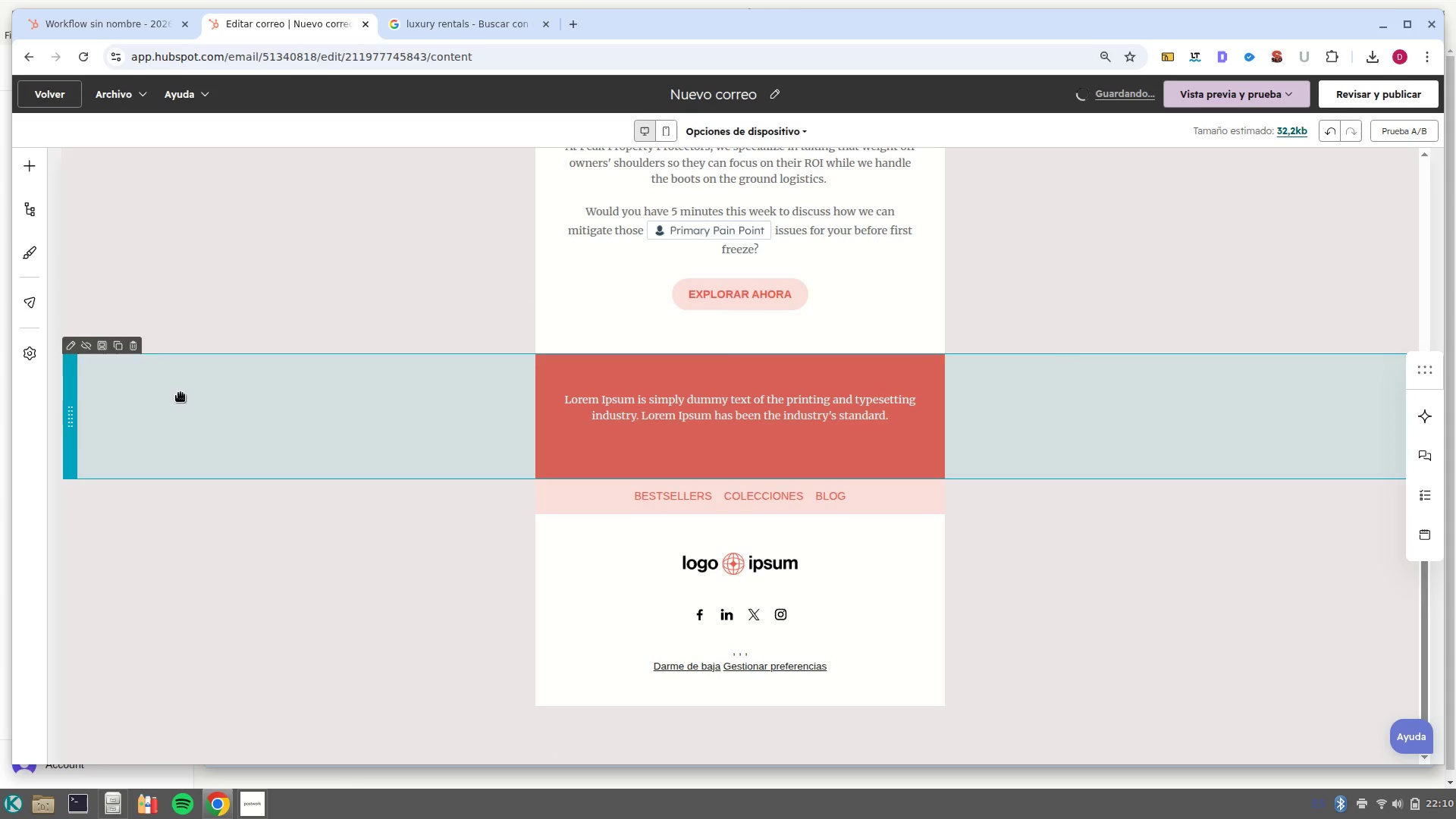 
left_click([133, 400])
 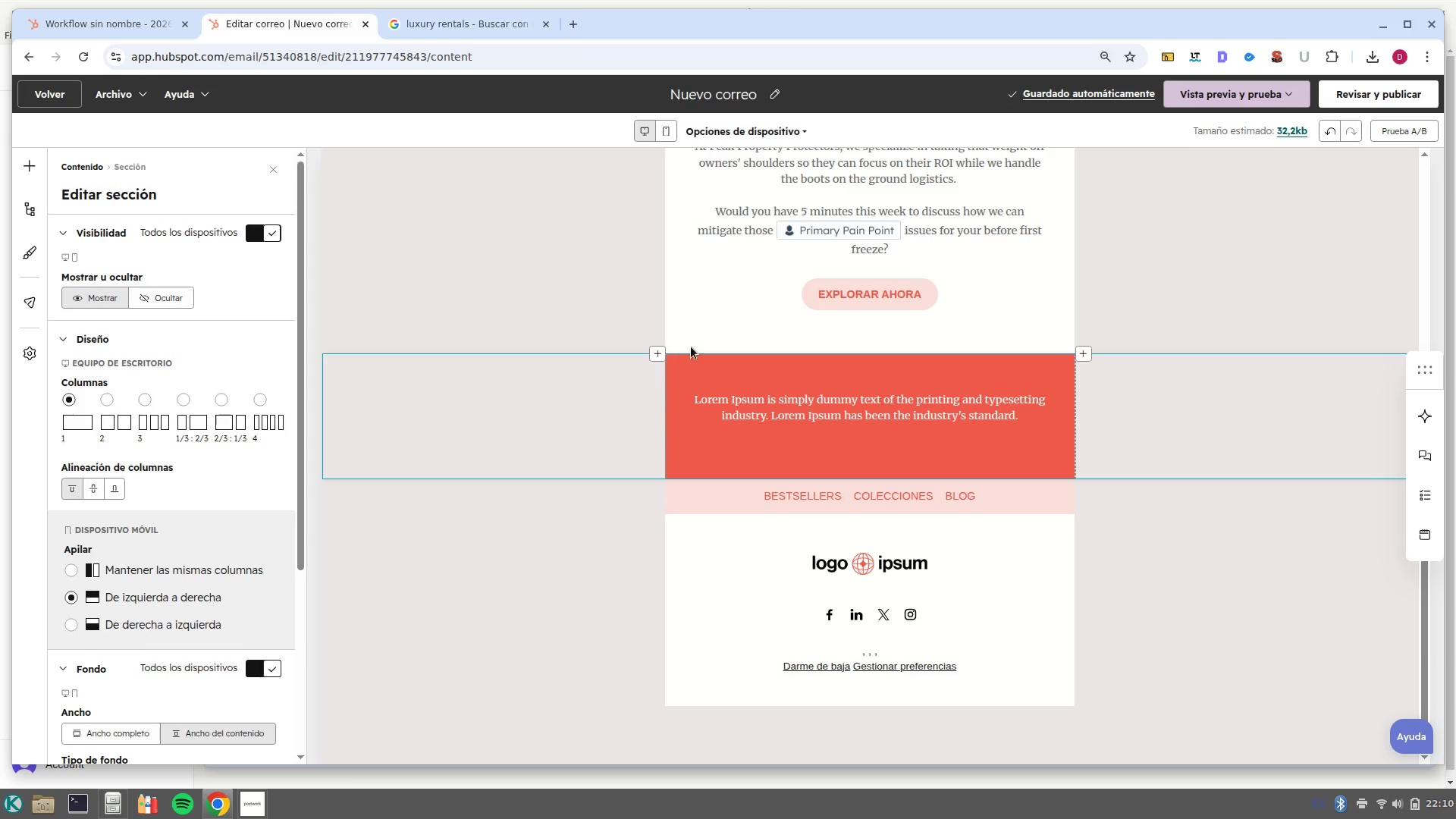 
left_click([629, 411])
 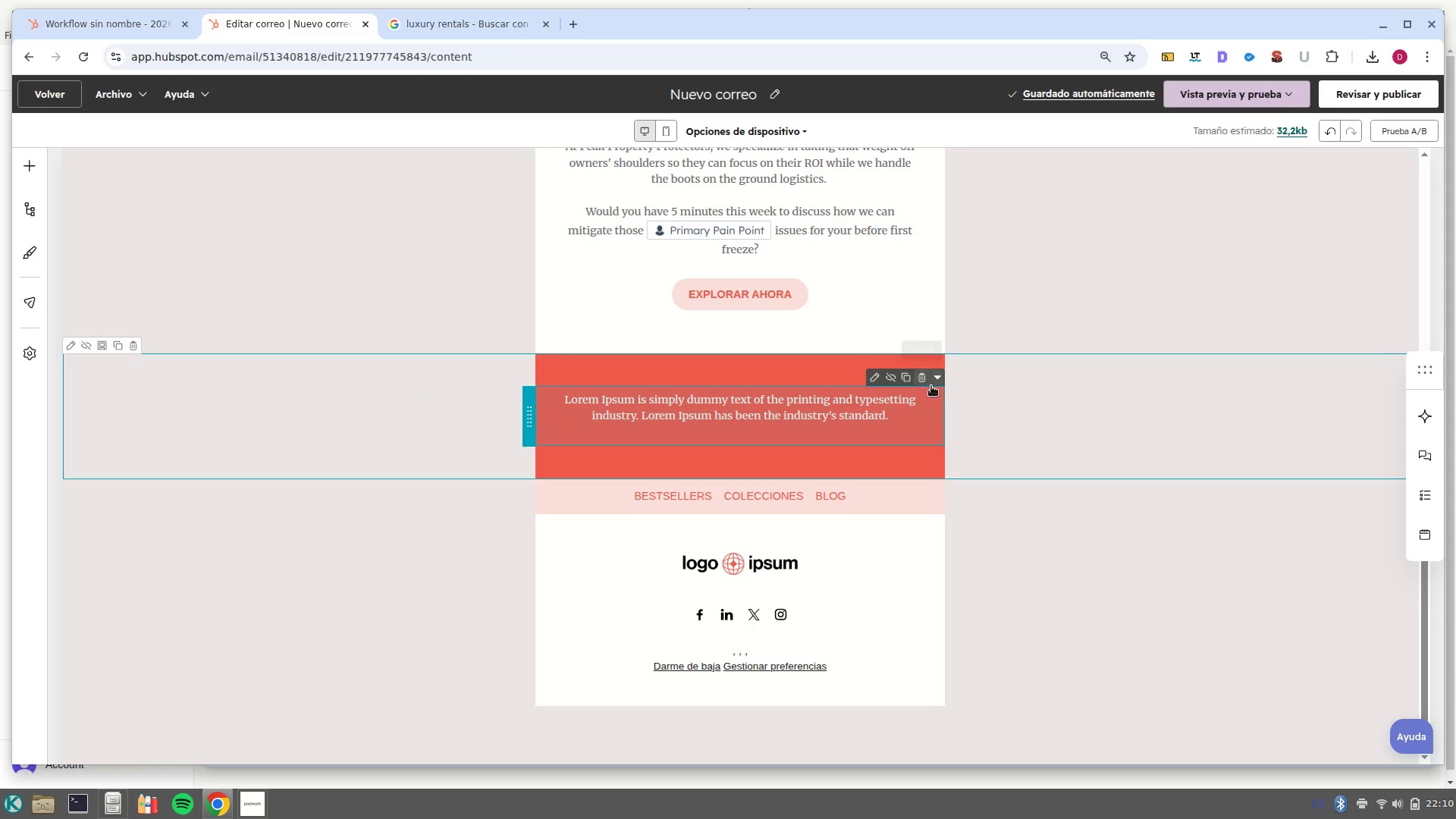 
left_click([924, 382])
 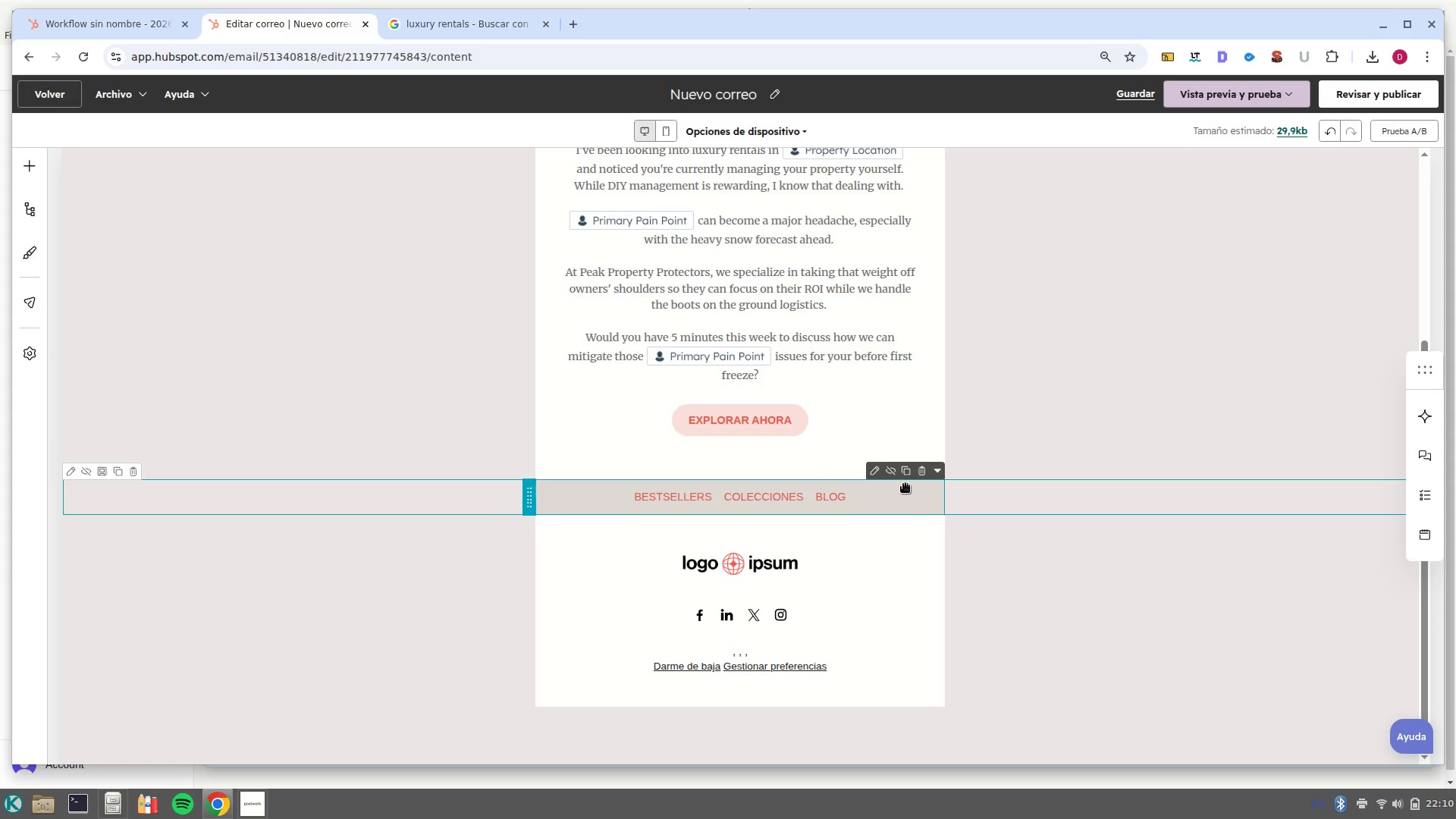 
left_click([924, 473])
 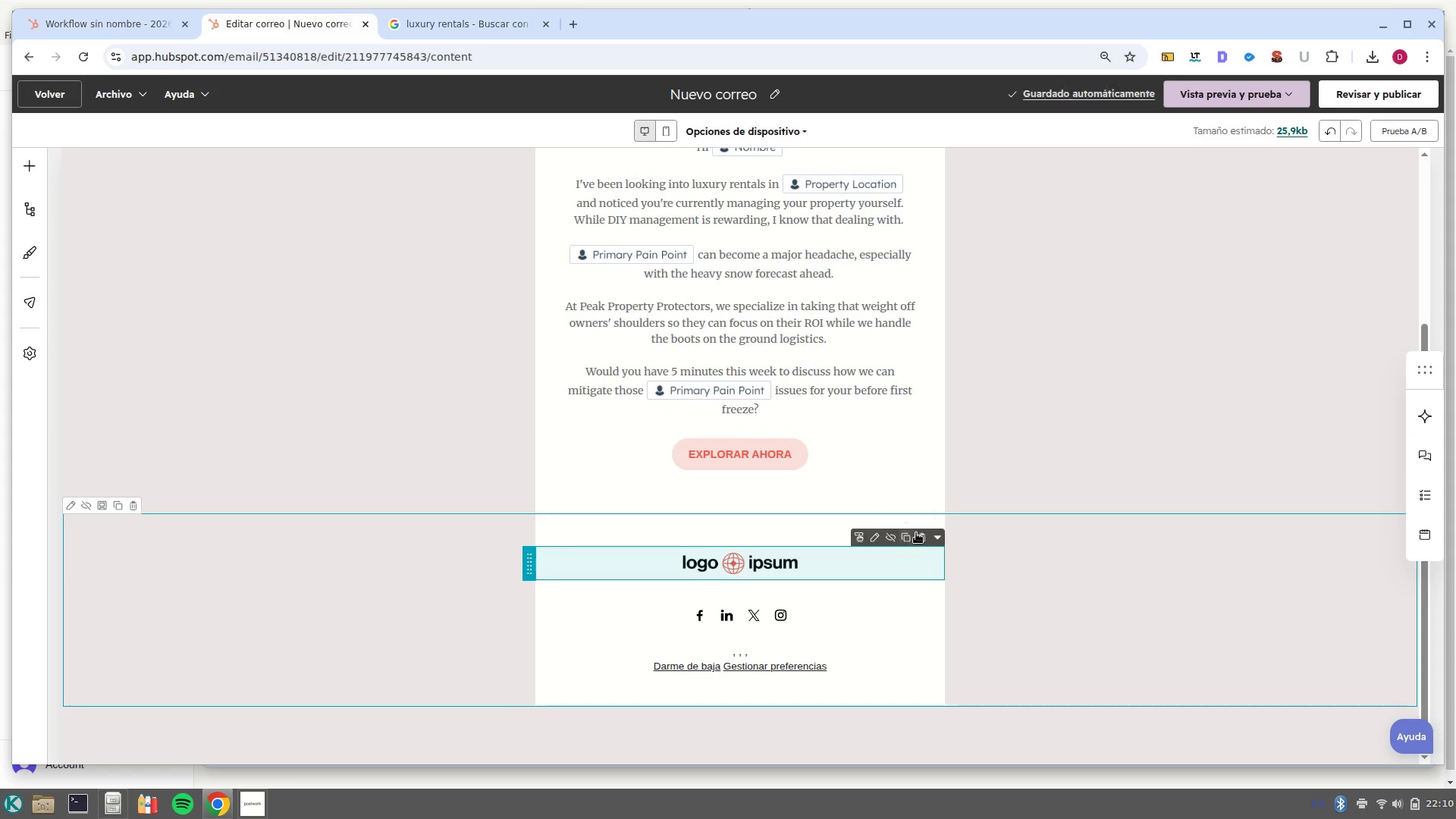 
left_click([768, 572])
 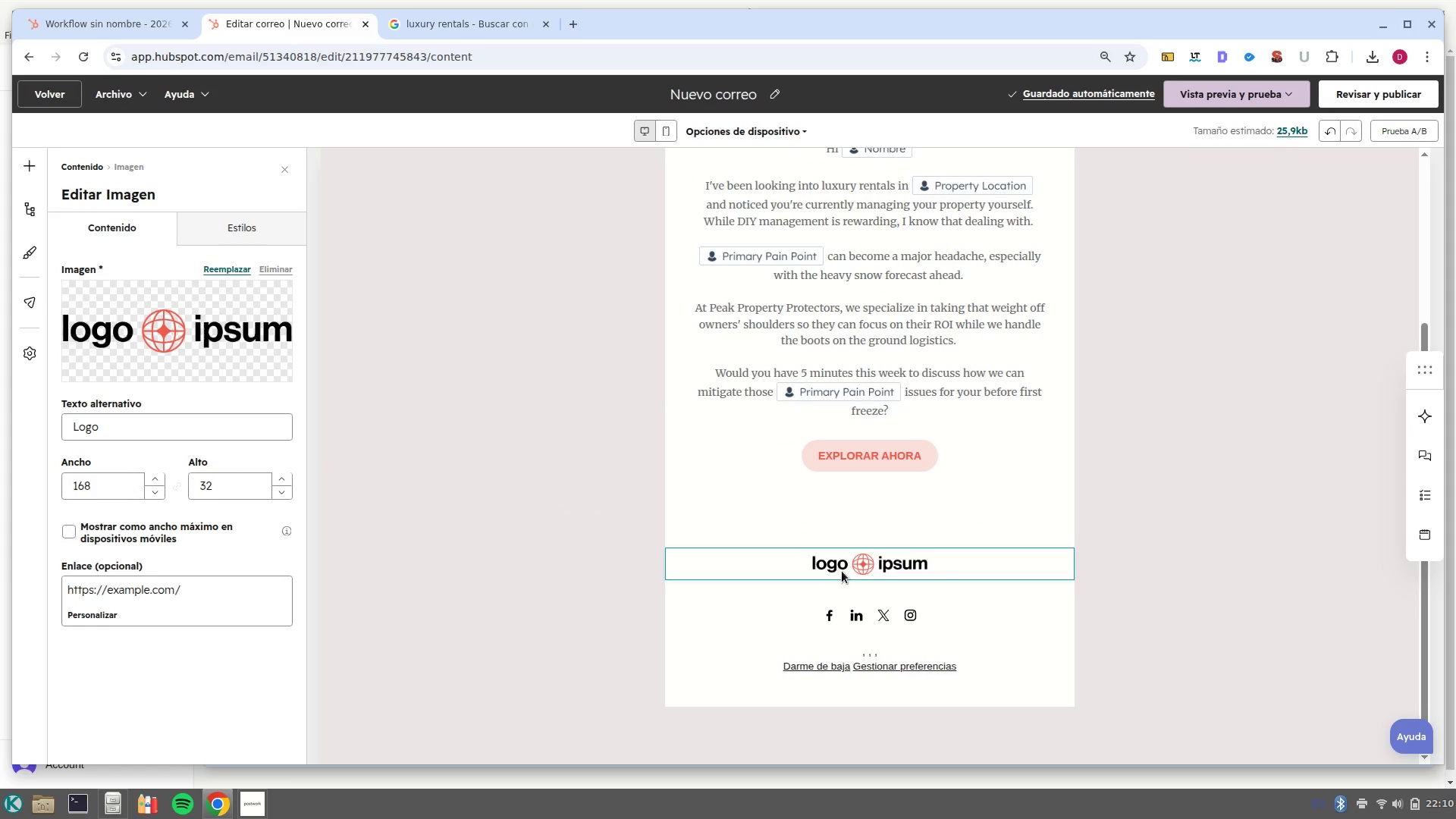 
left_click([842, 571])
 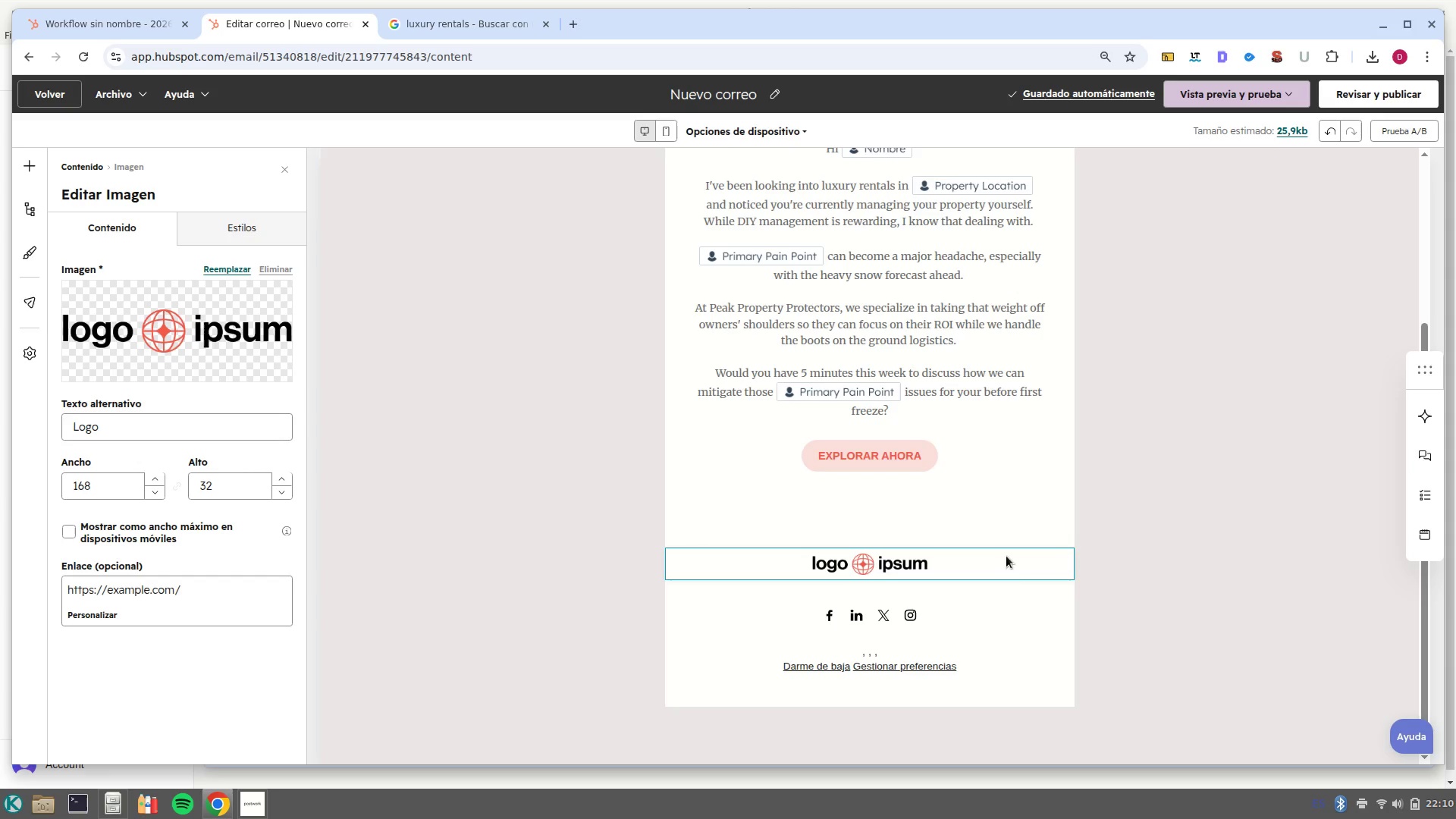 
left_click([1009, 571])
 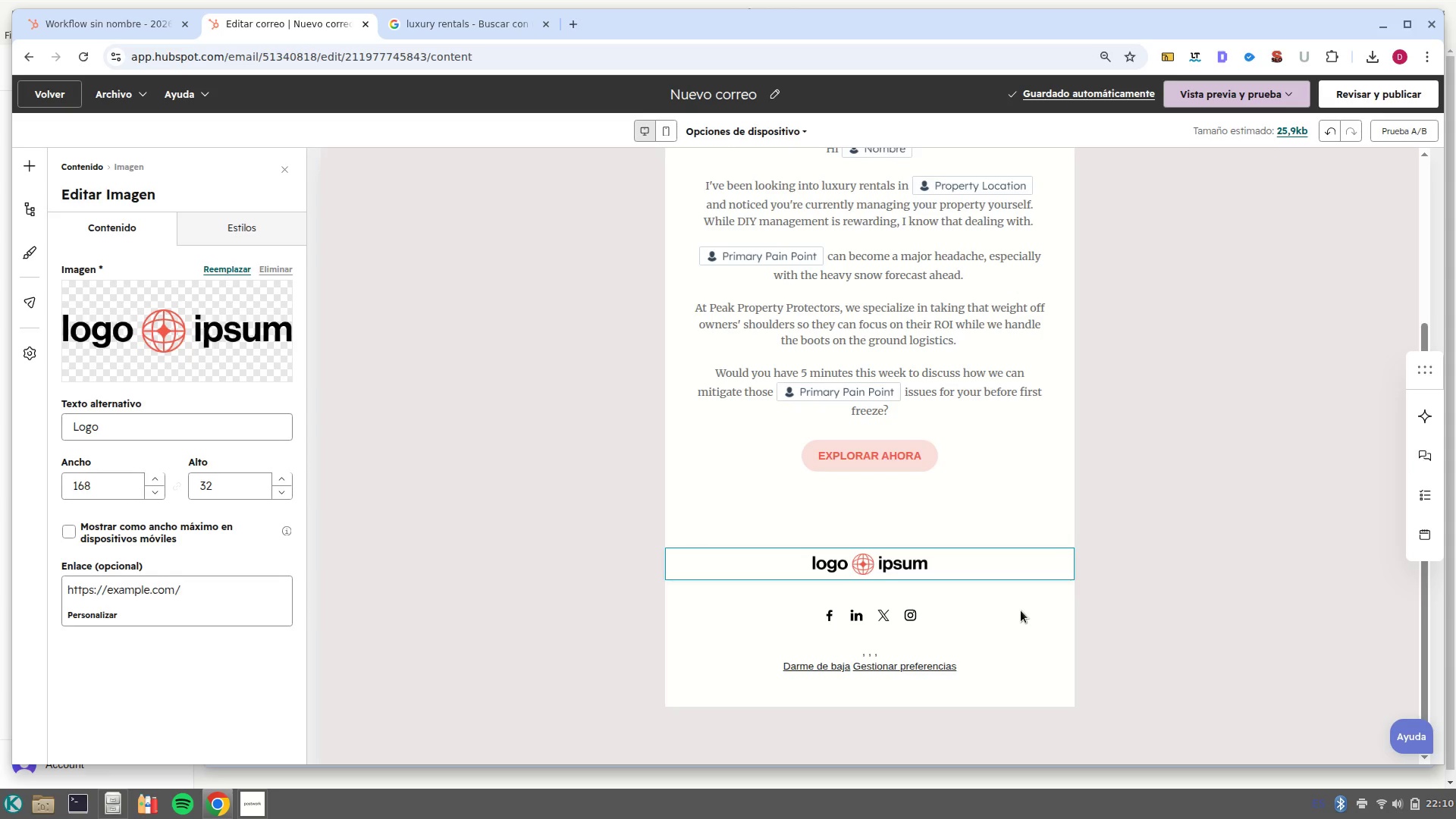 
left_click([1021, 610])
 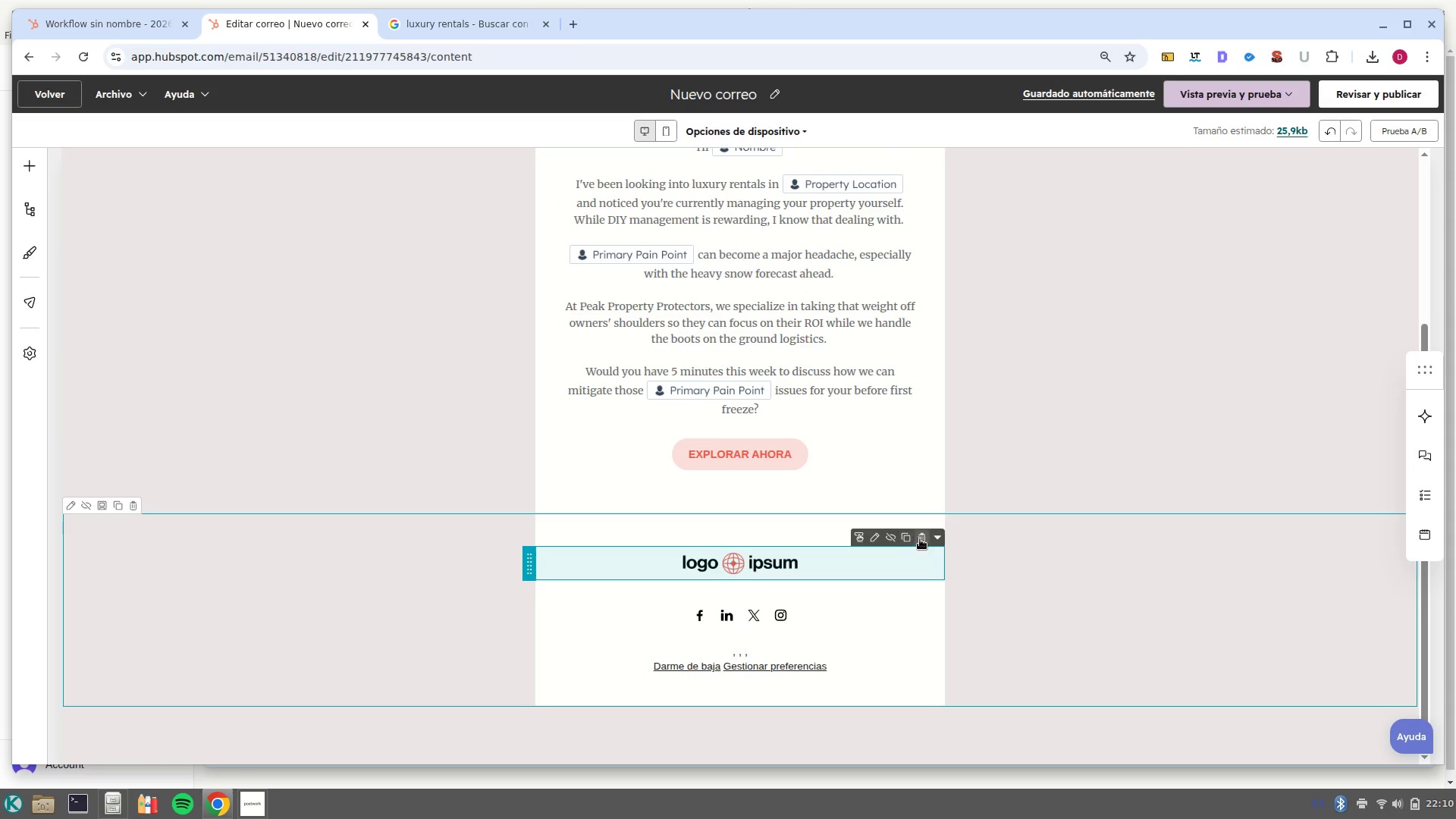 
left_click([925, 543])
 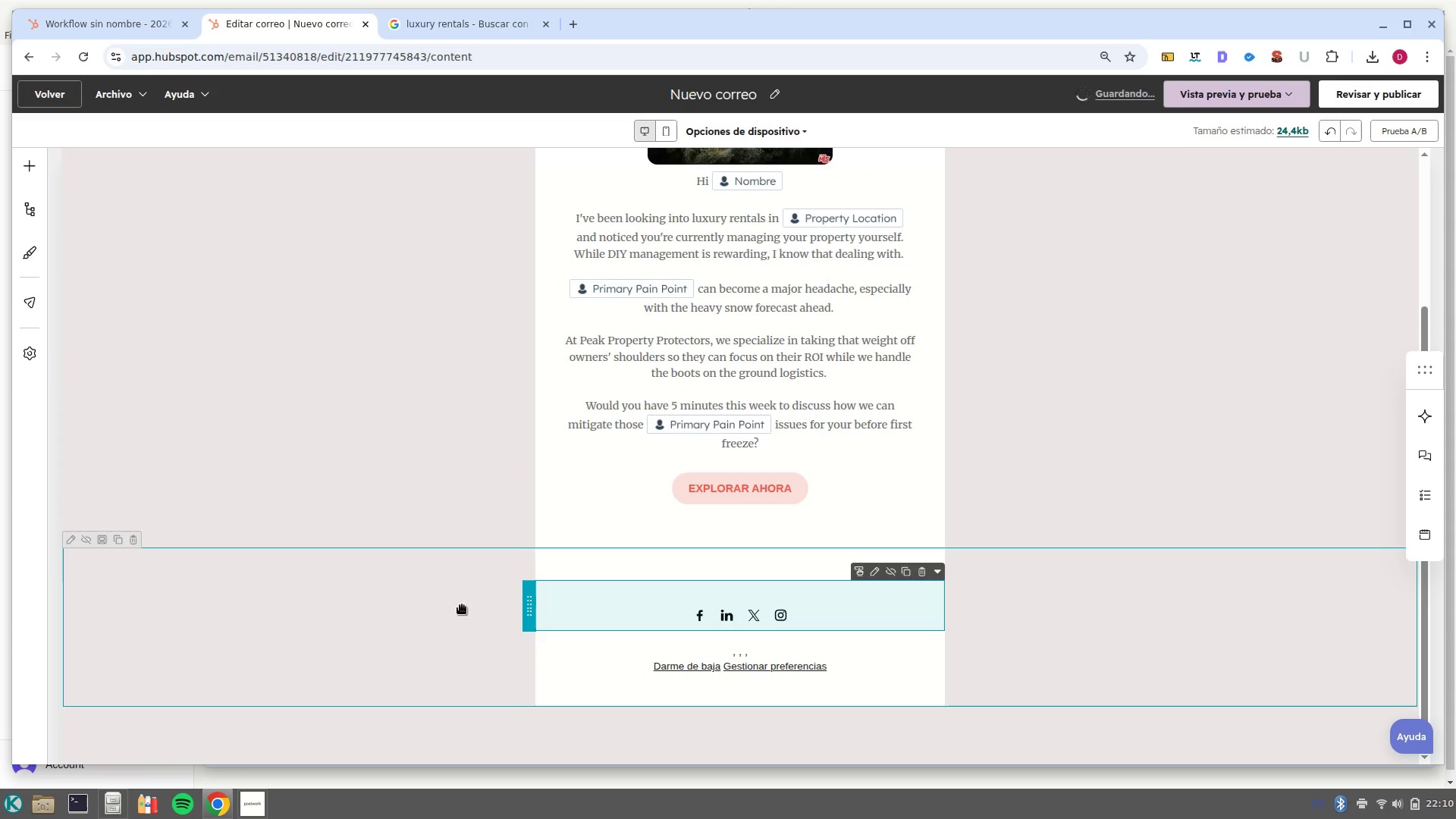 
left_click([522, 623])
 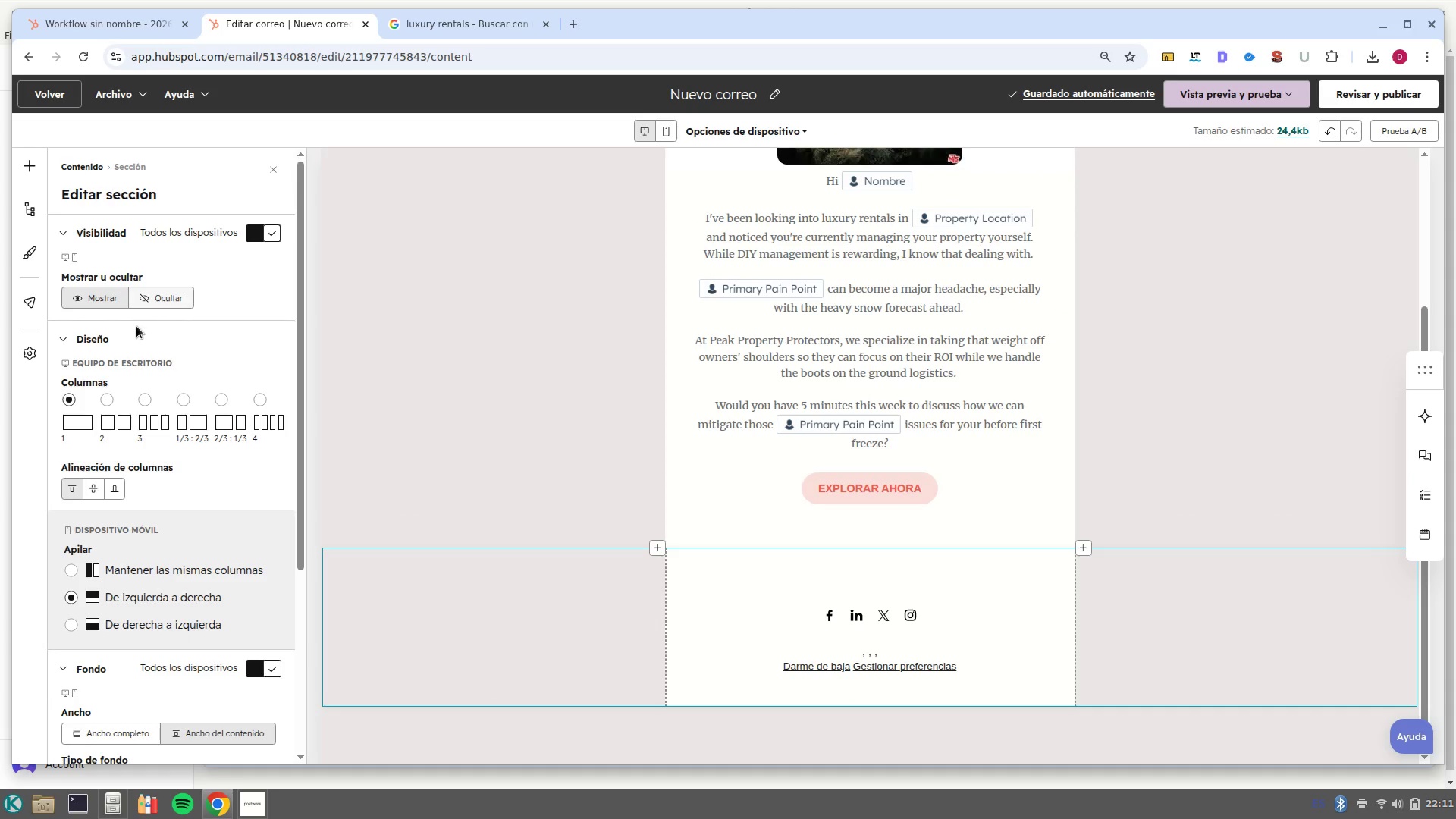 
scroll: coordinate [117, 547], scroll_direction: down, amount: 6.0
 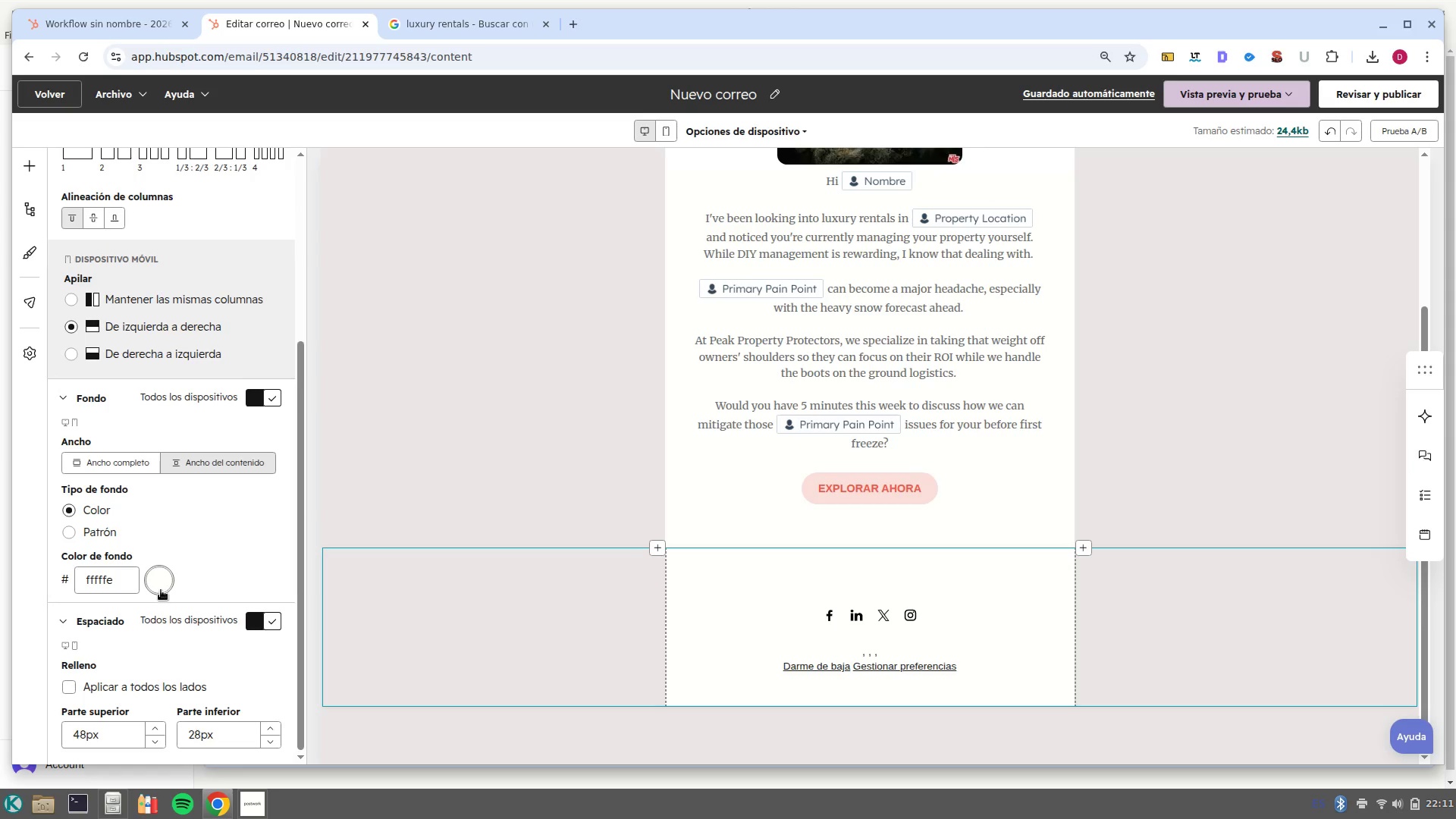 
left_click([162, 591])
 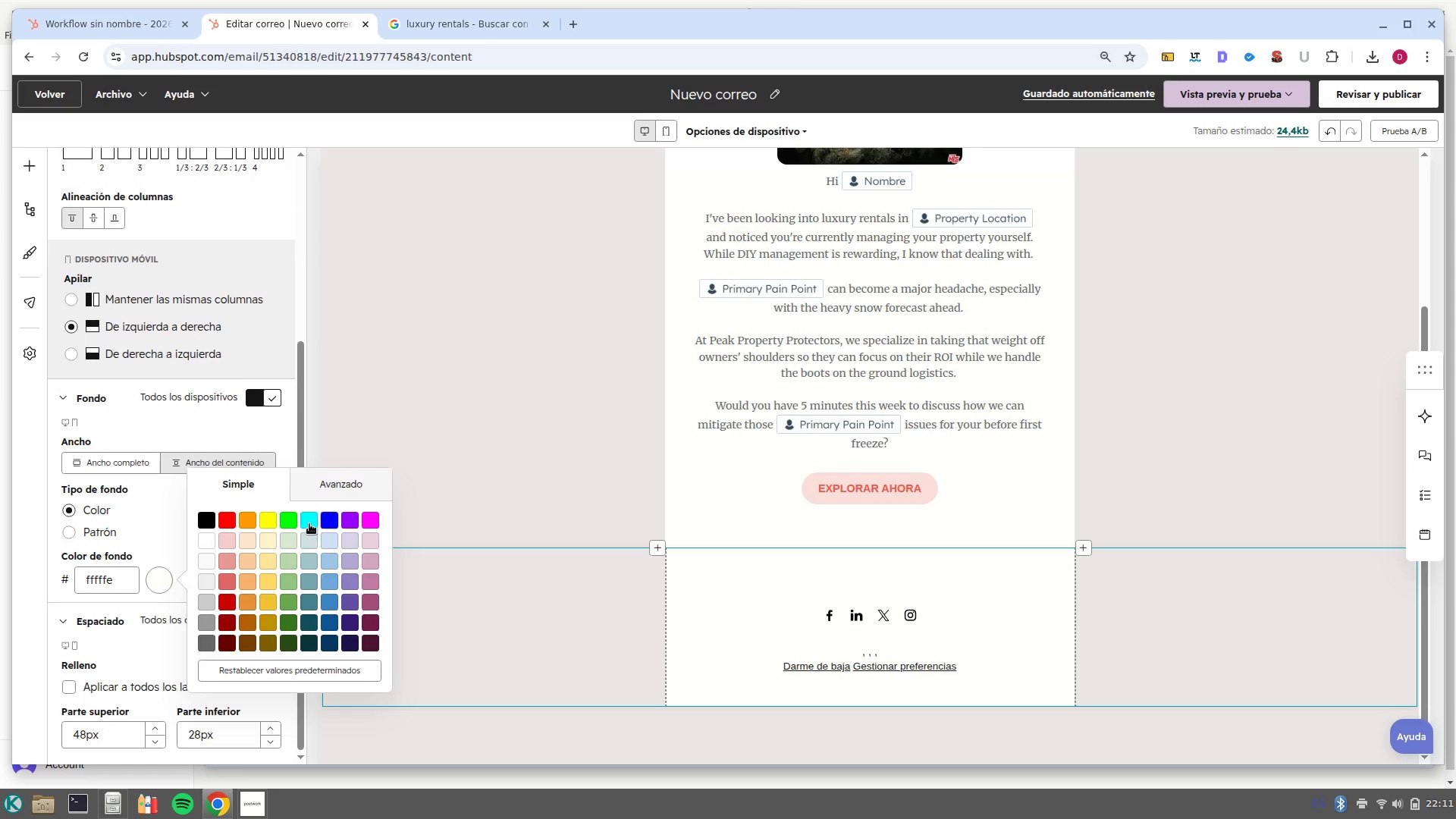 
left_click([309, 524])
 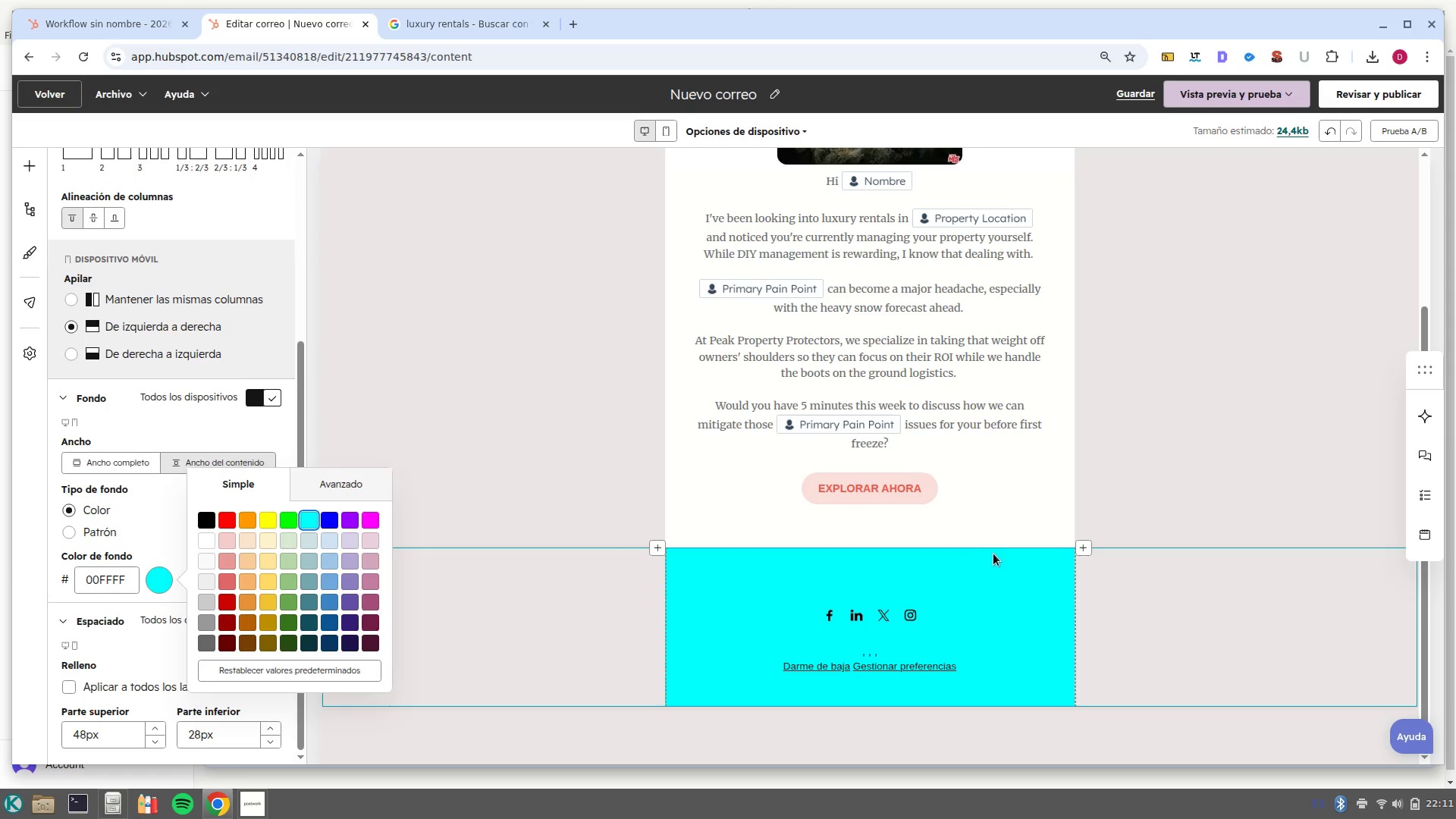 
left_click([992, 562])
 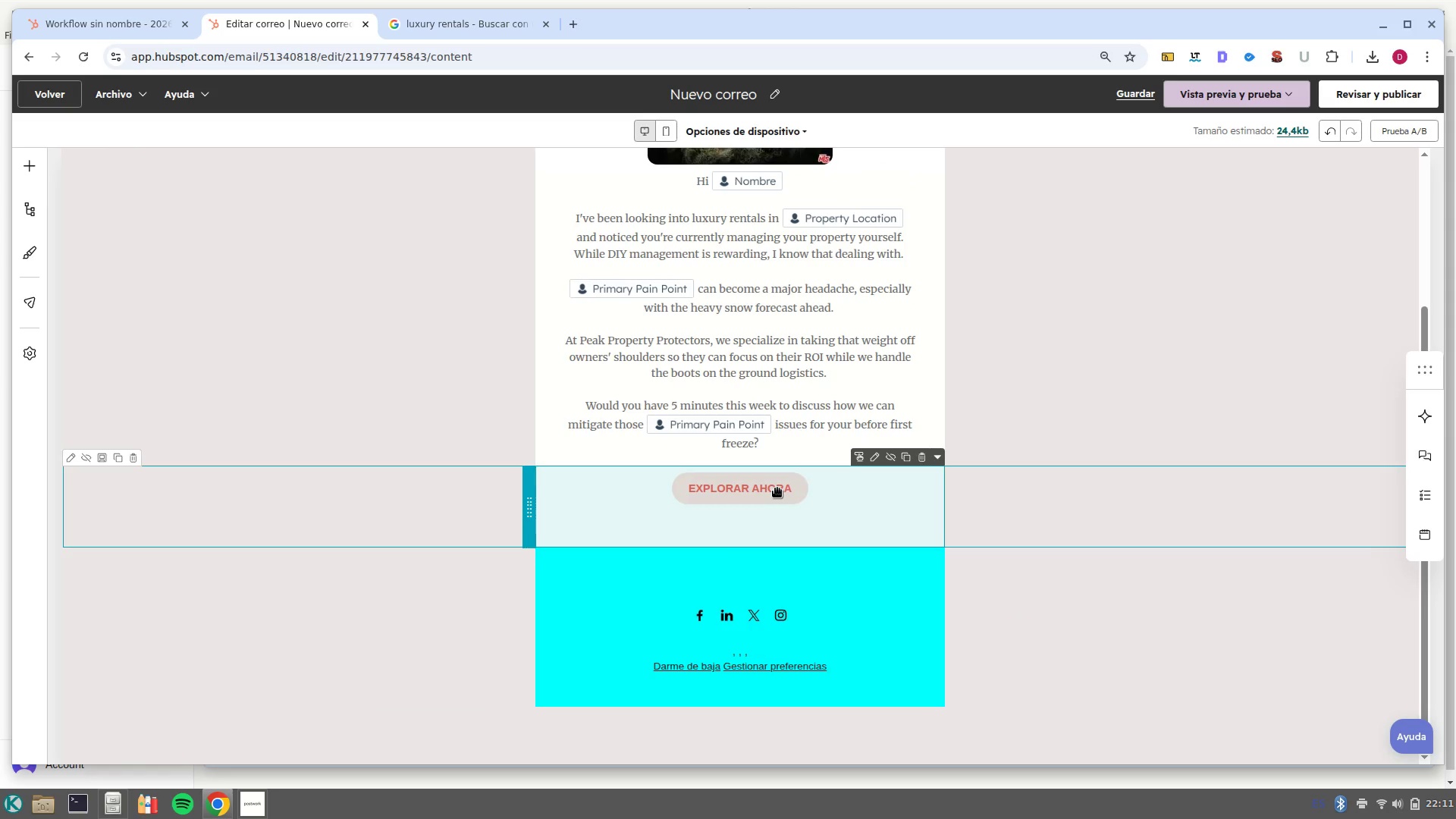 
double_click([777, 488])
 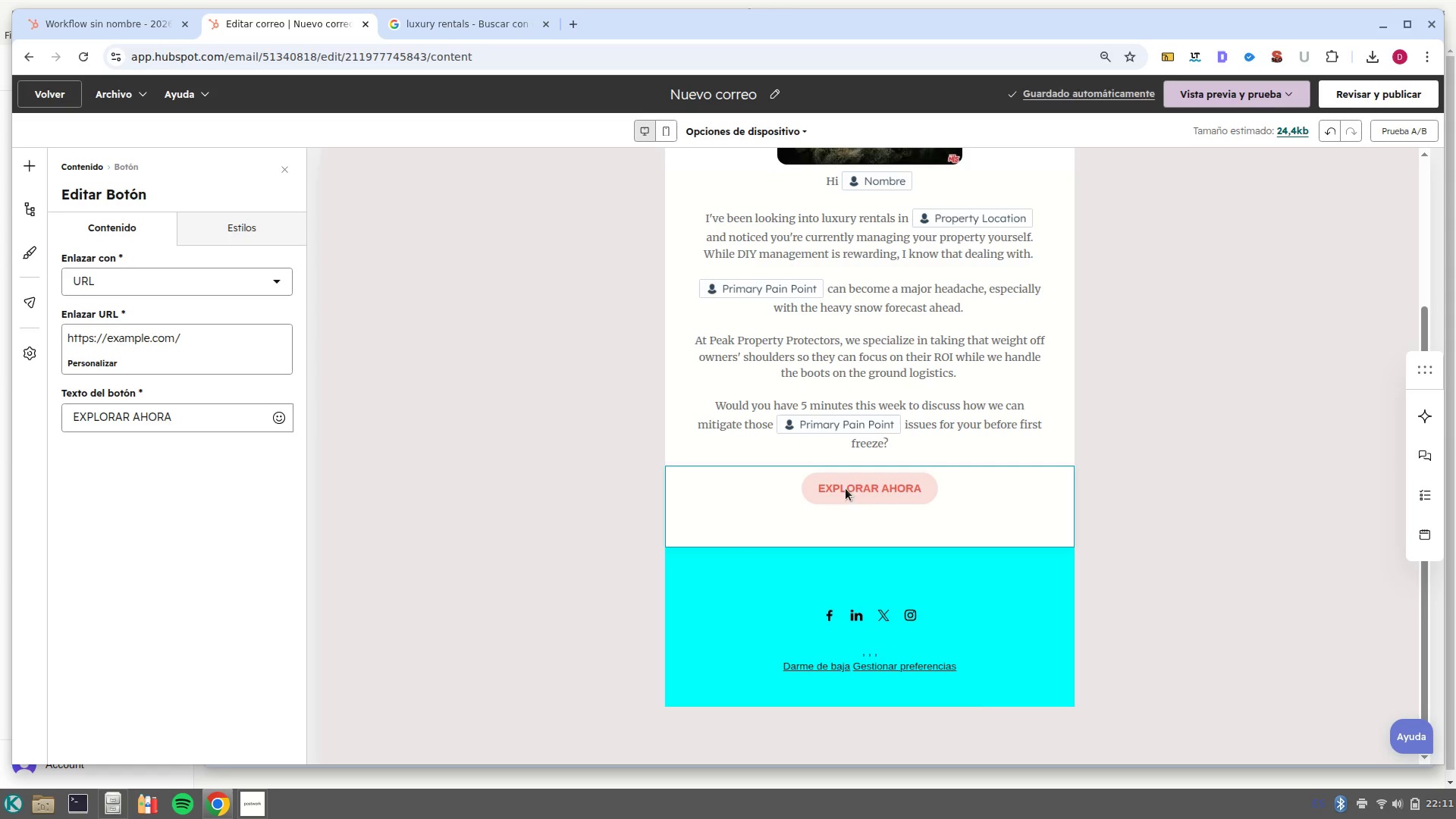 
left_click([840, 488])
 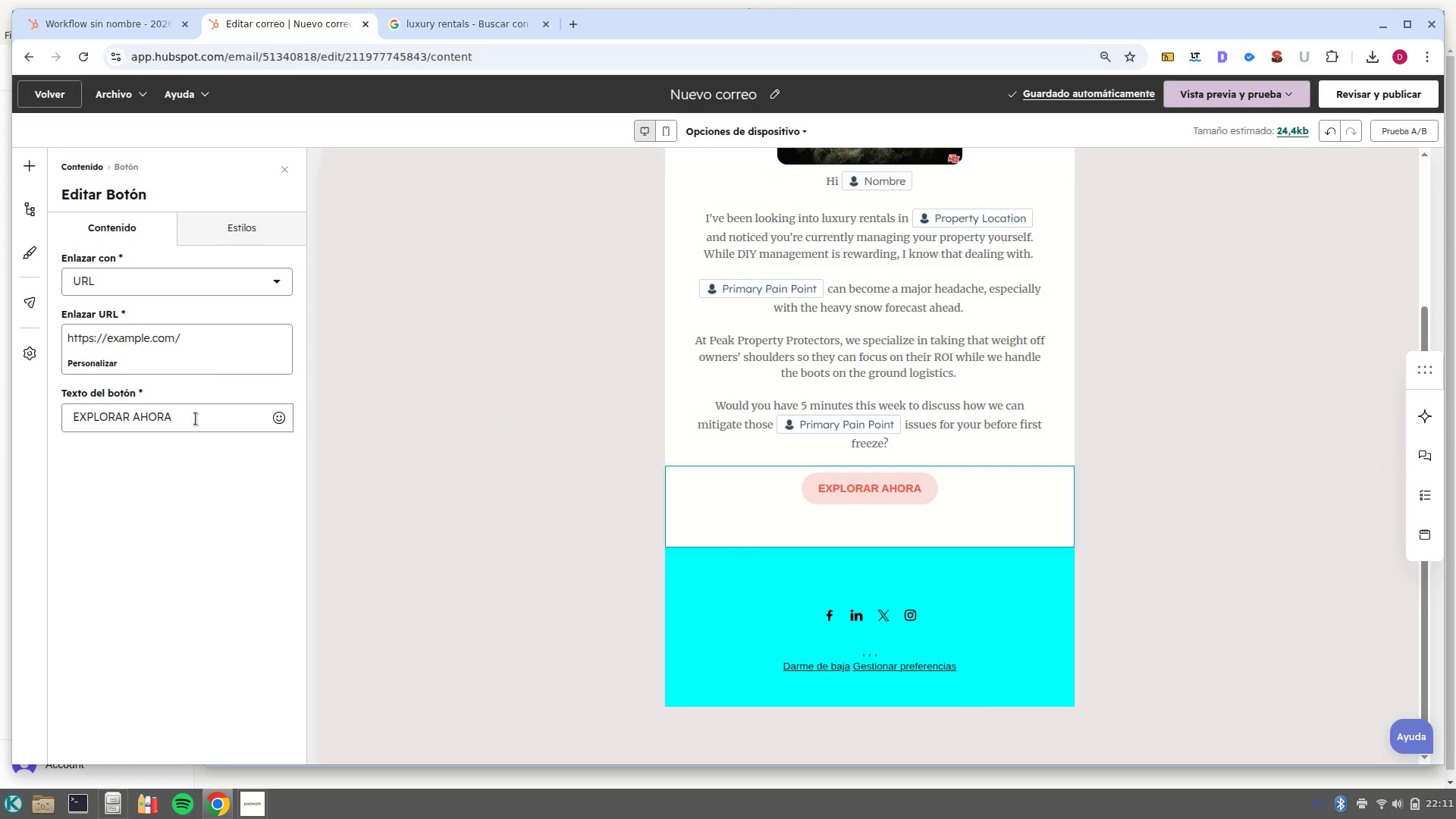 
left_click_drag(start_coordinate=[193, 419], to_coordinate=[27, 406])
 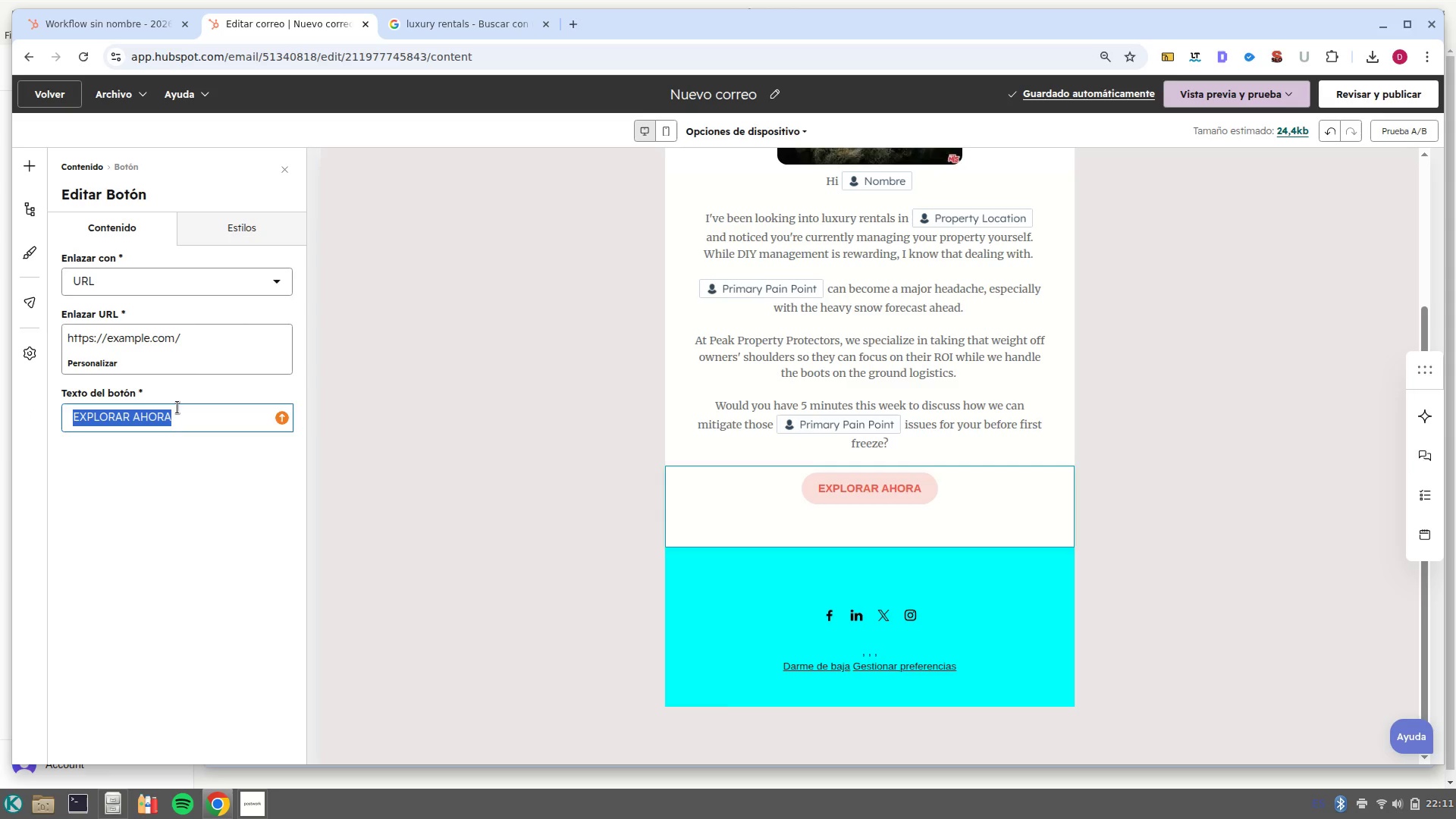 
type(shcedu)
key(Backspace)
key(Backspace)
key(Backspace)
key(Backspace)
key(Backspace)
type(chedule )
 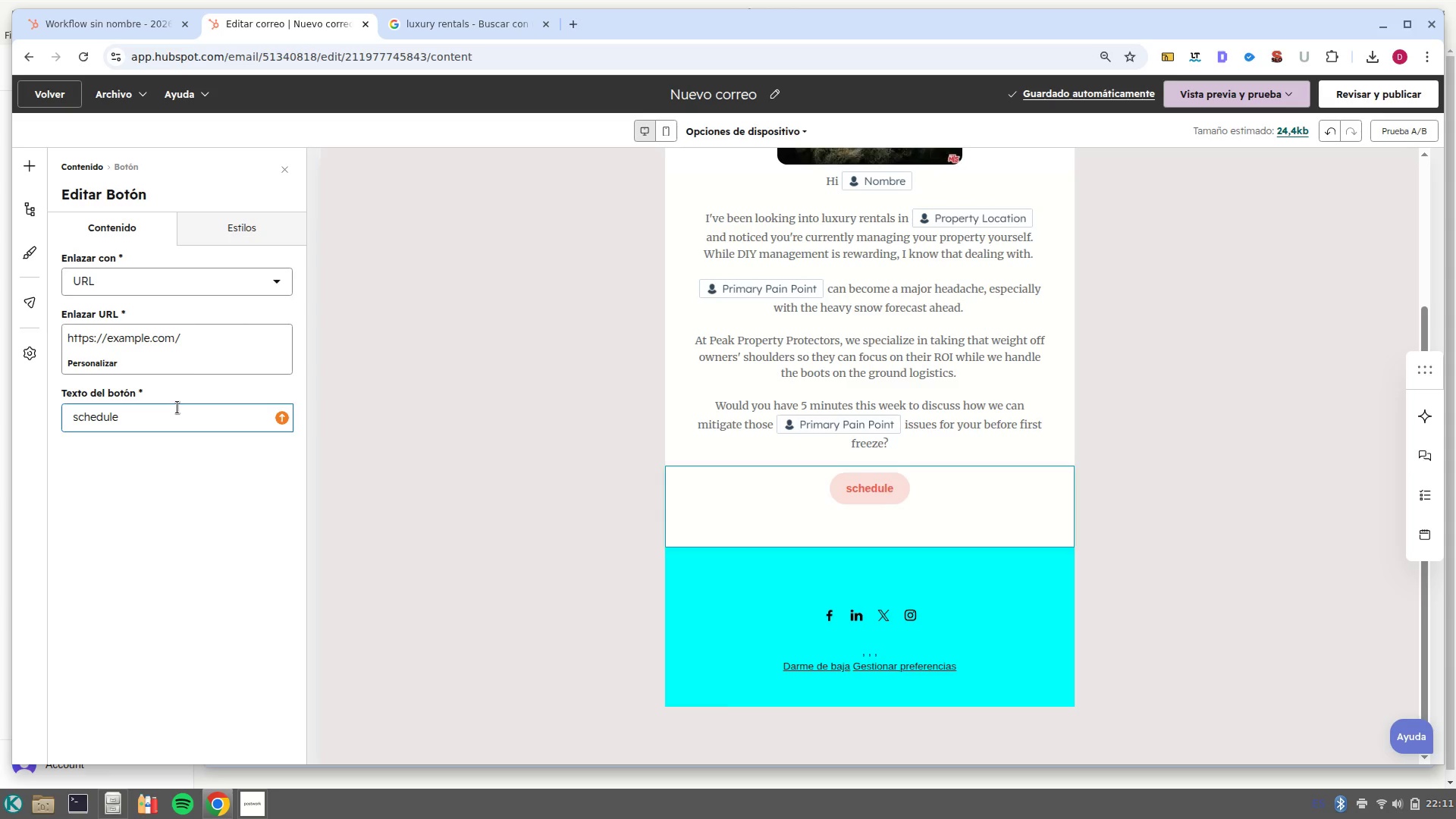 
wait(7.66)
 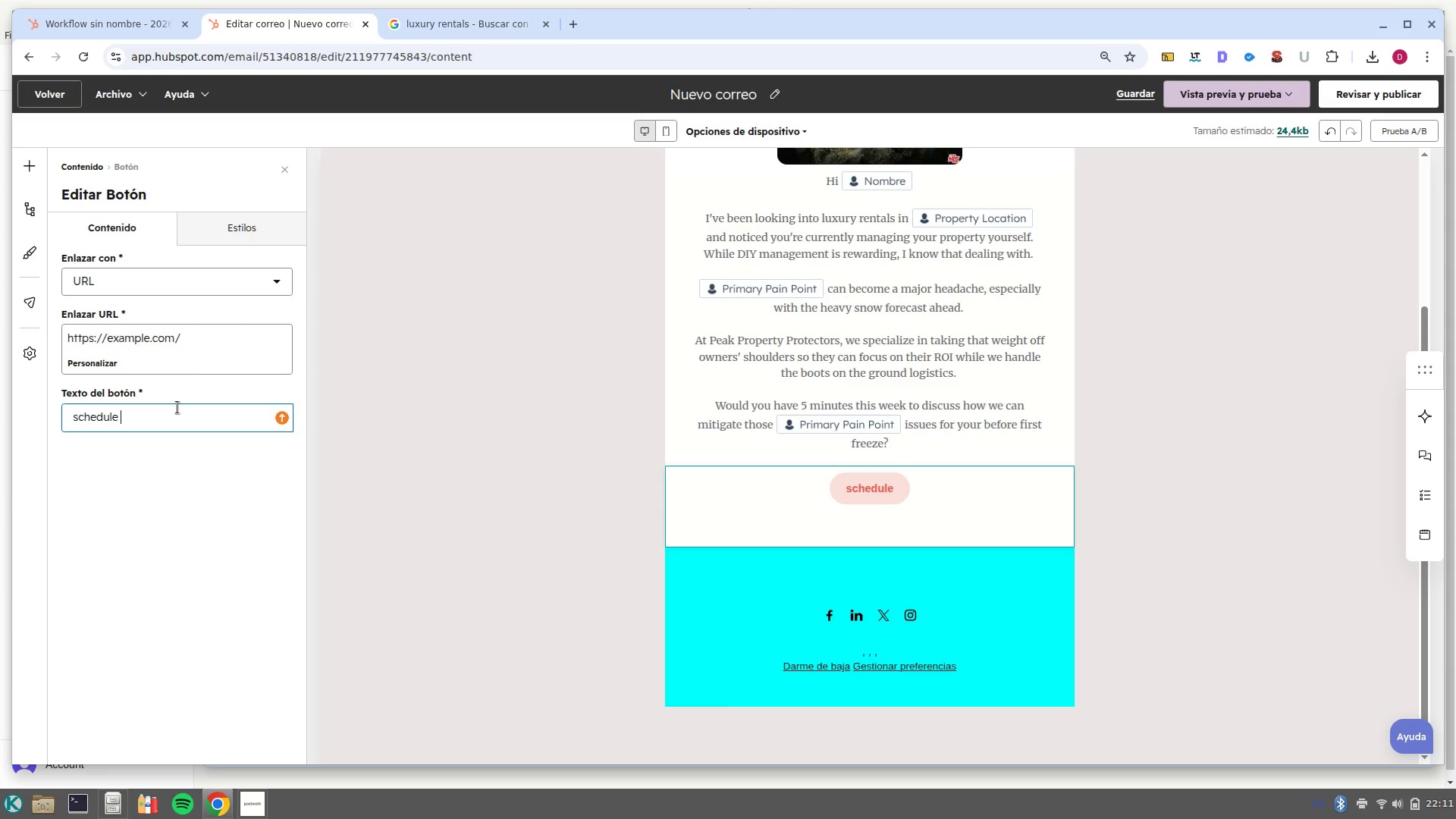 
type(your 5 minutes)
 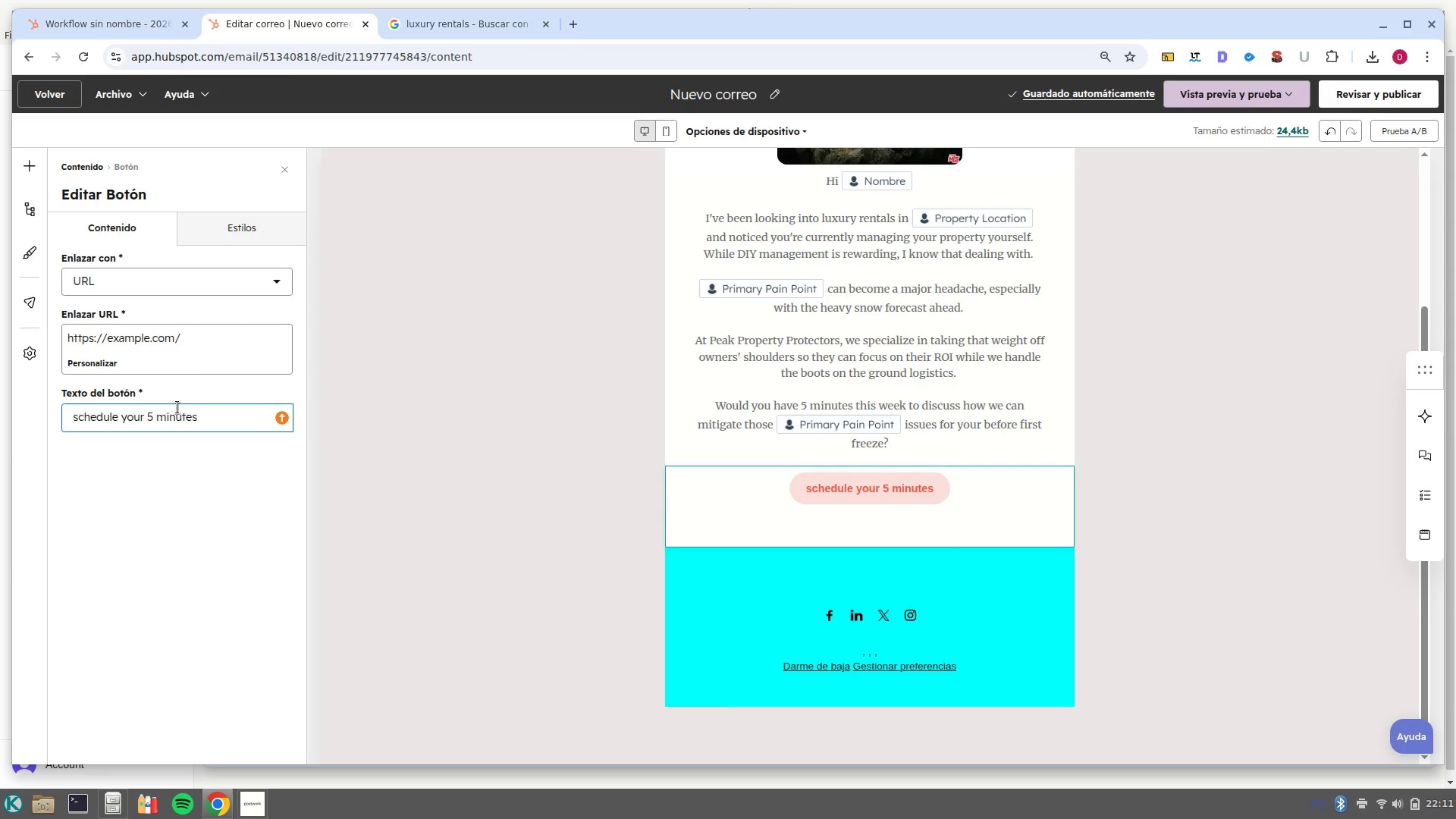 
wait(6.21)
 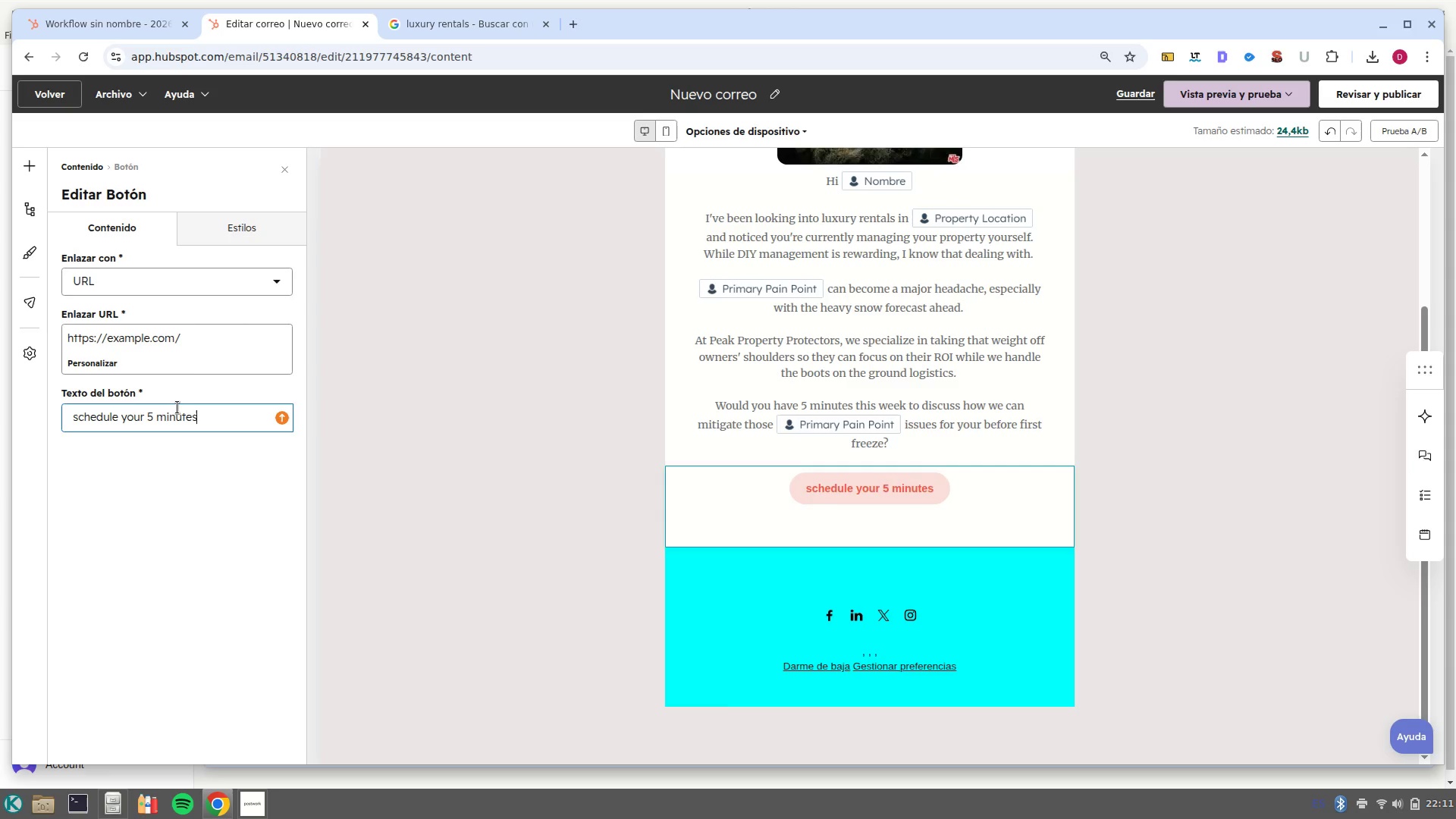 
scroll: coordinate [1106, 315], scroll_direction: up, amount: 9.0
 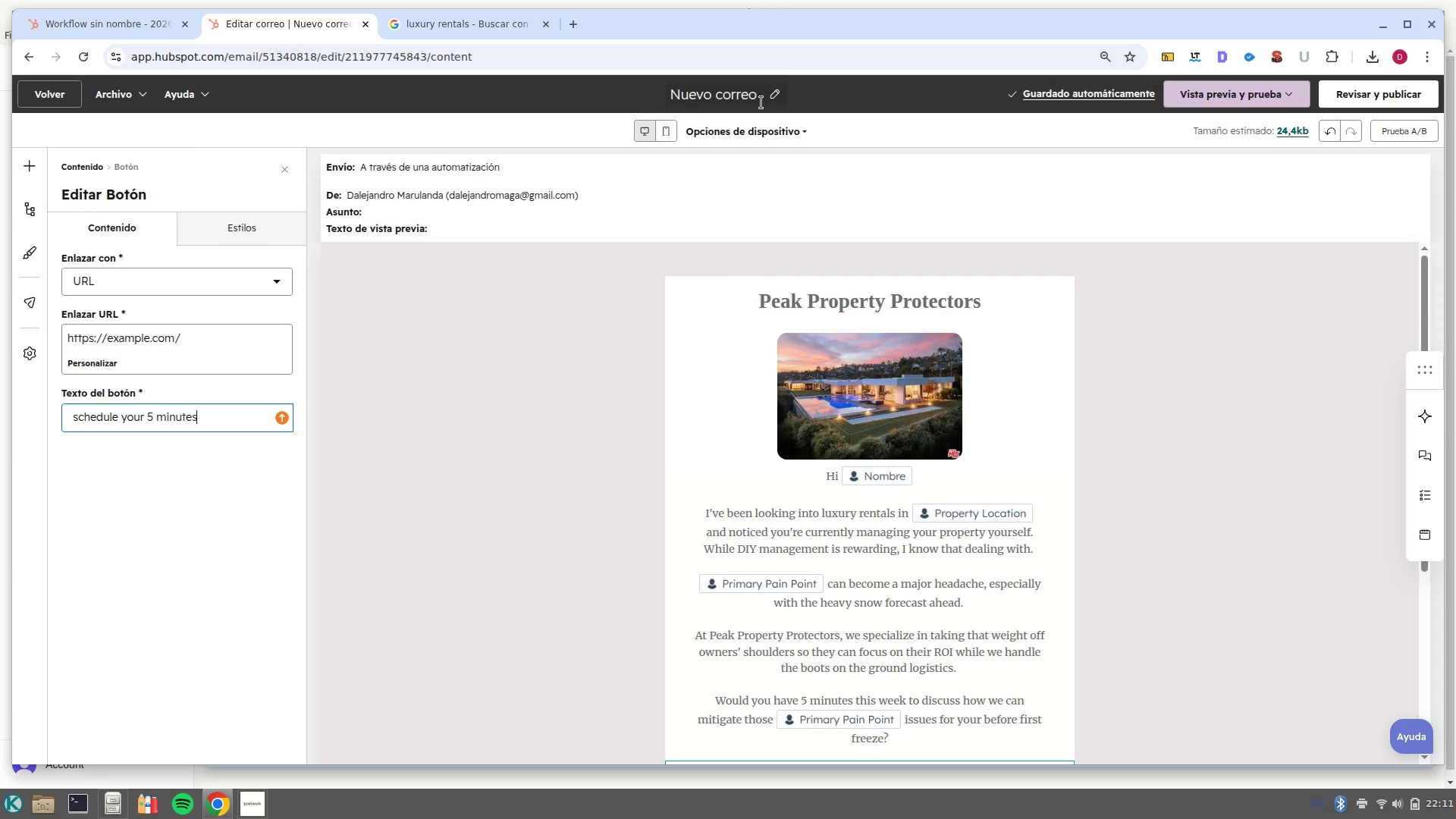 
left_click([777, 97])
 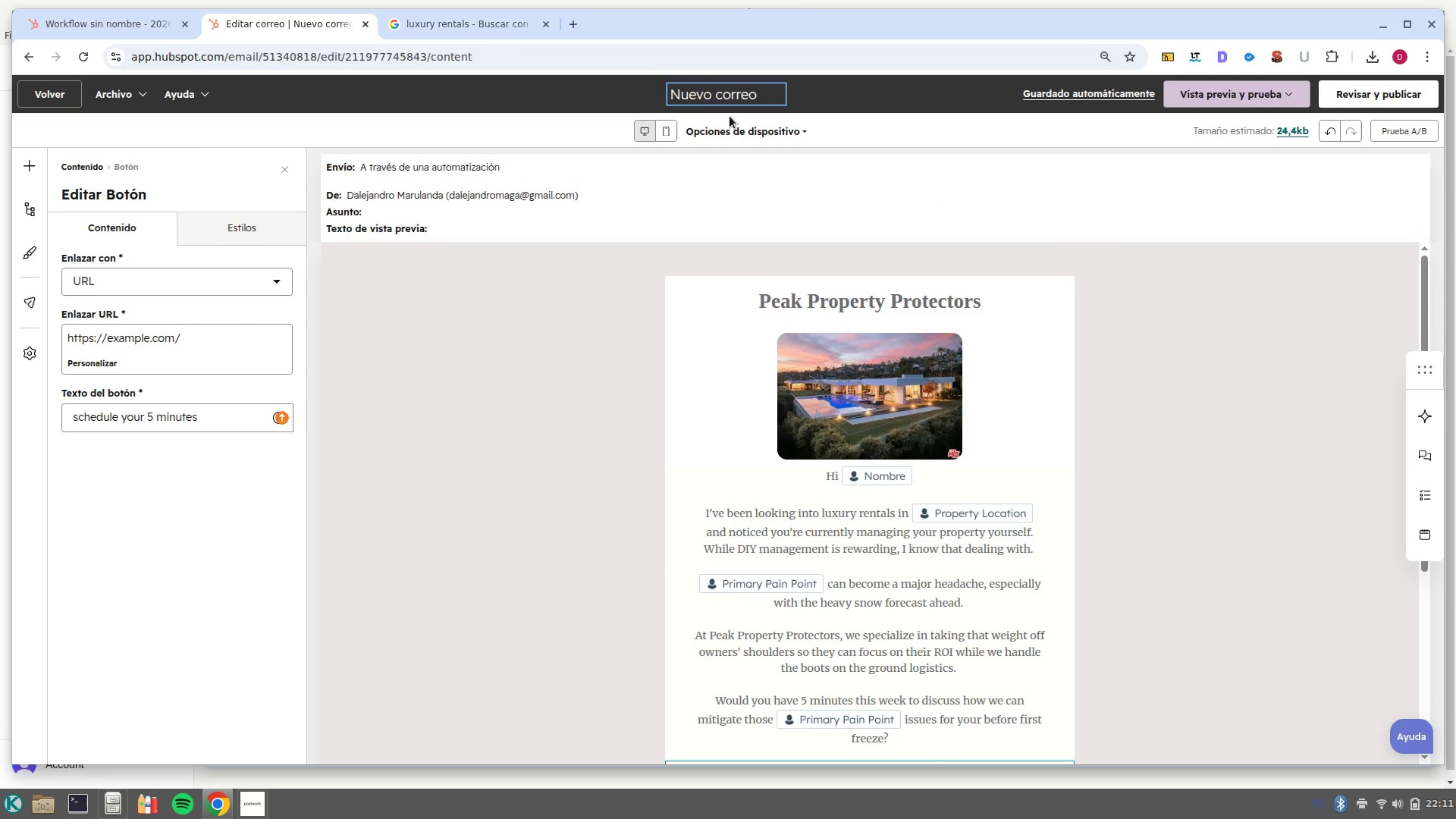 
key(Control+Backspace)
 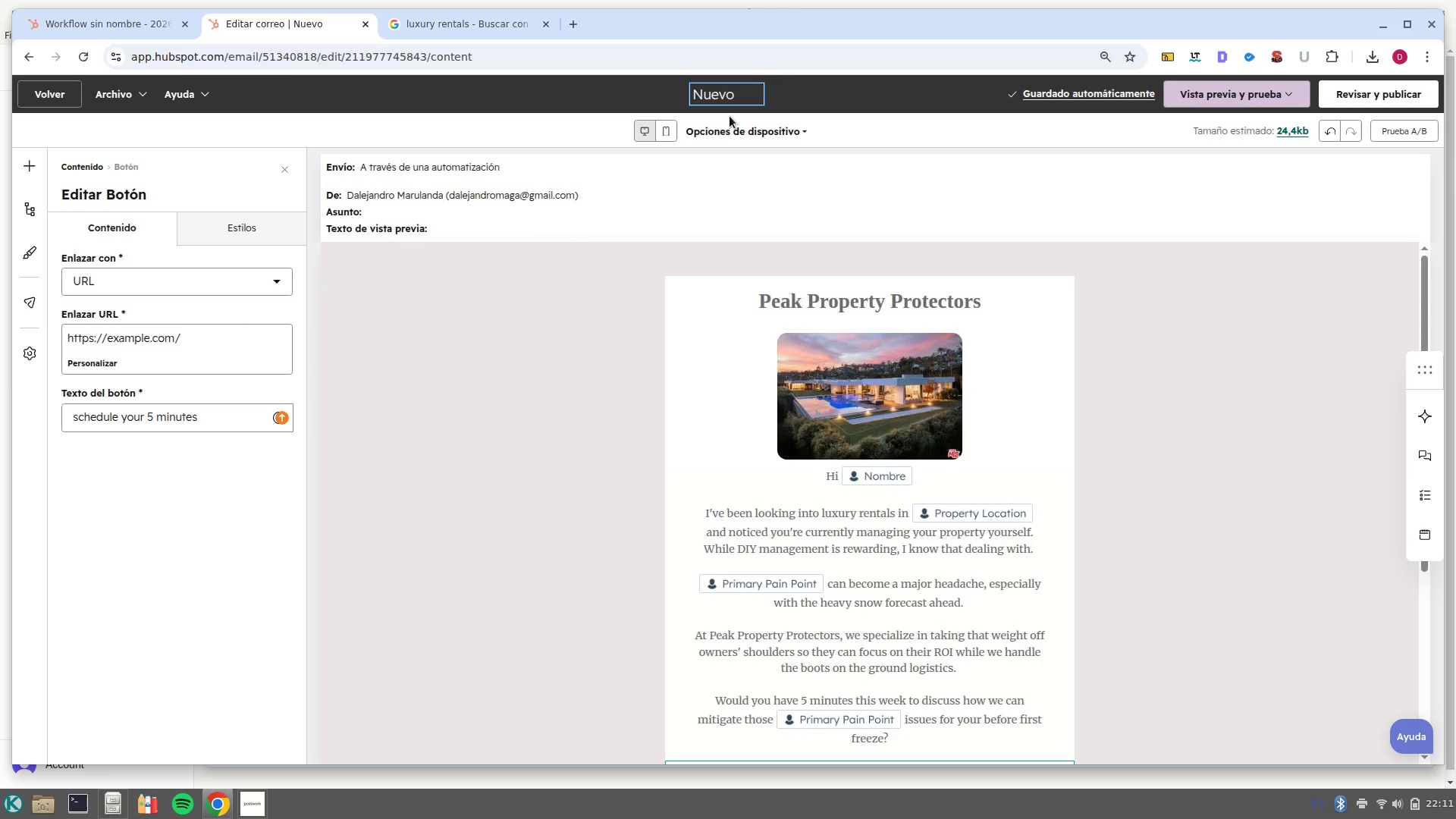 
wait(7.05)
 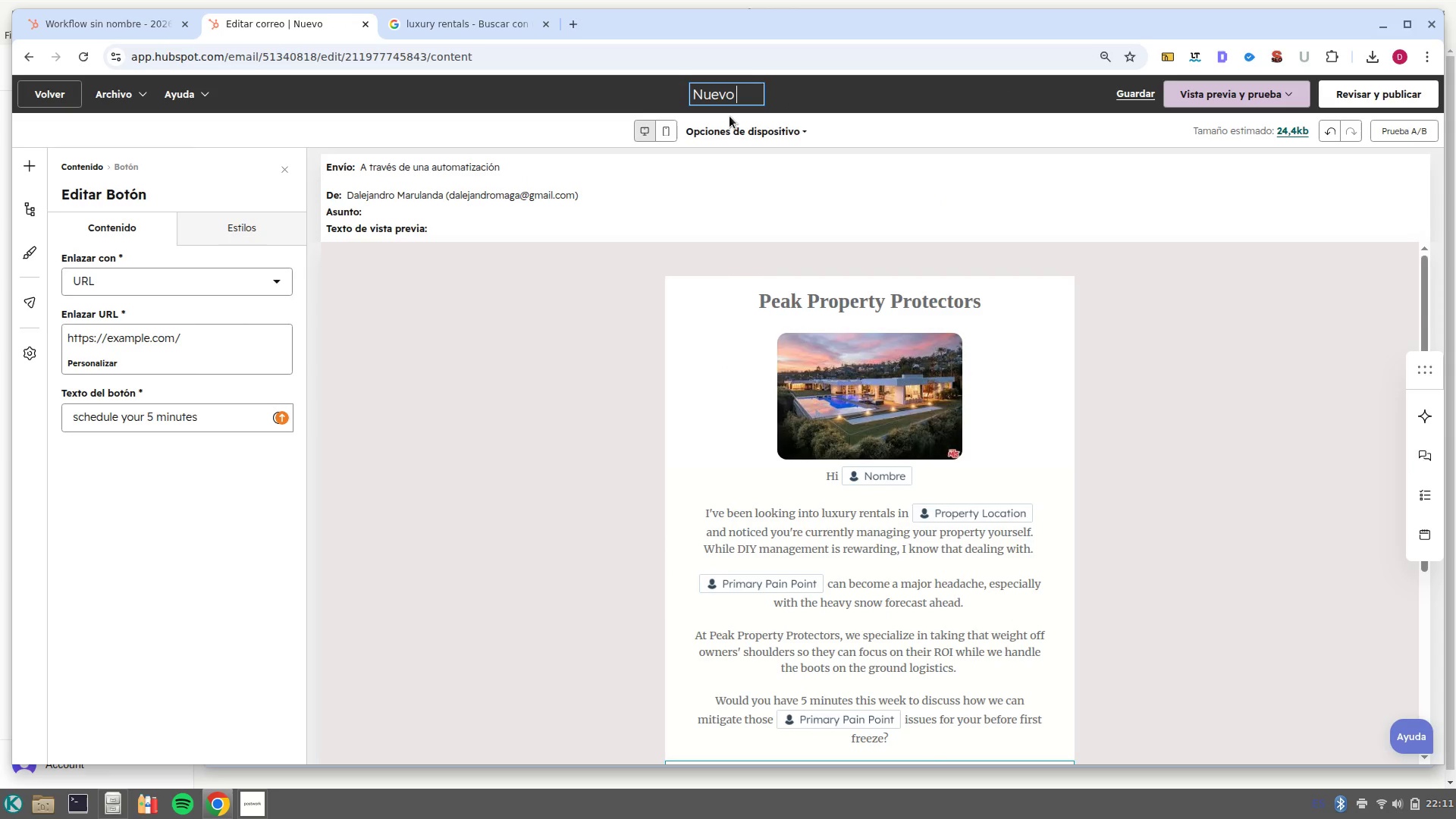 
type(Initi)
 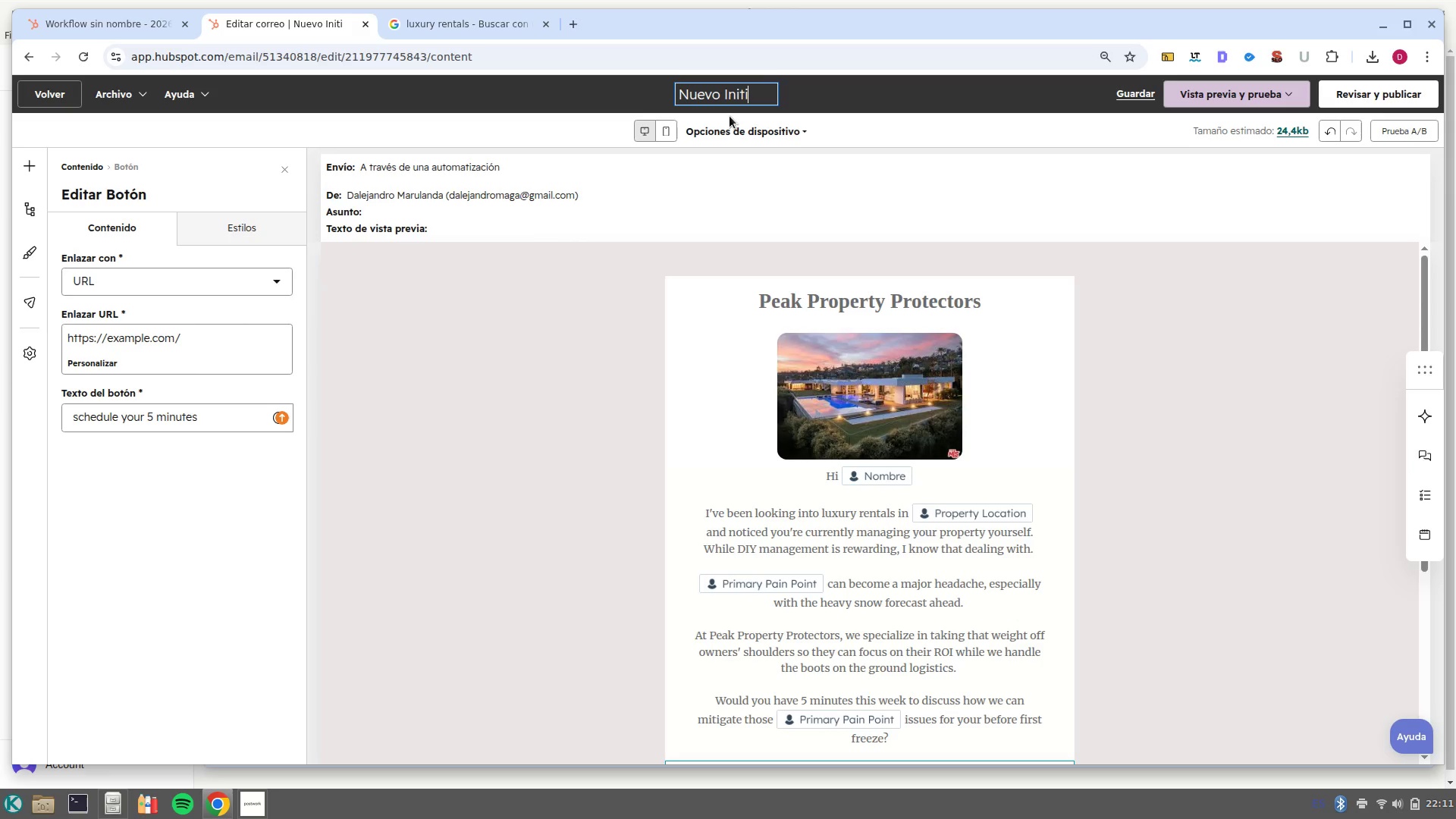 
key(Control+Backspace)
 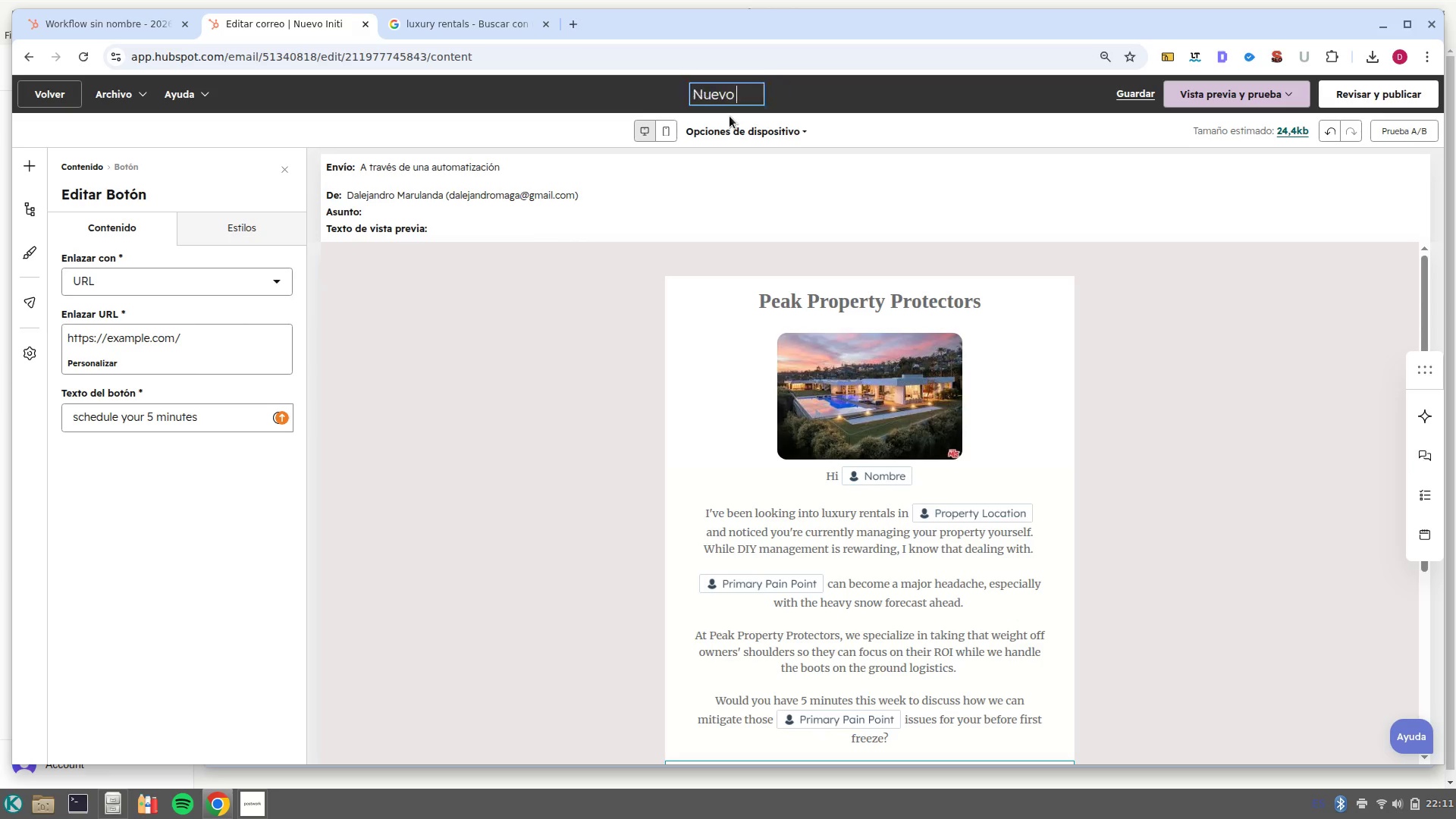 
key(Control+Backspace)
 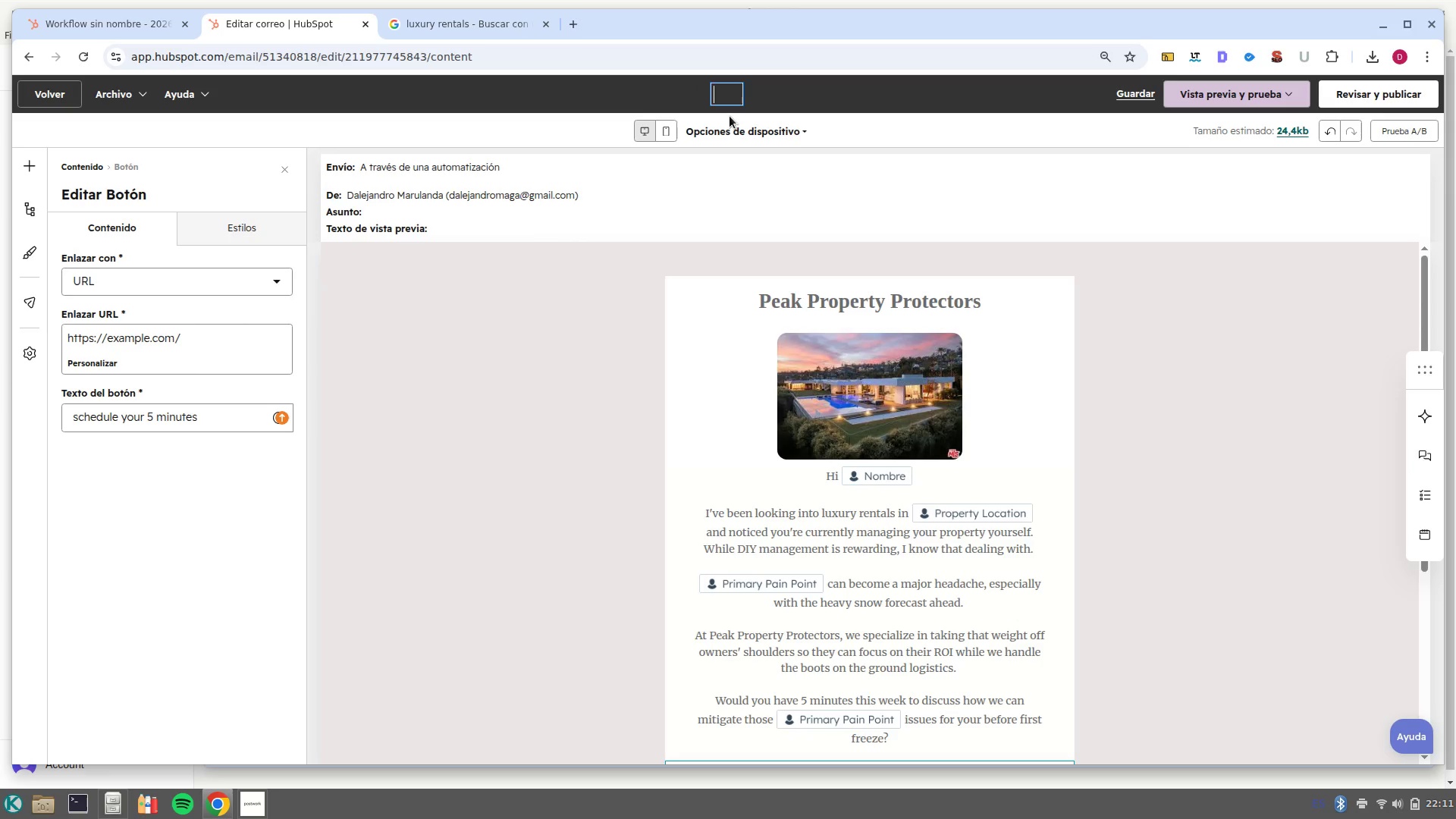 
key(Control+Backspace)
 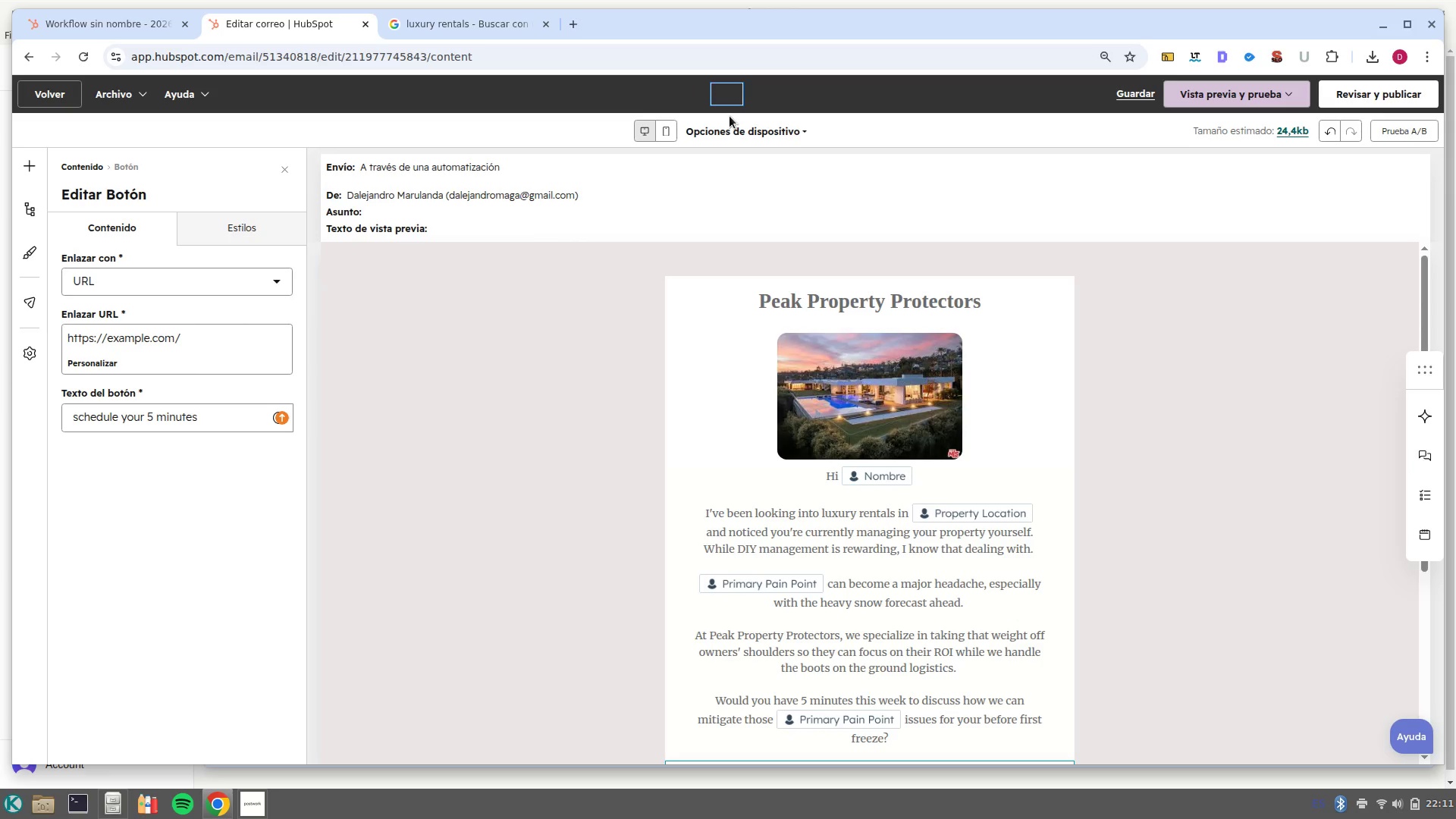 
type(Initial our)
key(Backspace)
type(treach)
 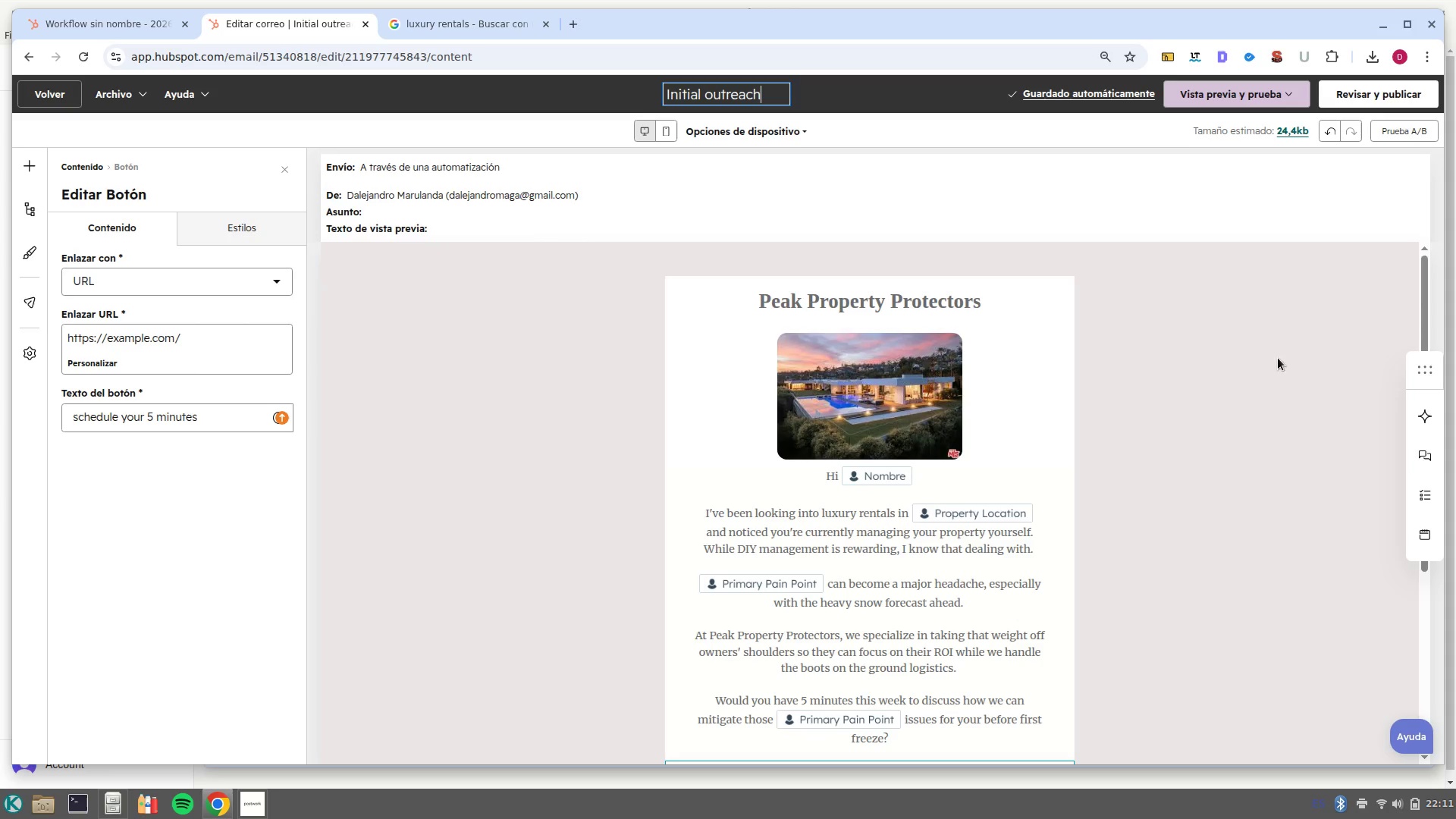 
wait(6.63)
 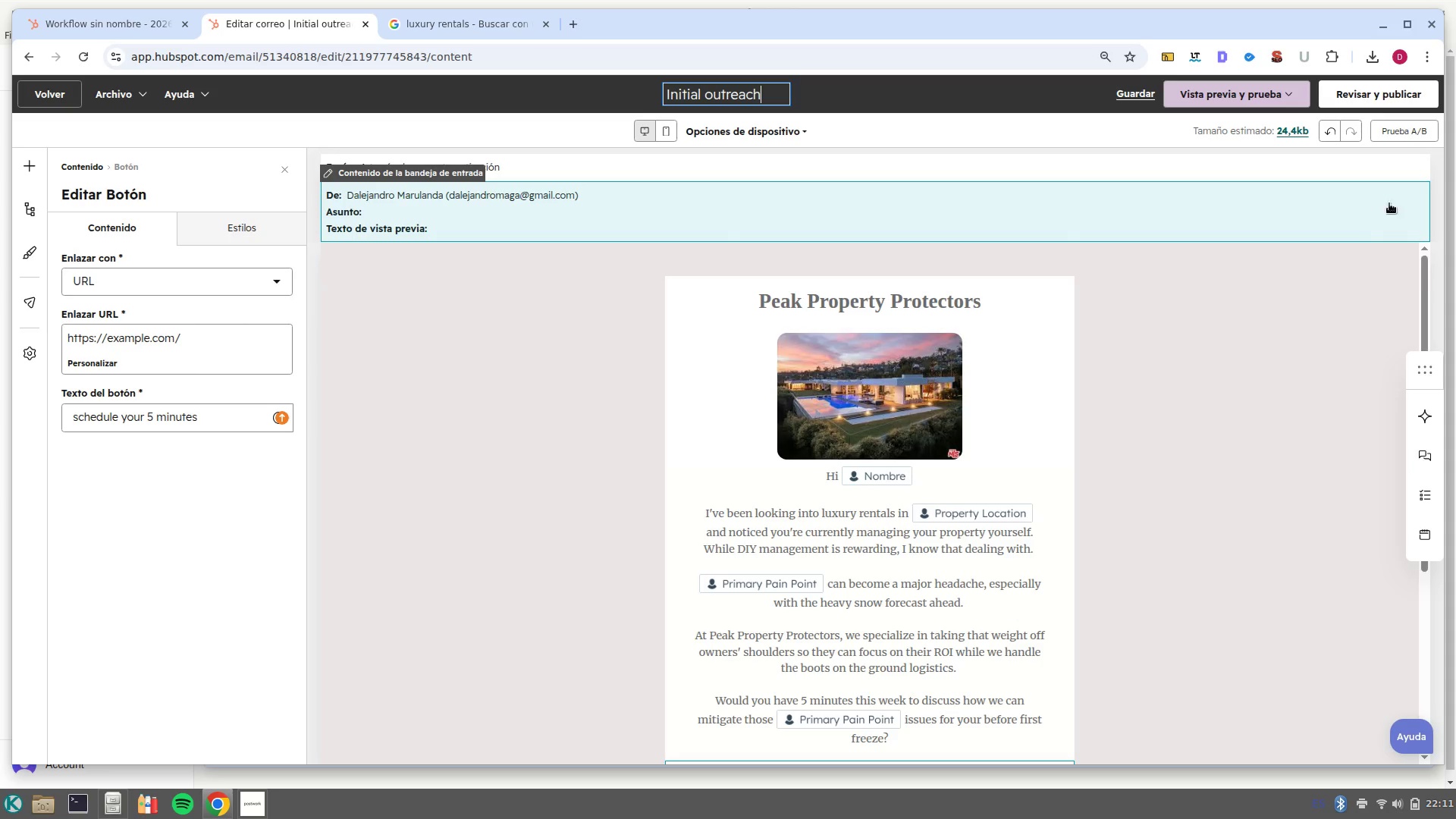 
left_click([1225, 102])
 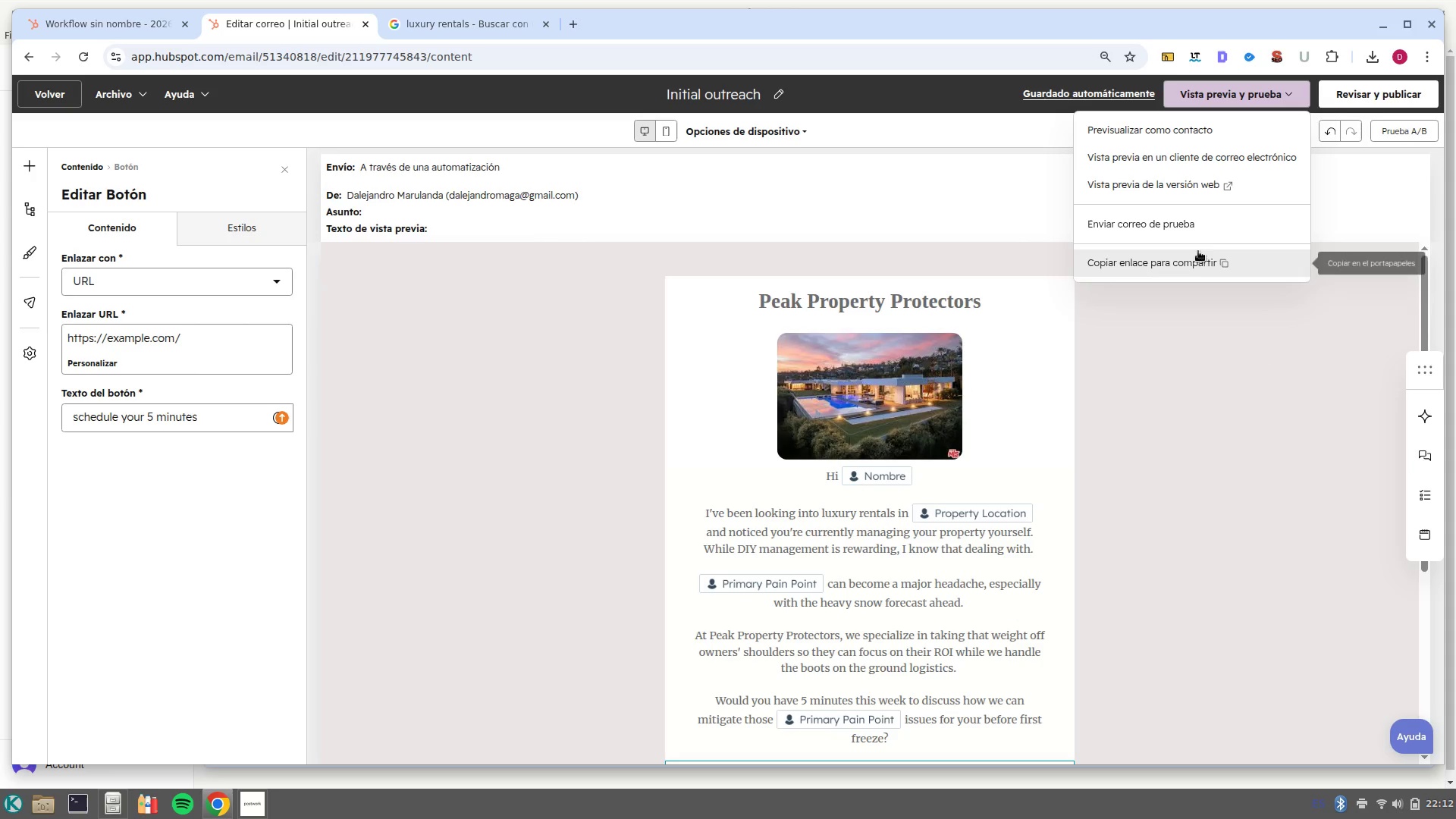 
wait(5.48)
 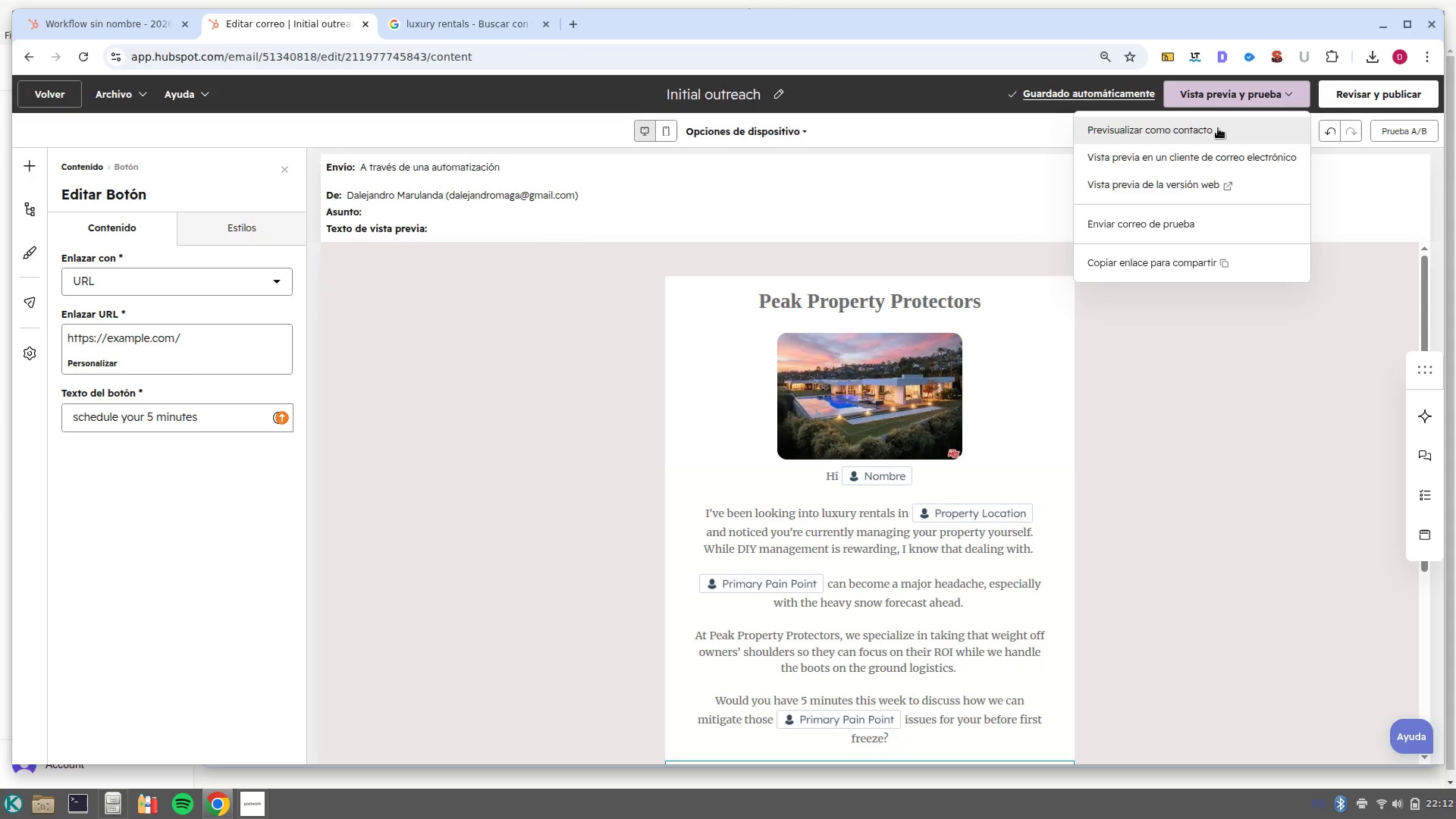 
left_click([1298, 561])
 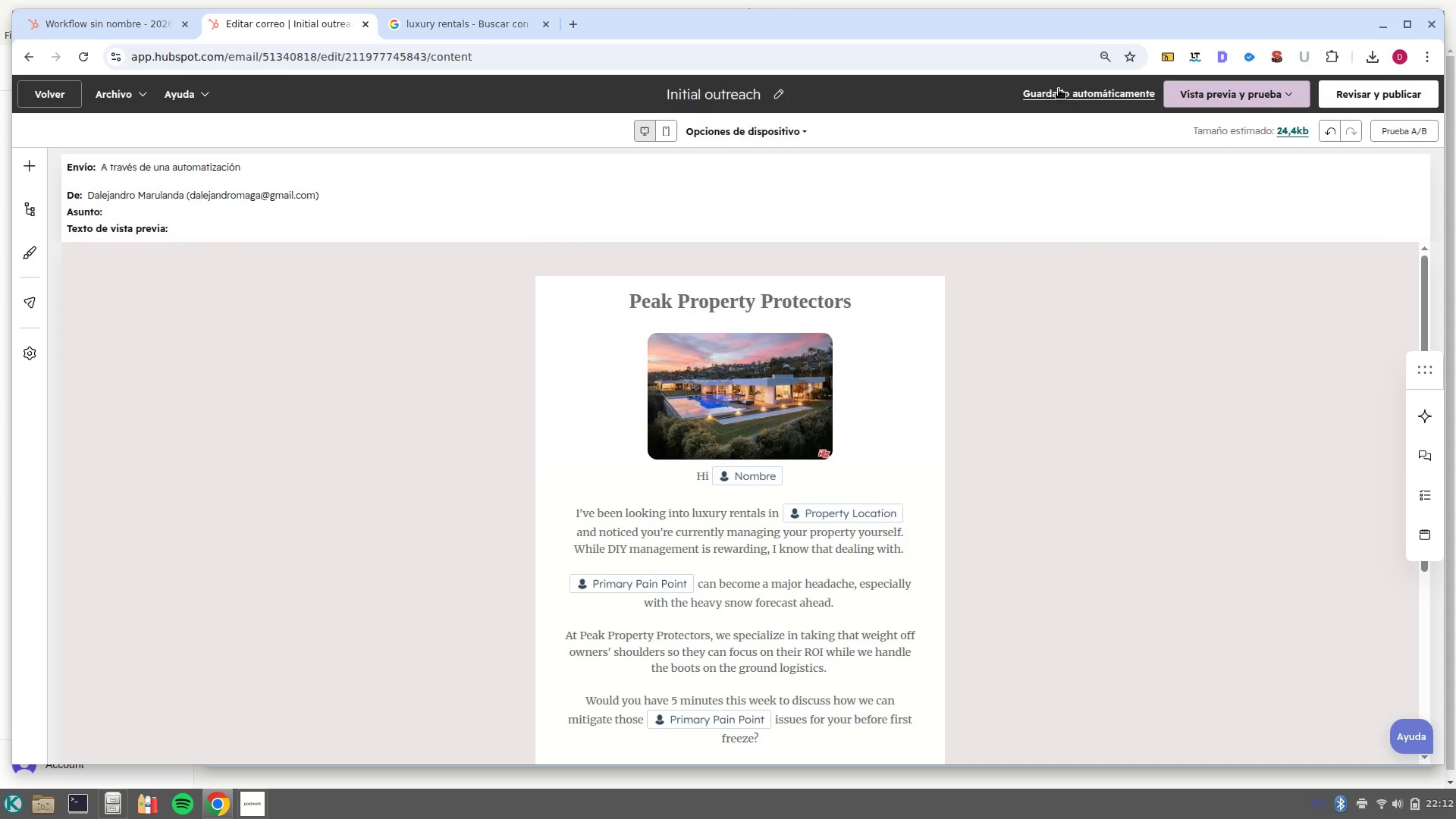 
mouse_move([1279, 112])
 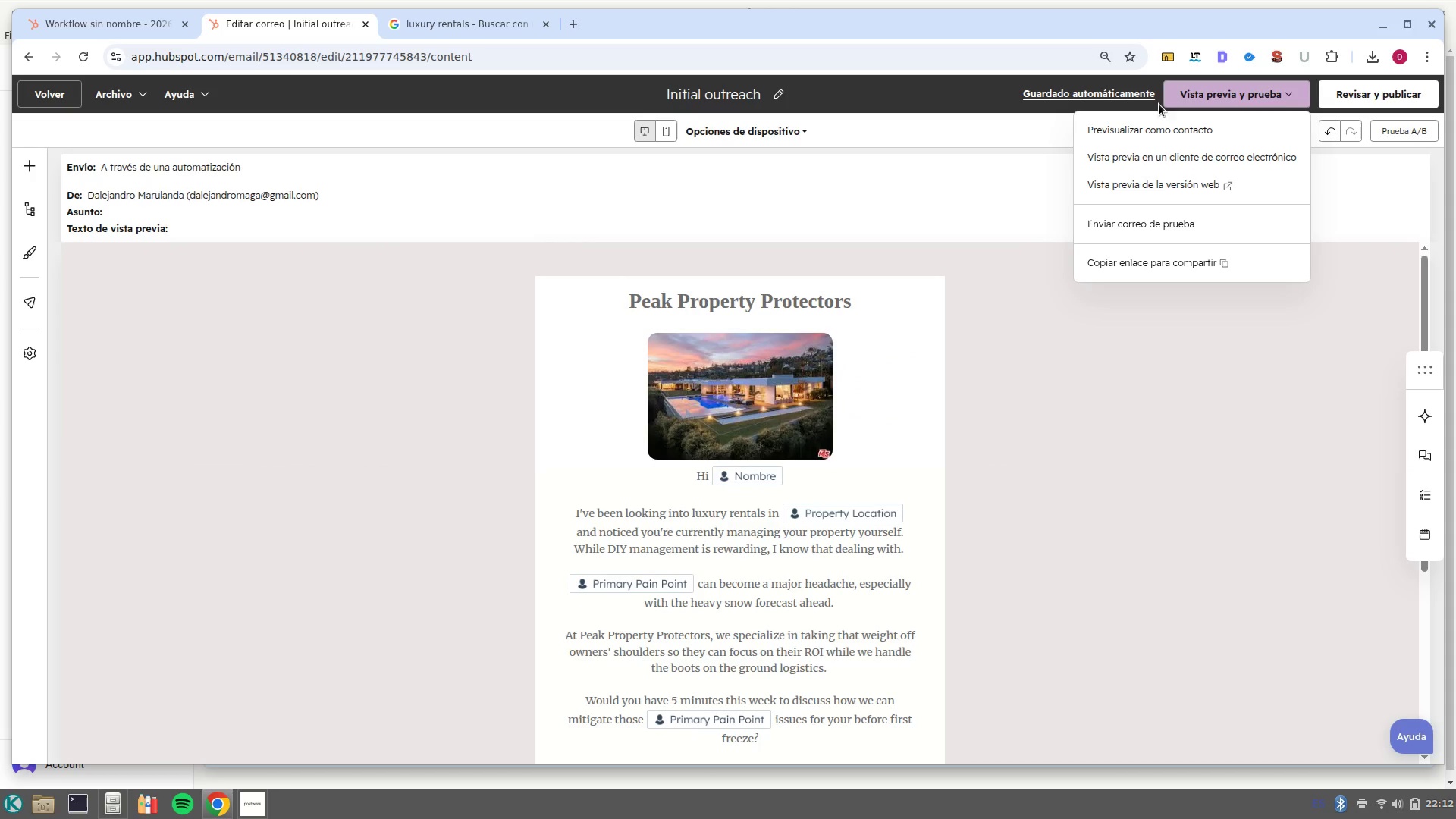 
left_click([1088, 95])
 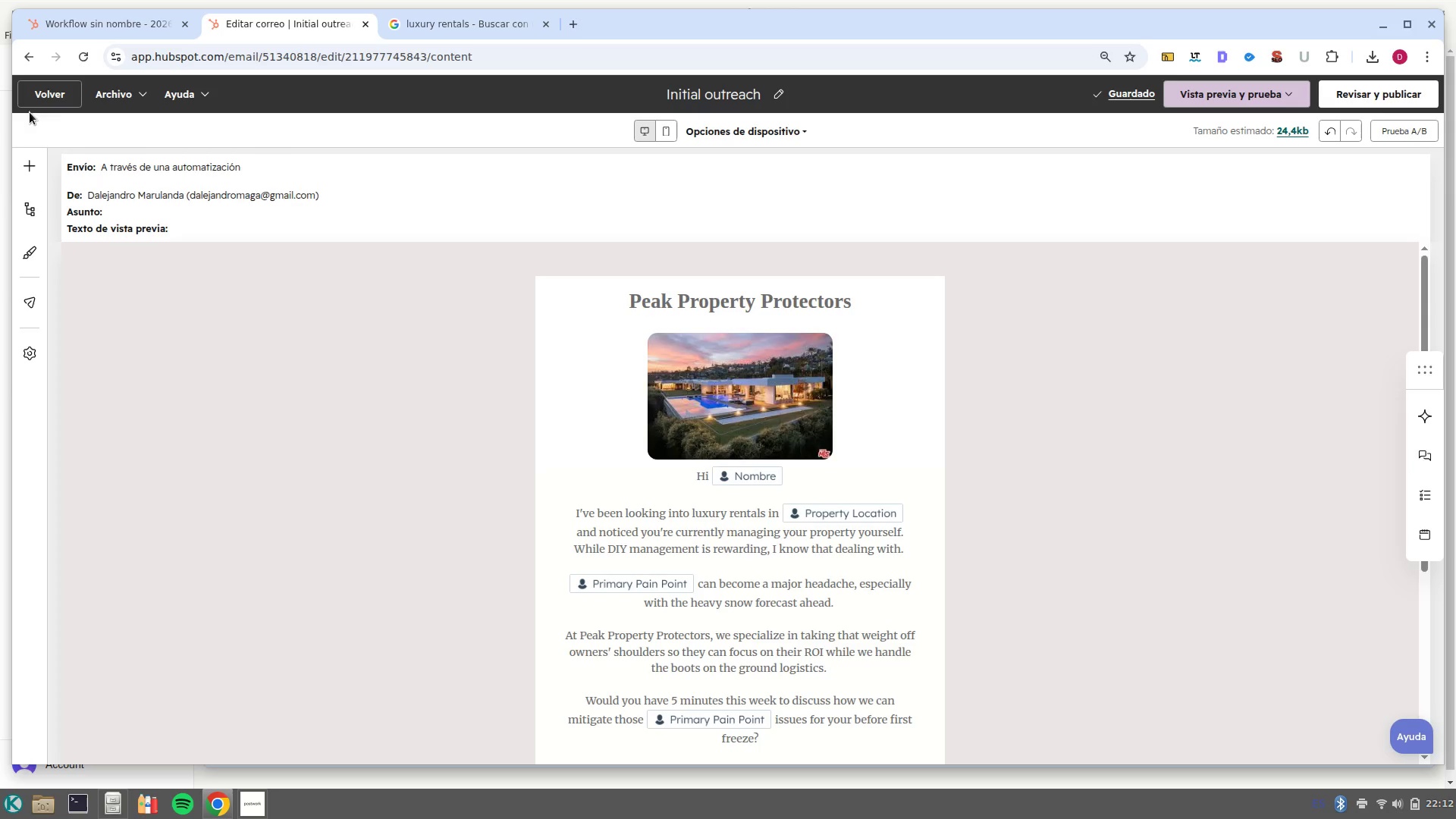 
left_click([57, 99])
 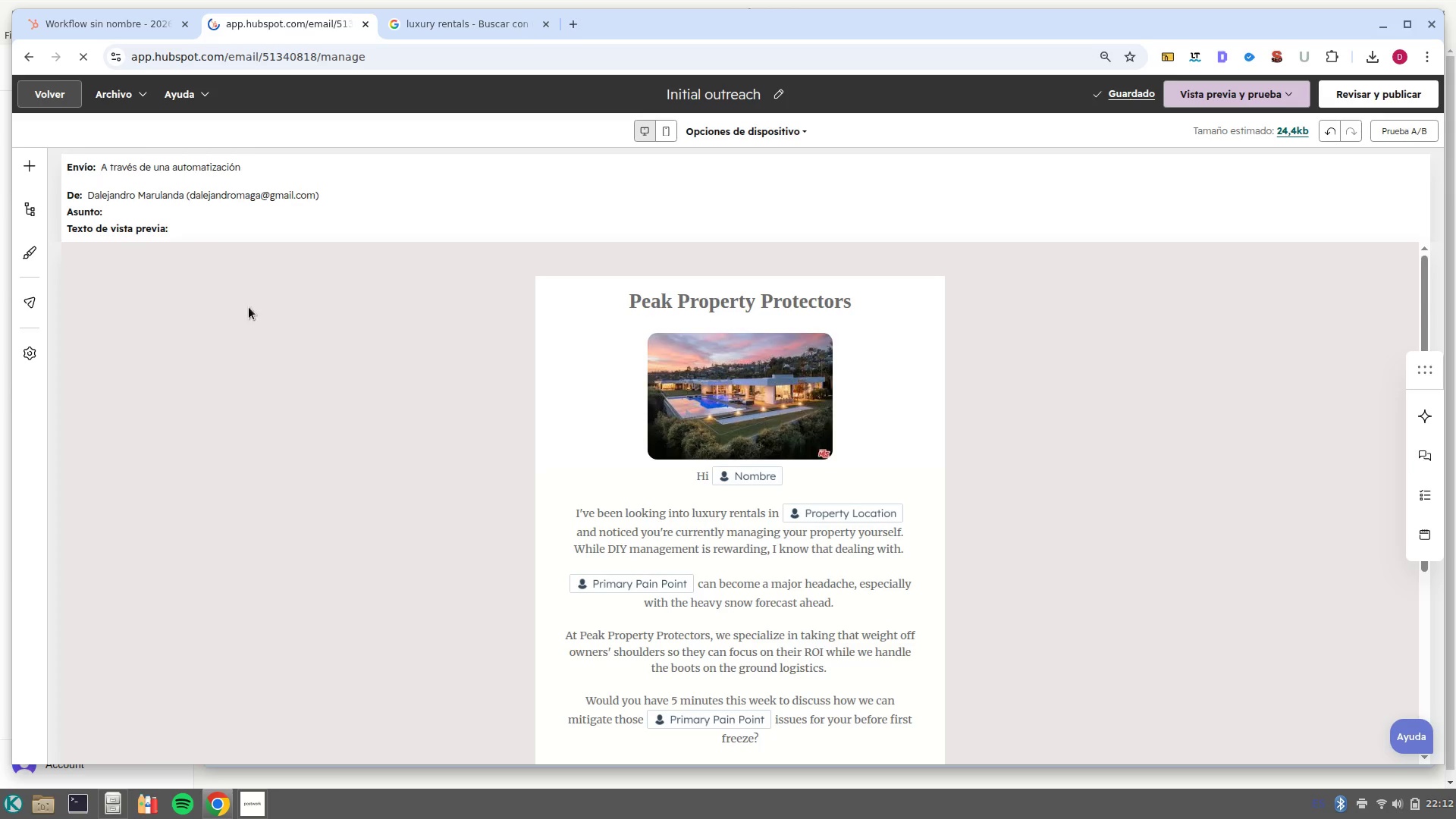 
mouse_move([284, 370])
 